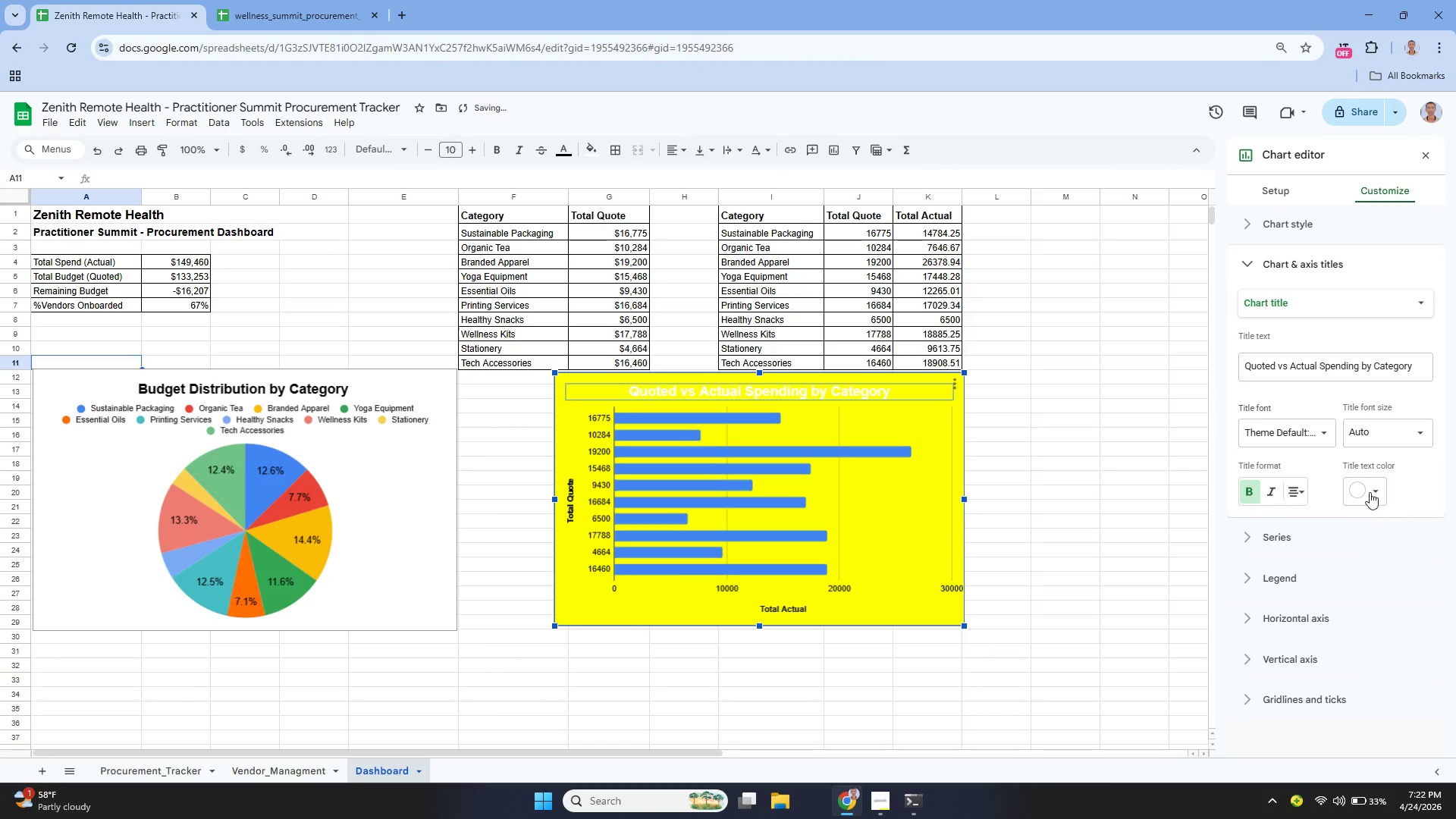 
left_click([1373, 485])
 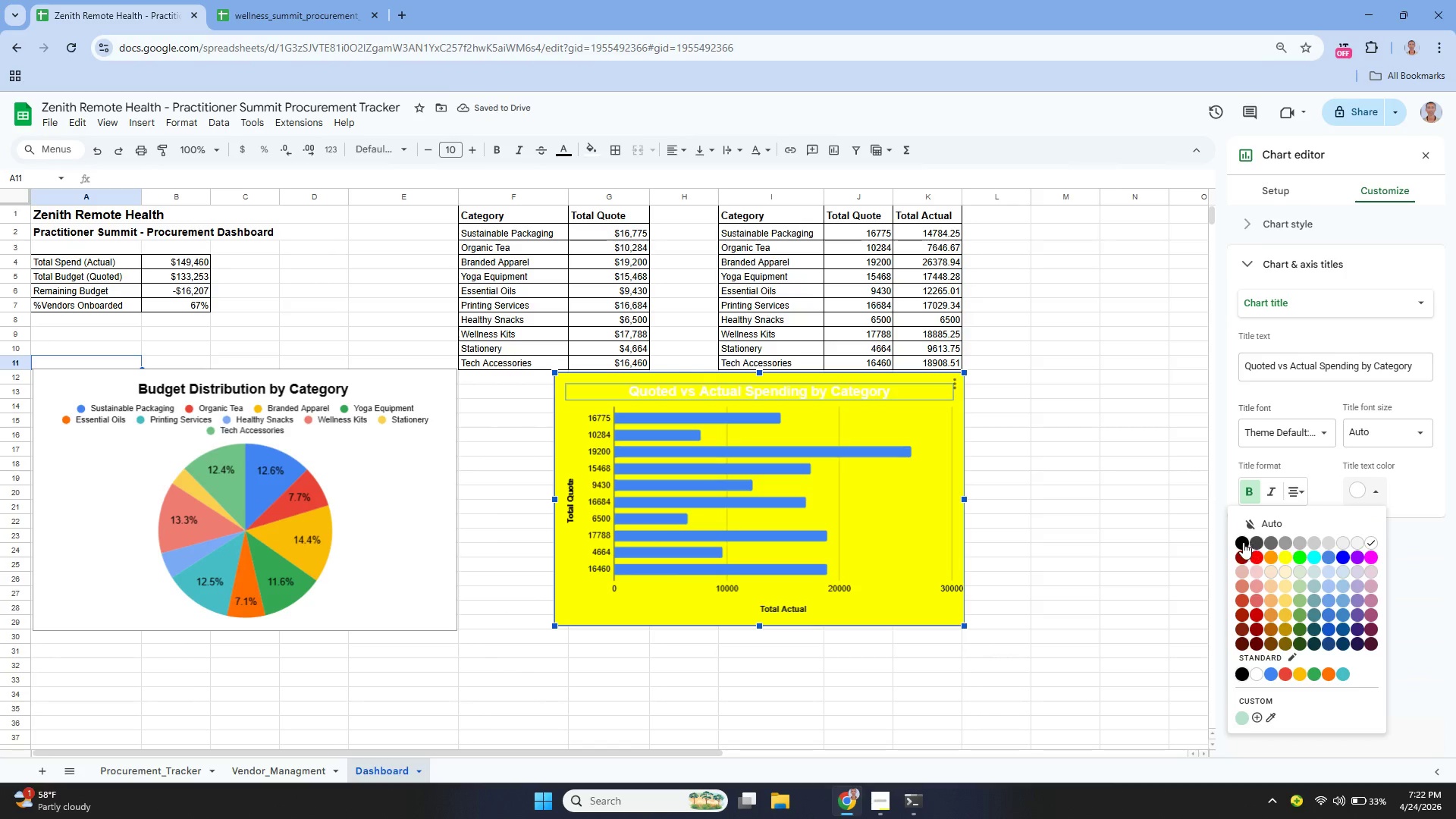 
left_click([1243, 542])
 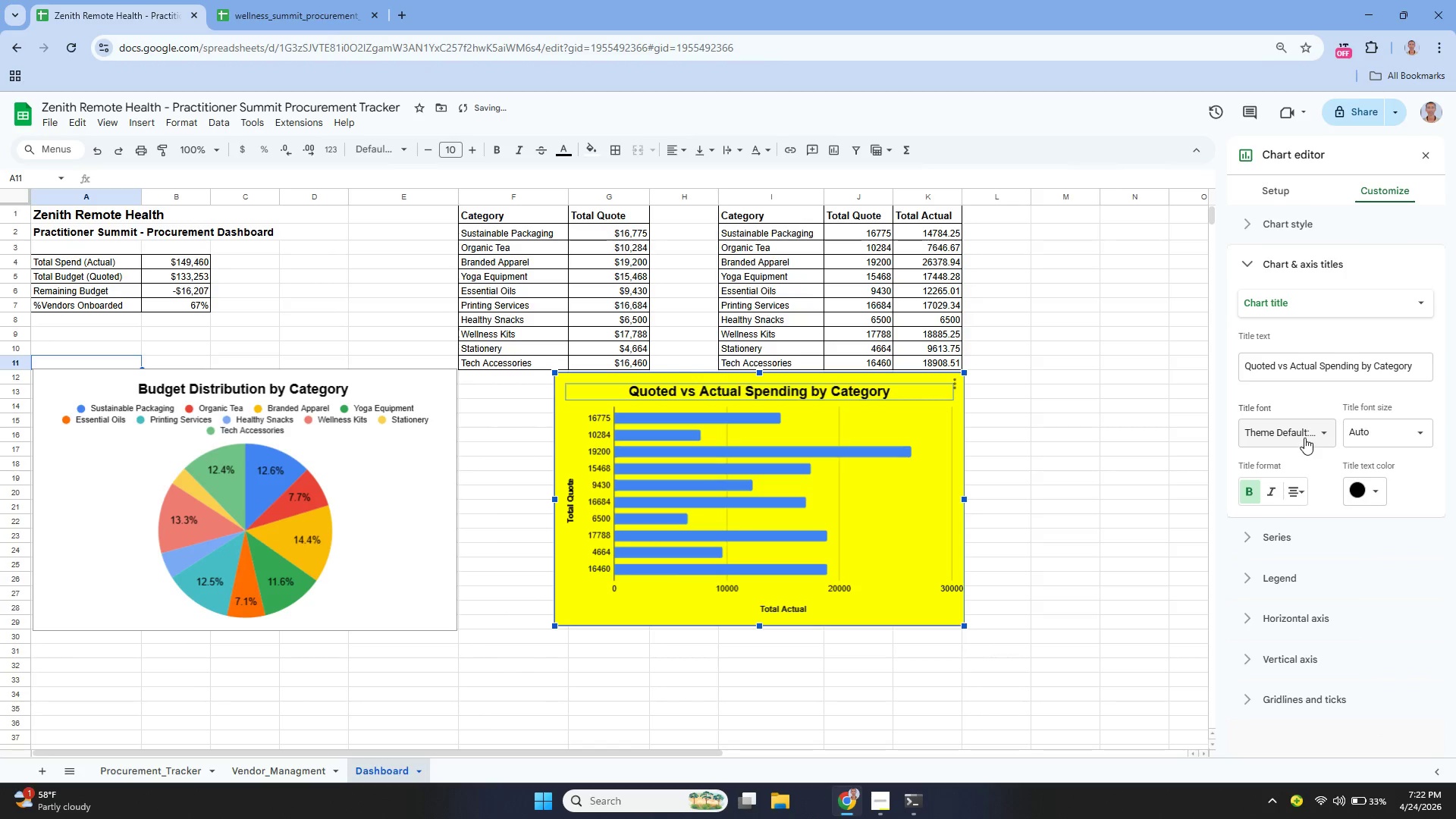 
scroll: coordinate [1310, 425], scroll_direction: up, amount: 2.0
 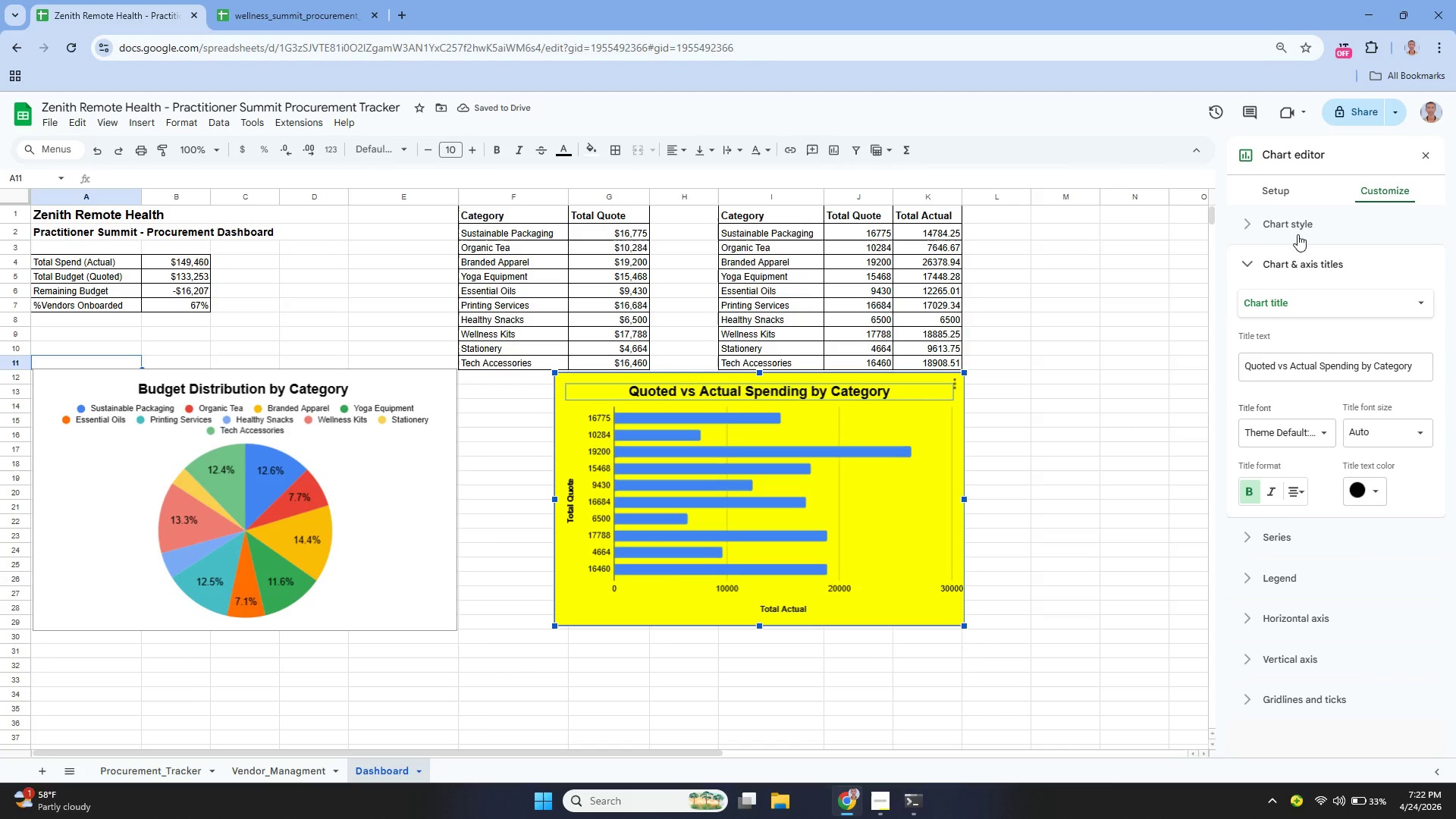 
left_click([1298, 234])
 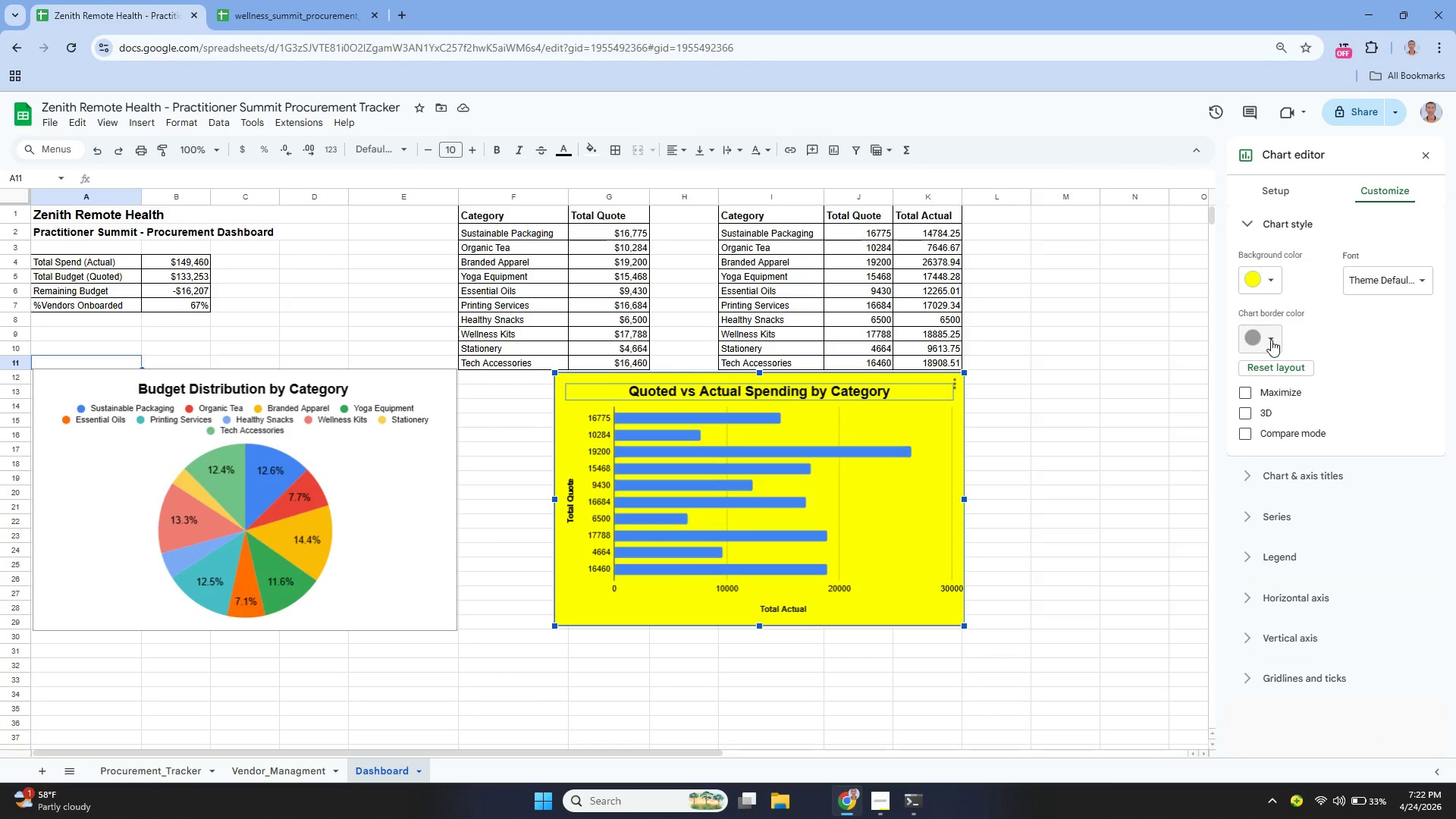 
left_click([1270, 338])
 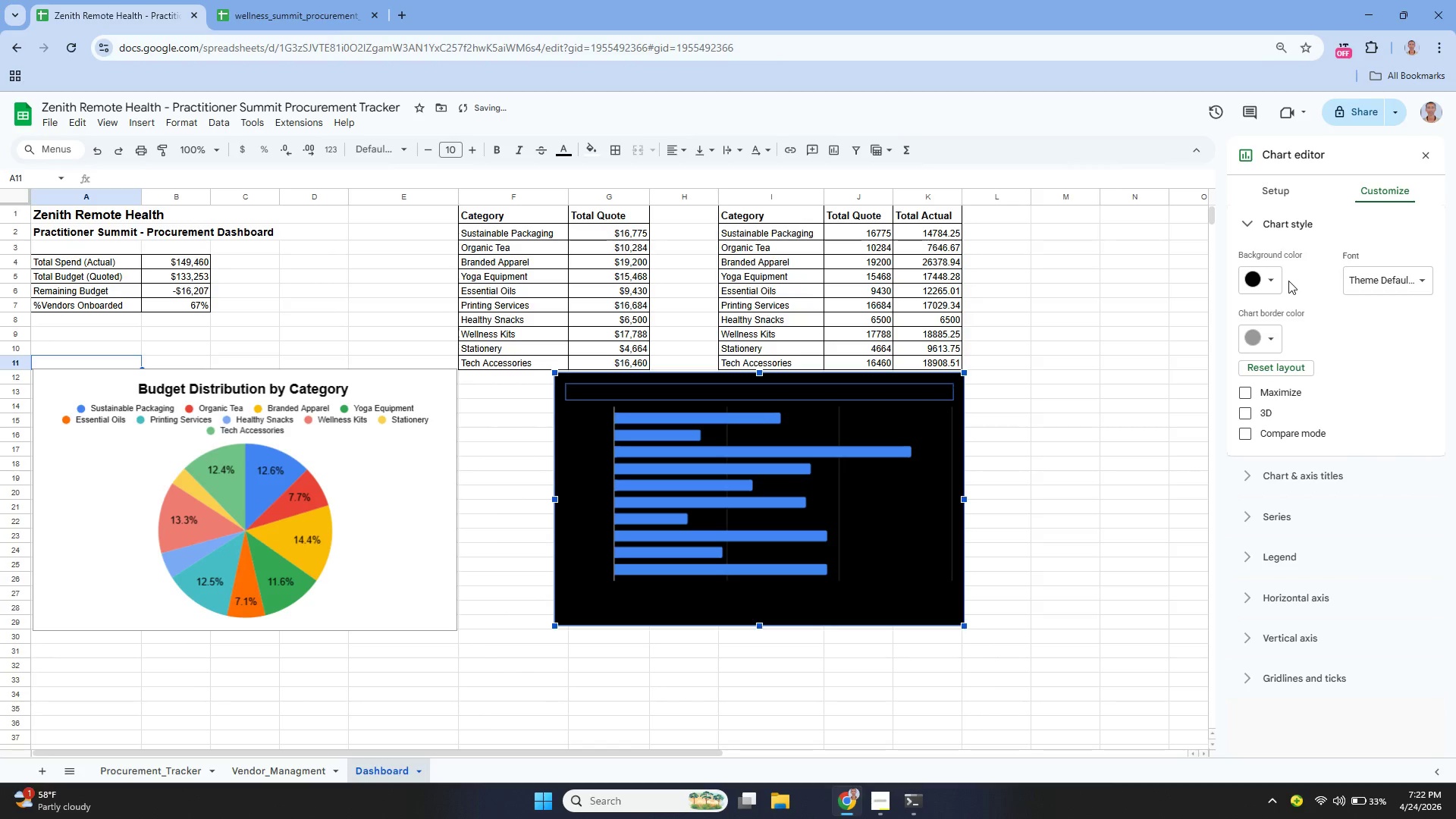 
wait(5.75)
 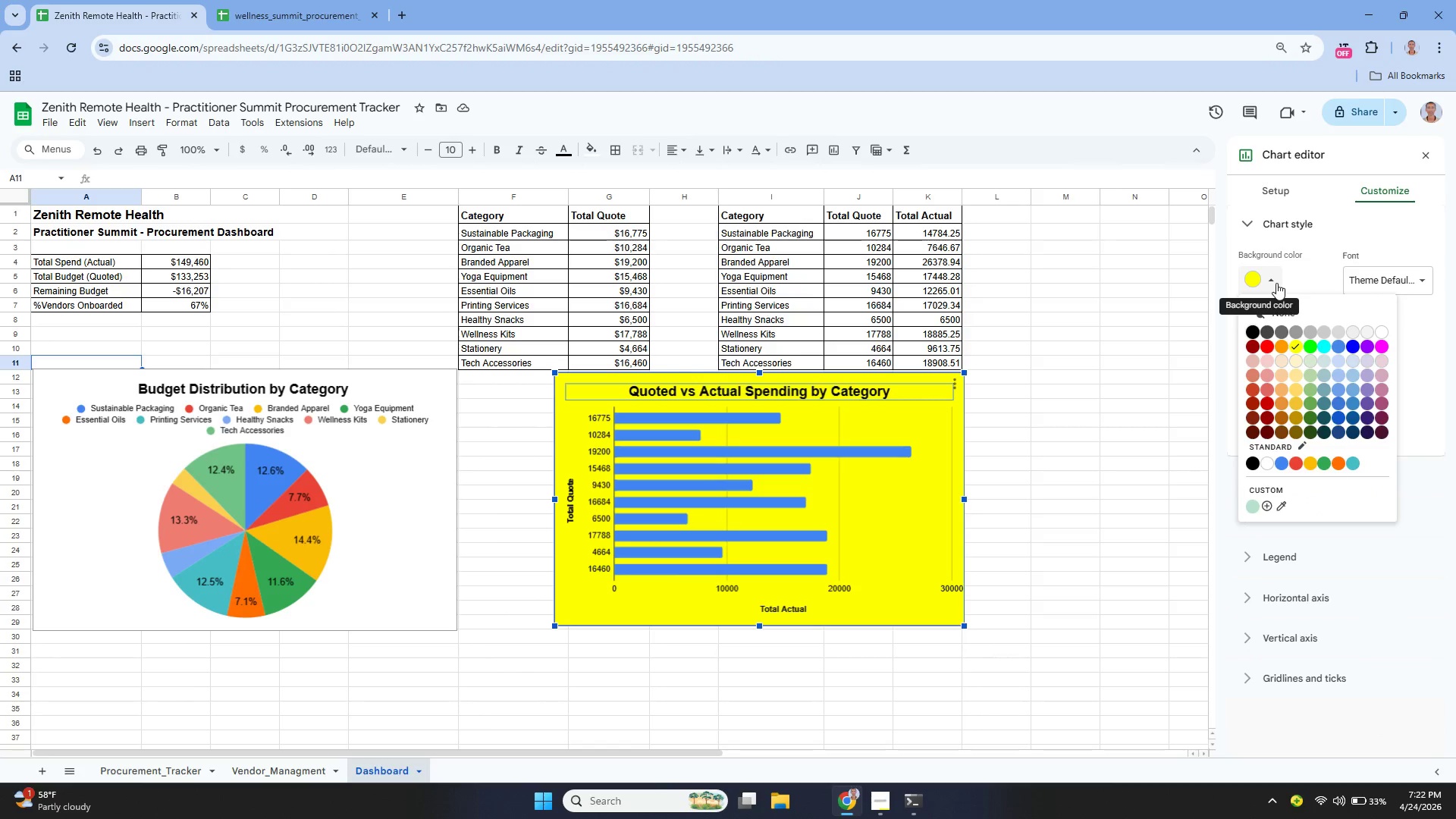 
left_click([1382, 330])
 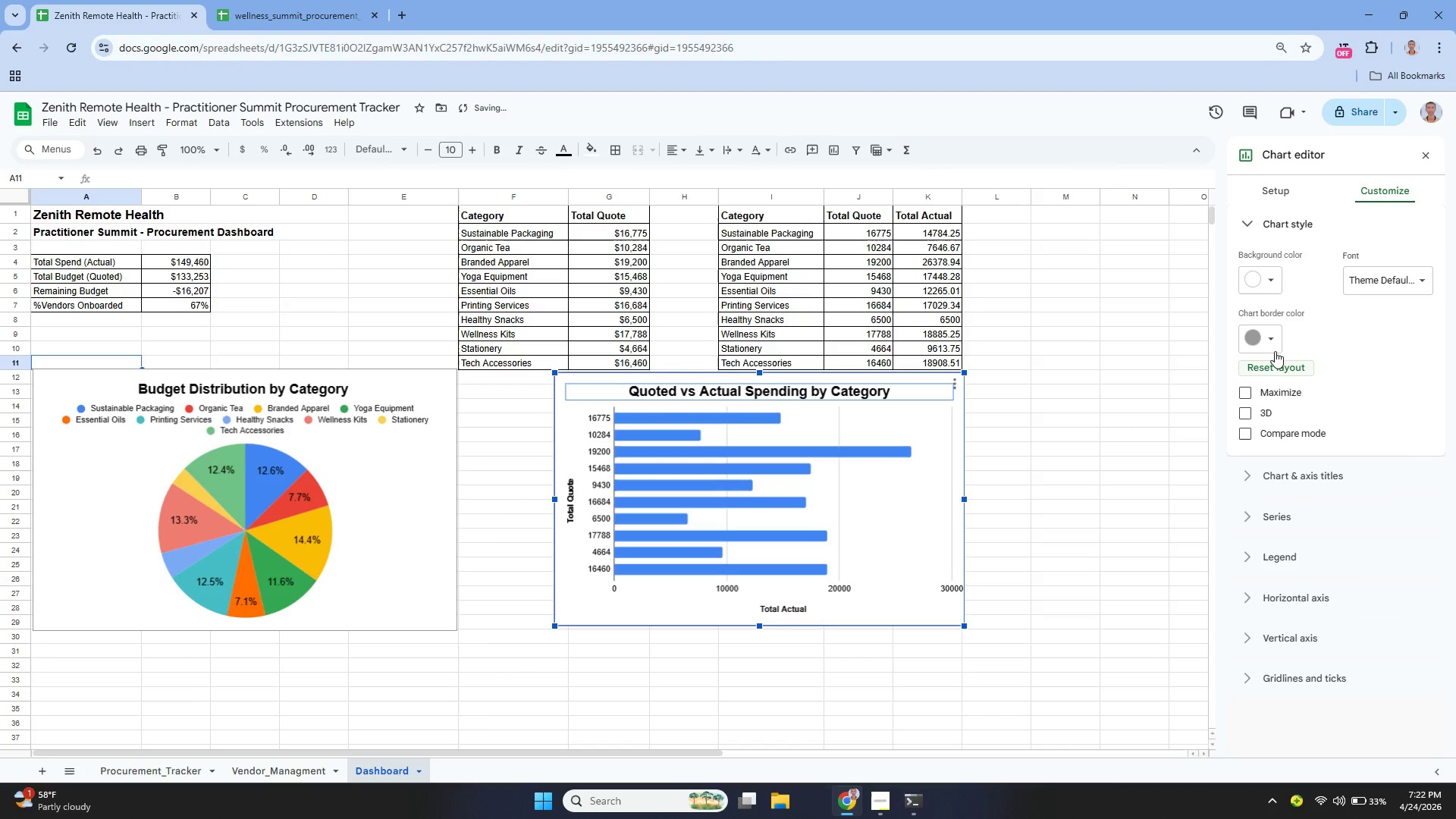 
left_click([1263, 344])
 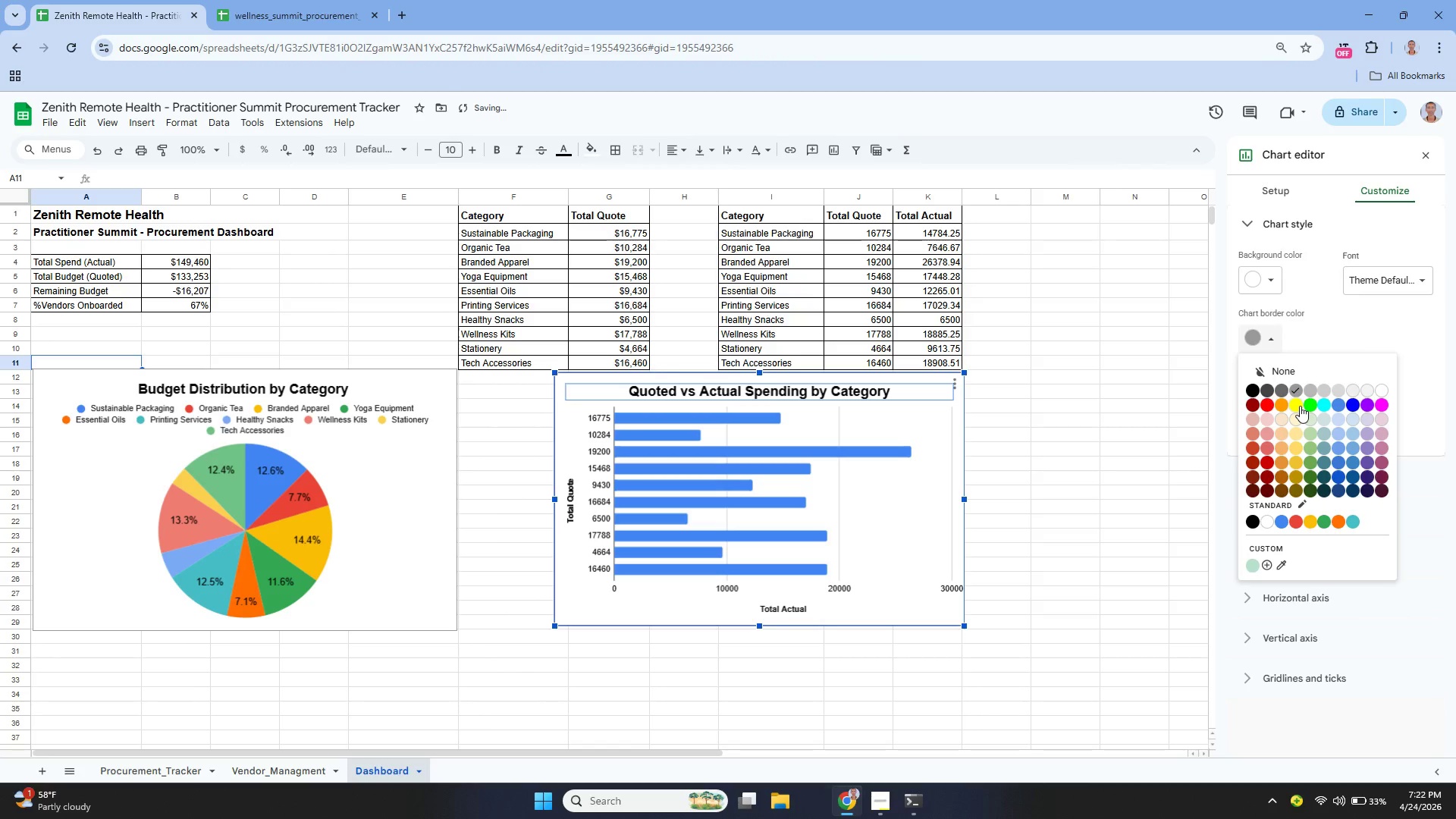 
left_click([1300, 406])
 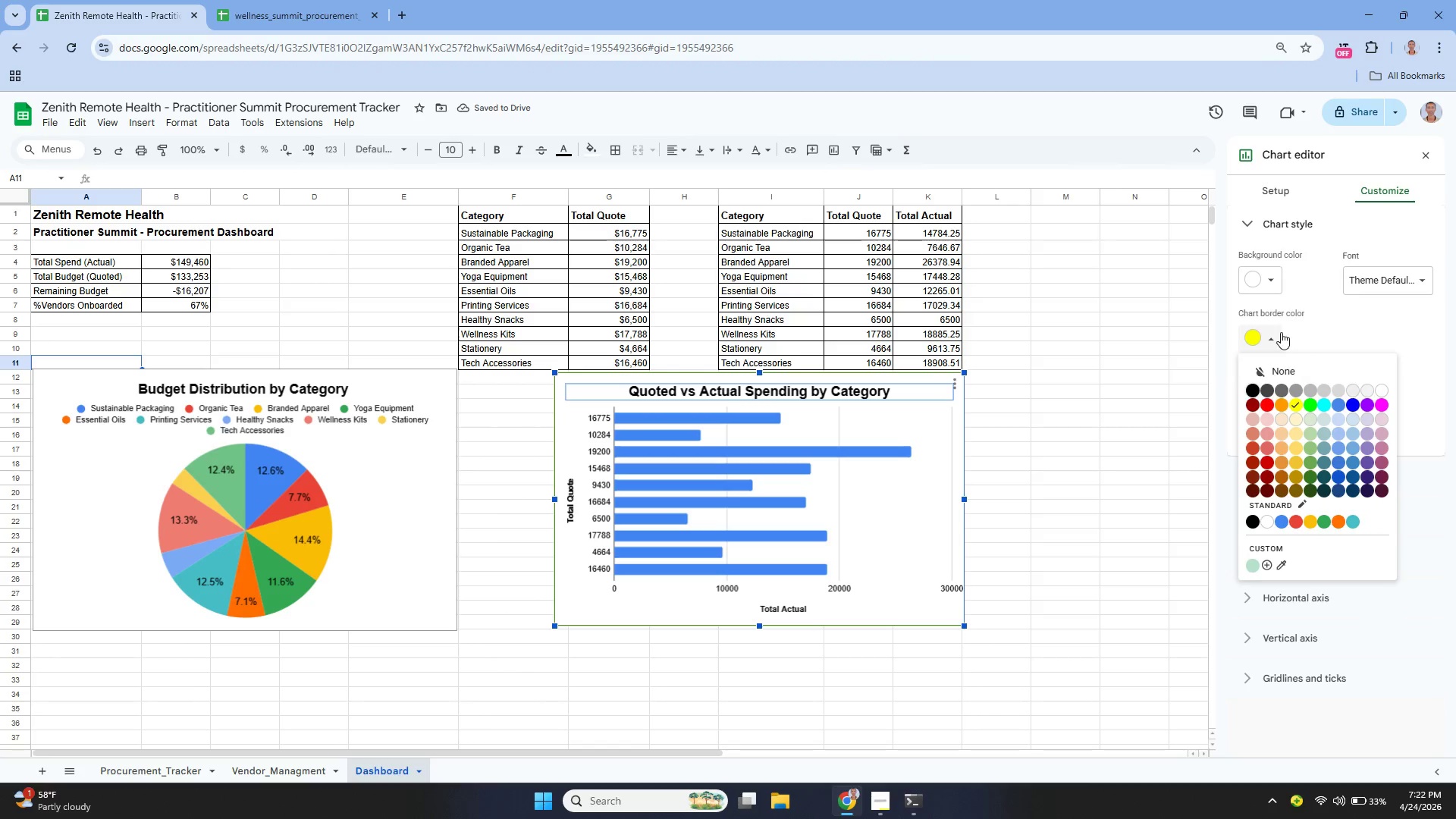 
left_click([1380, 390])
 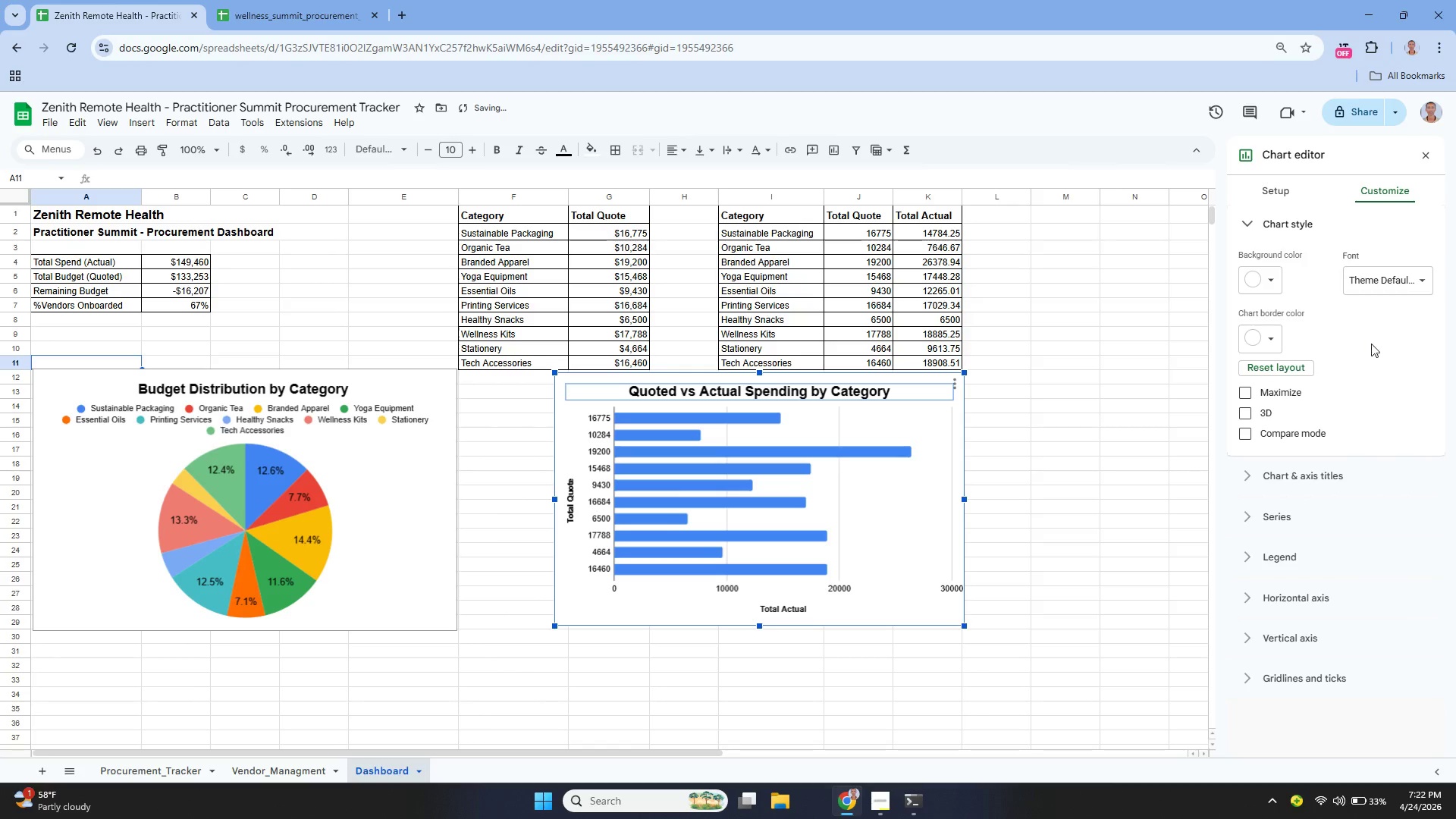 
scroll: coordinate [1376, 348], scroll_direction: none, amount: 0.0
 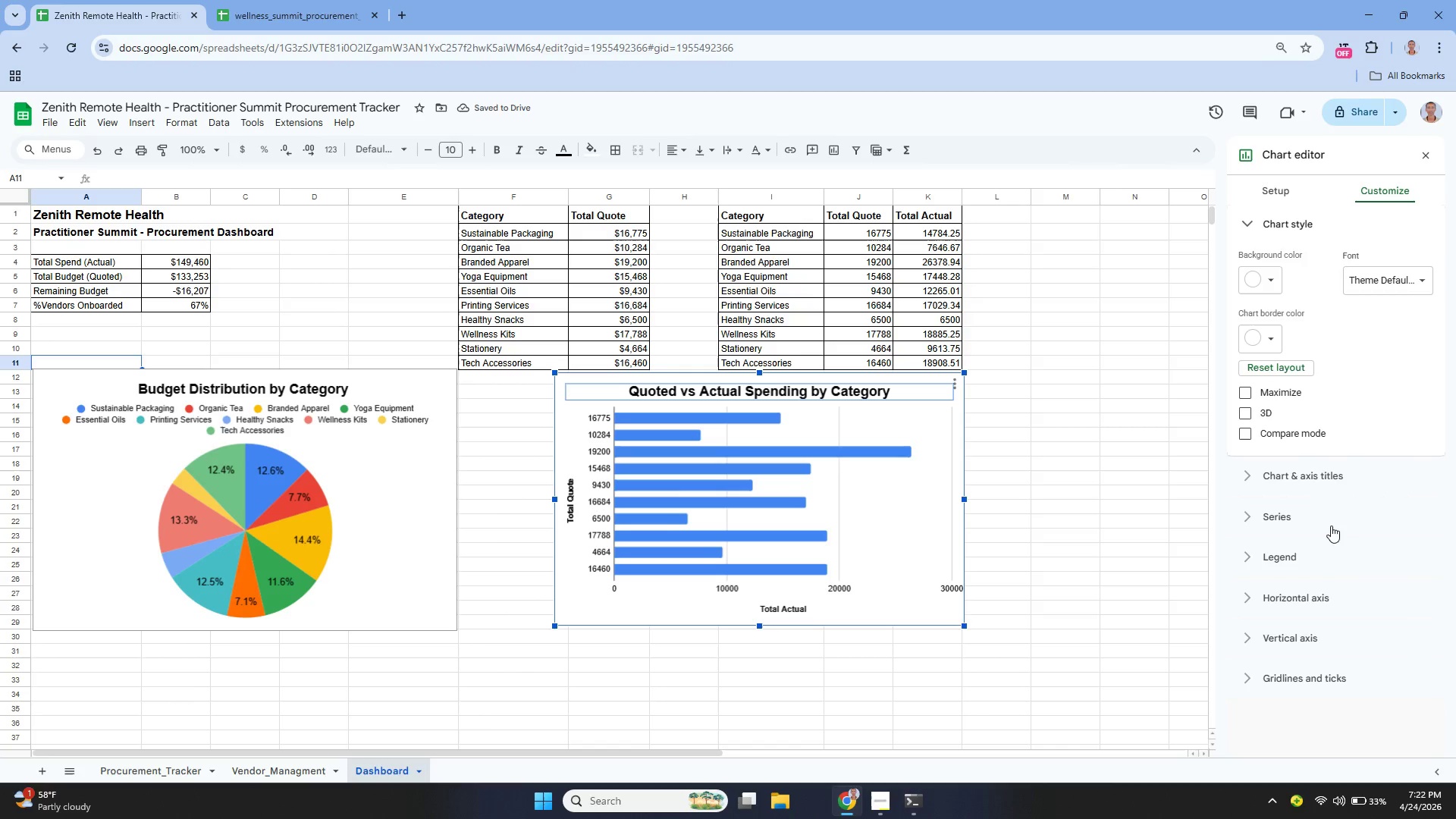 
scroll: coordinate [1324, 510], scroll_direction: down, amount: 1.0
 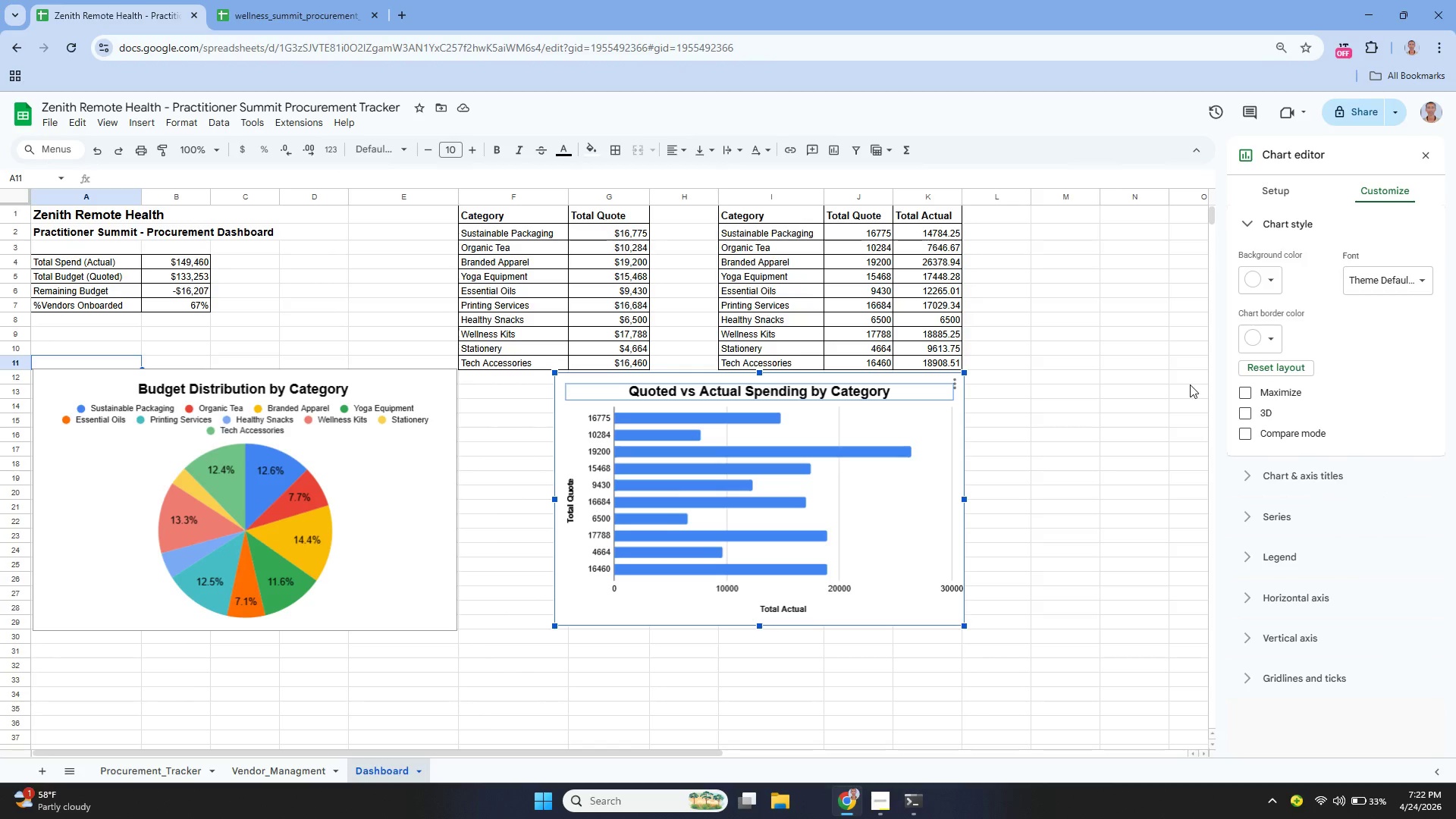 
left_click([1276, 265])
 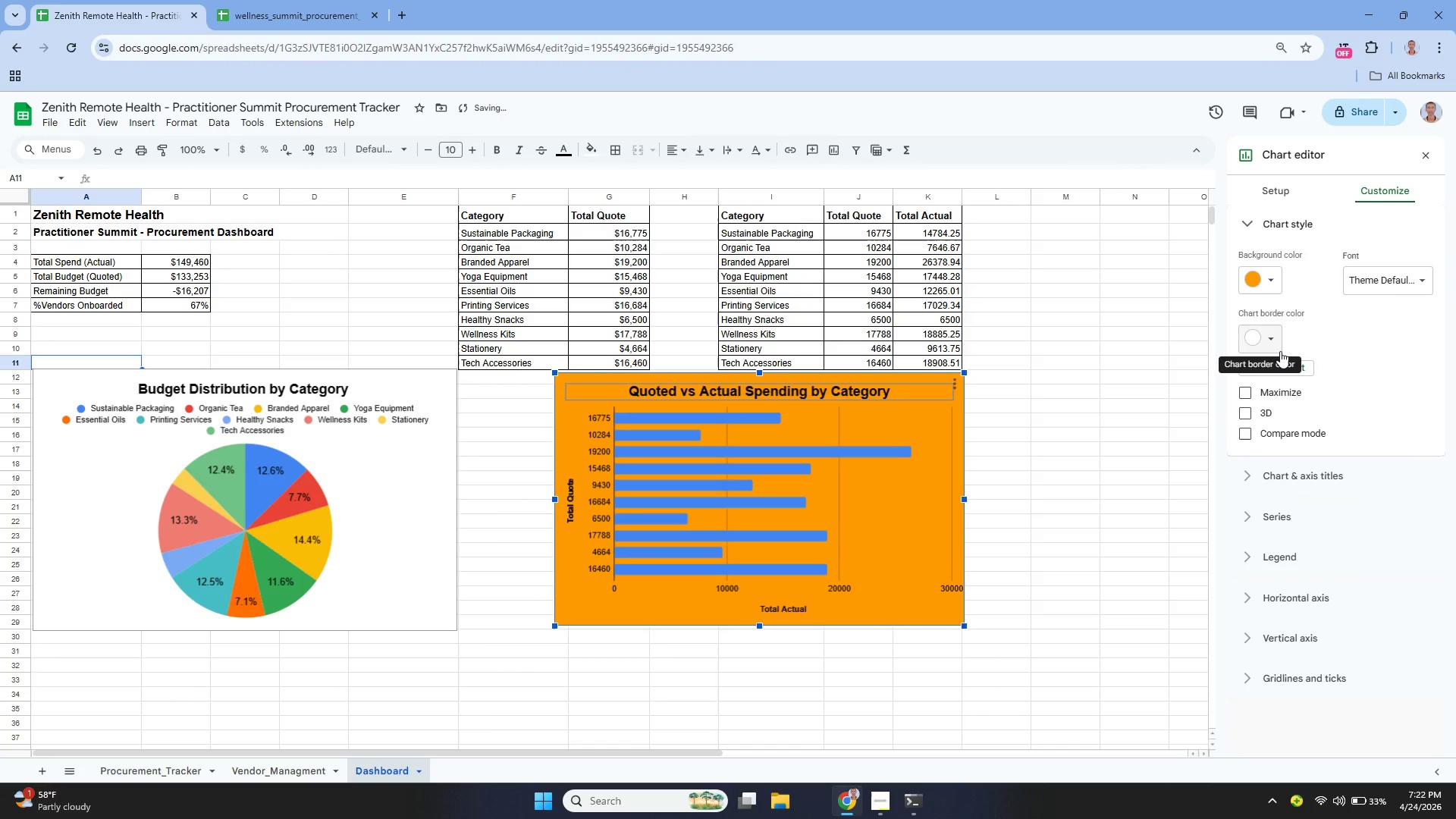 
wait(8.08)
 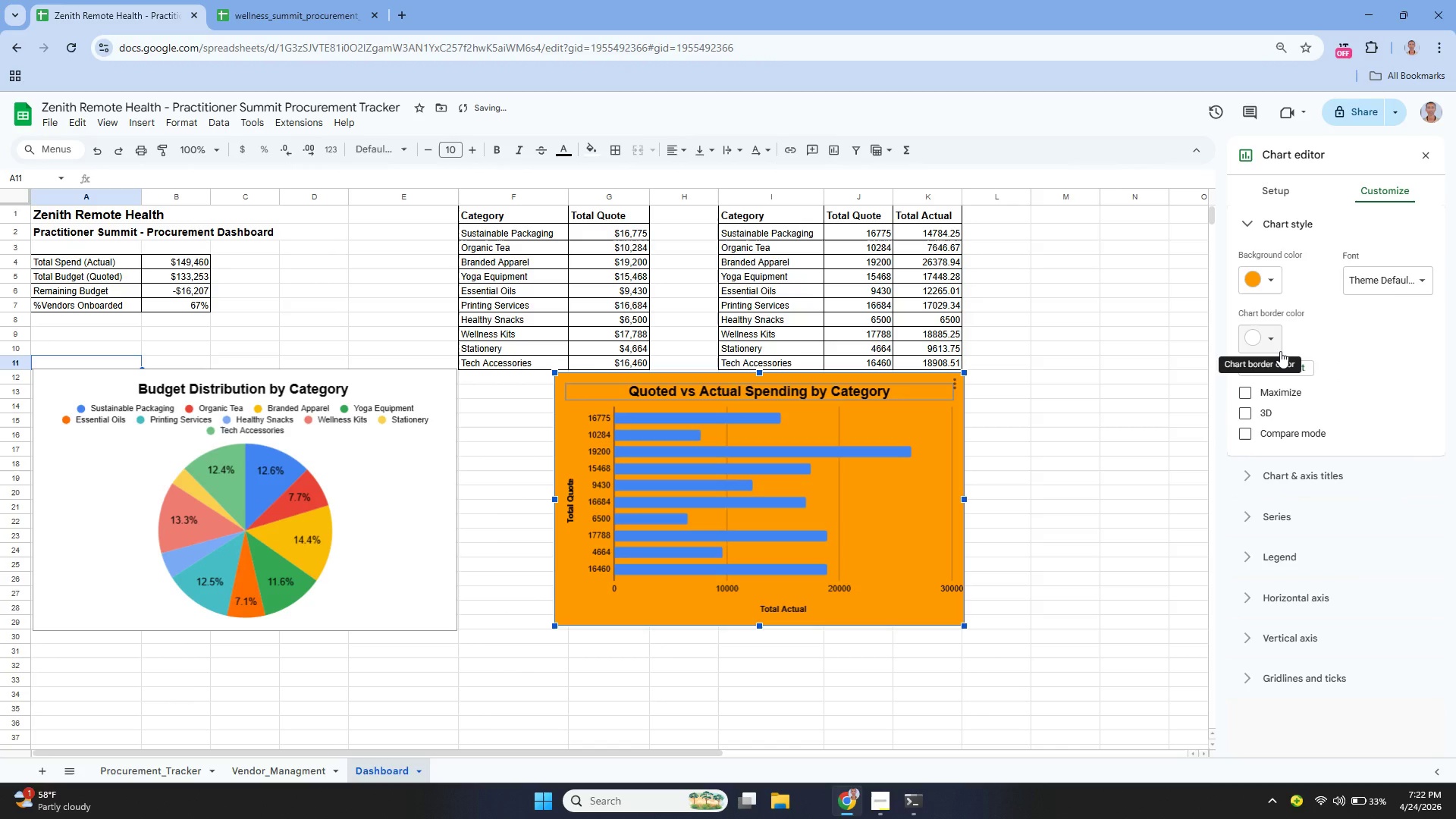 
left_click([1381, 328])
 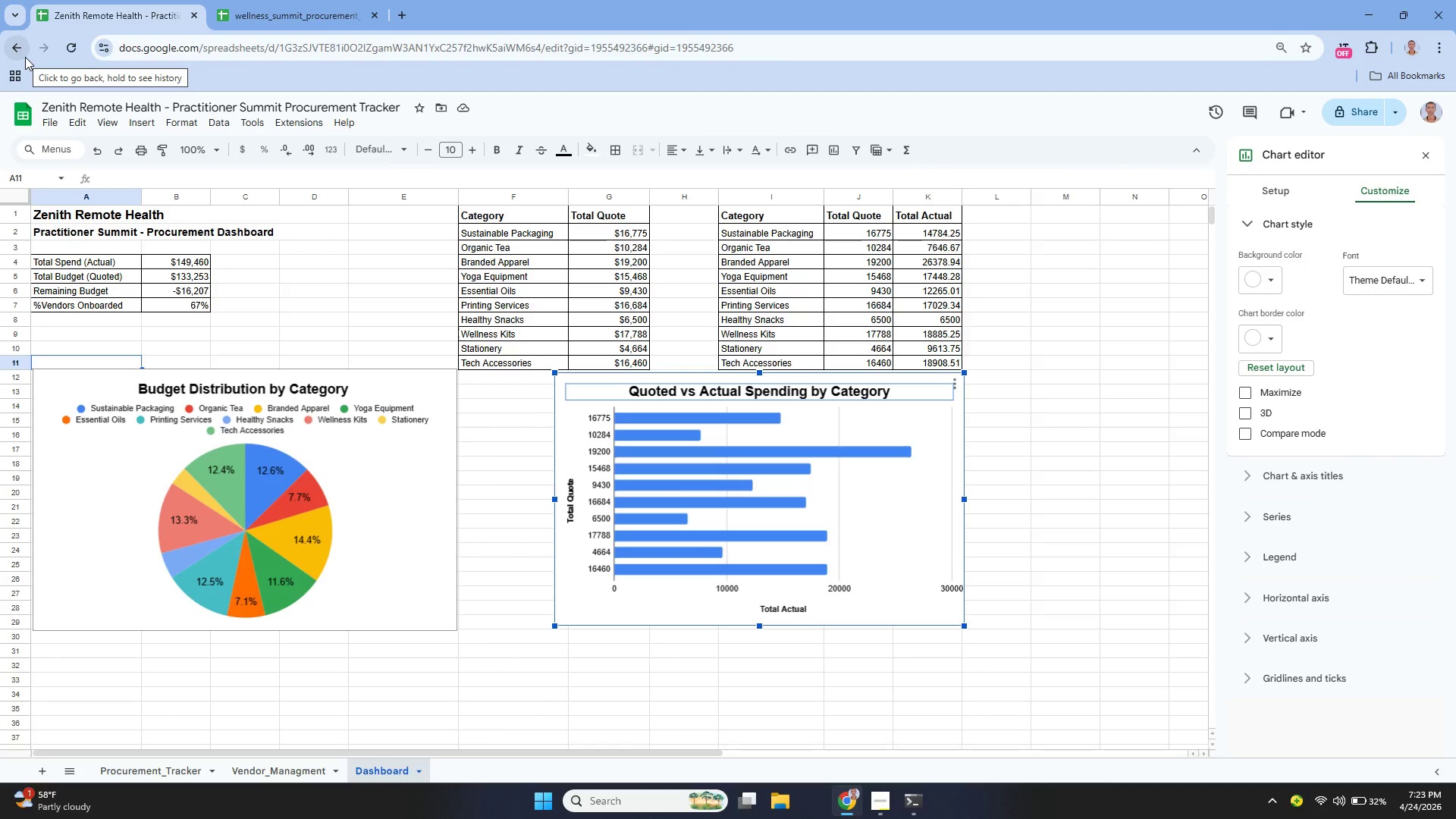 
wait(23.92)
 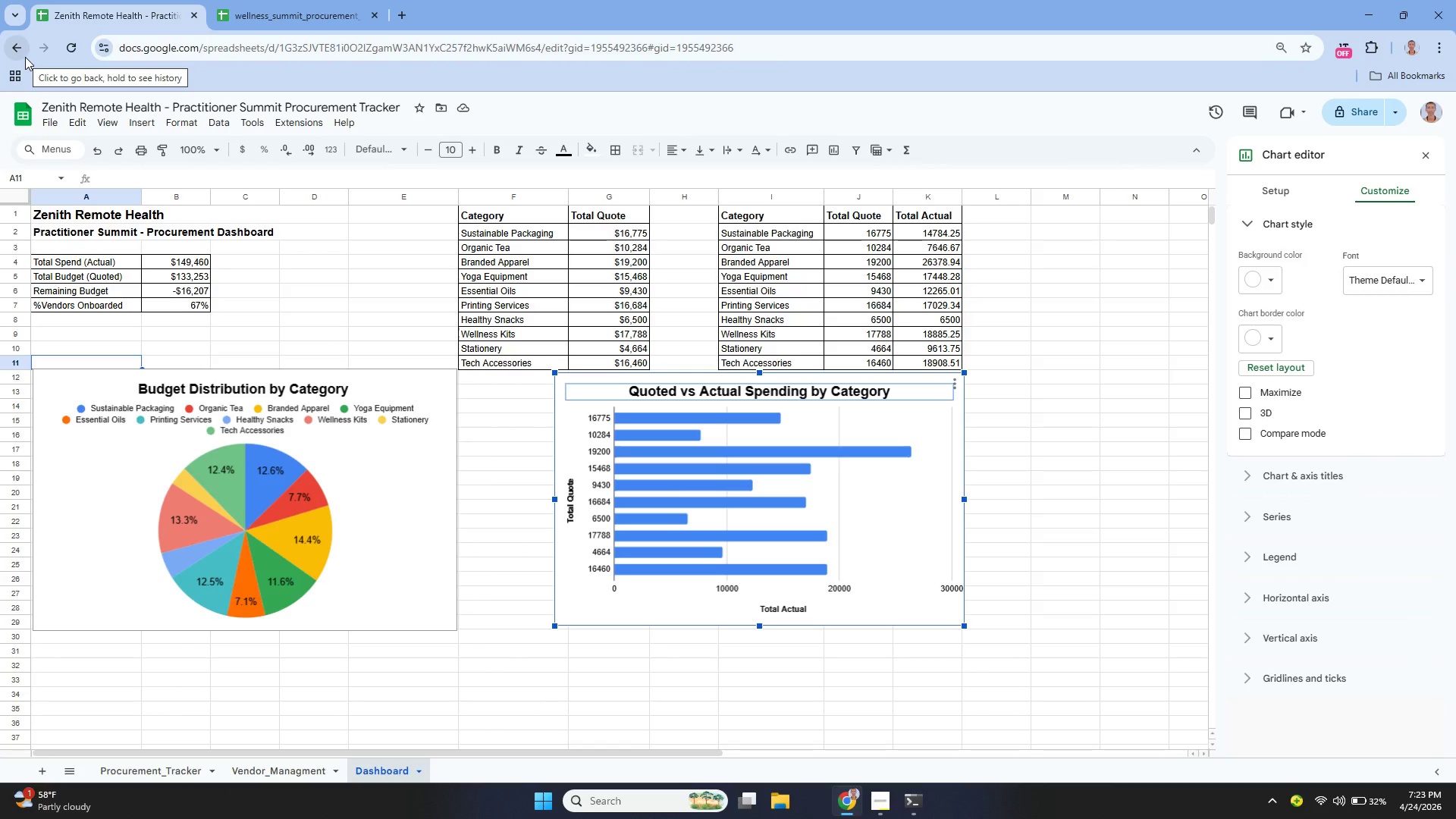 
left_click([1295, 196])
 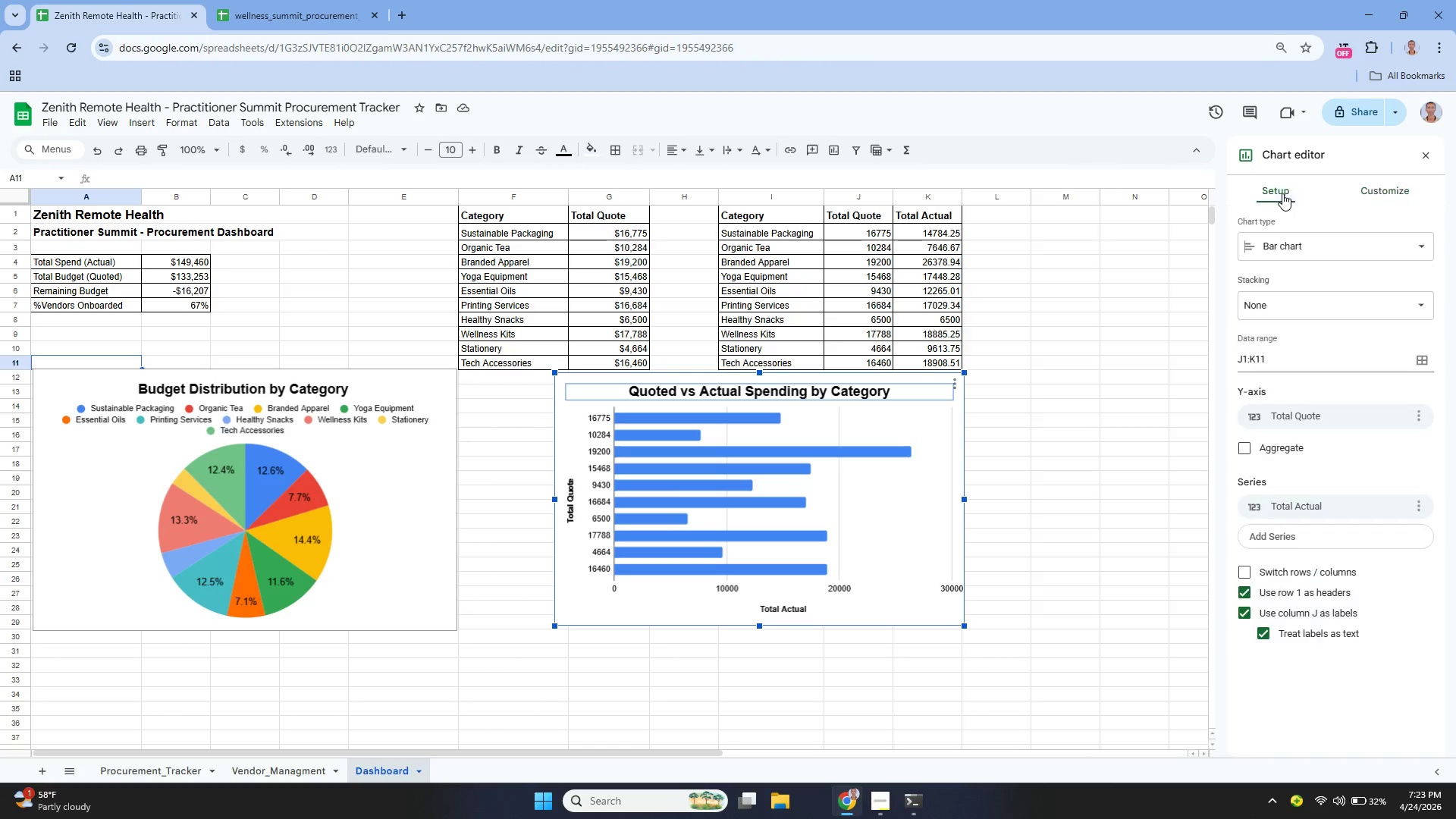 
mouse_move([1285, 212])
 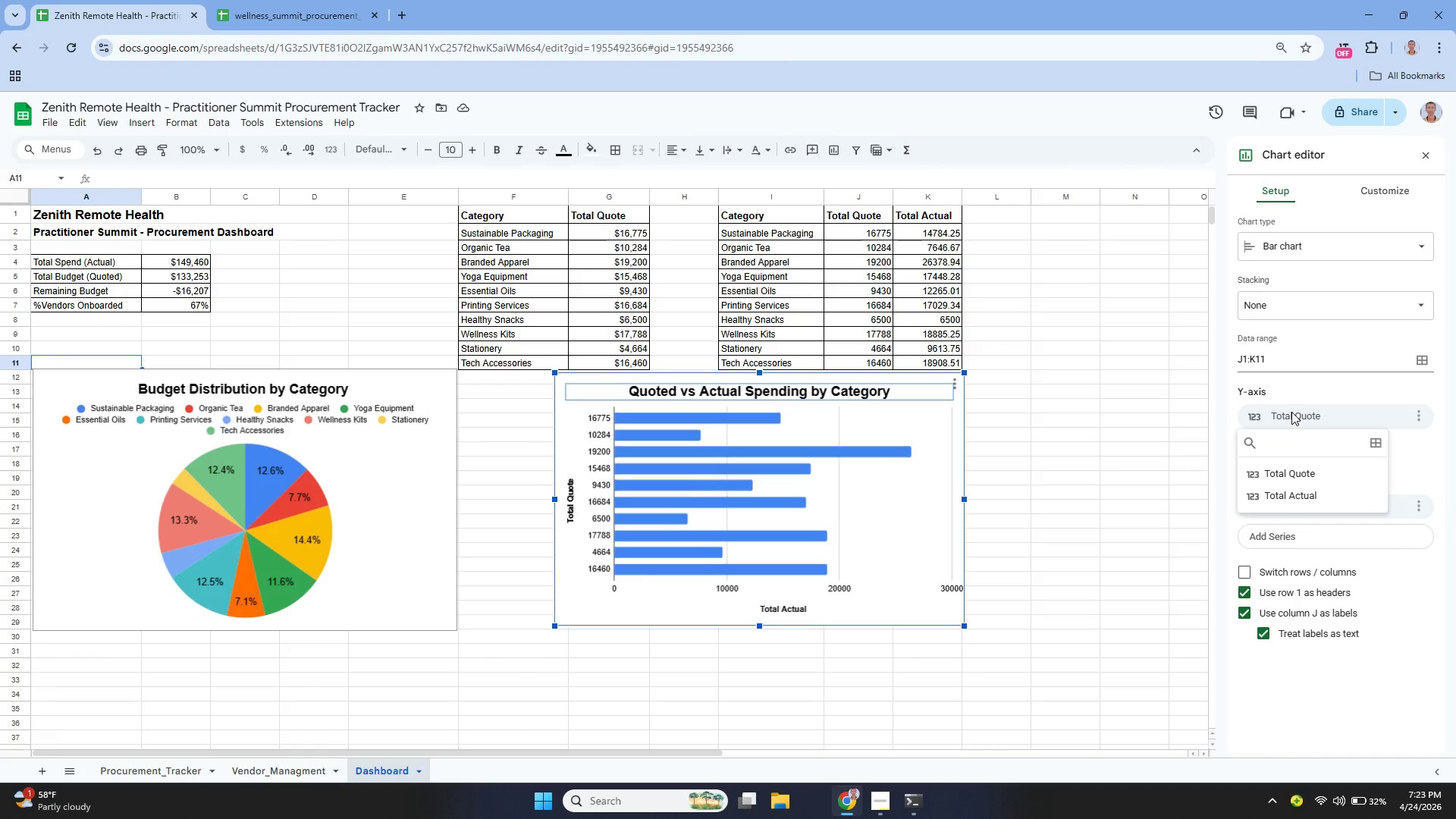 
wait(22.11)
 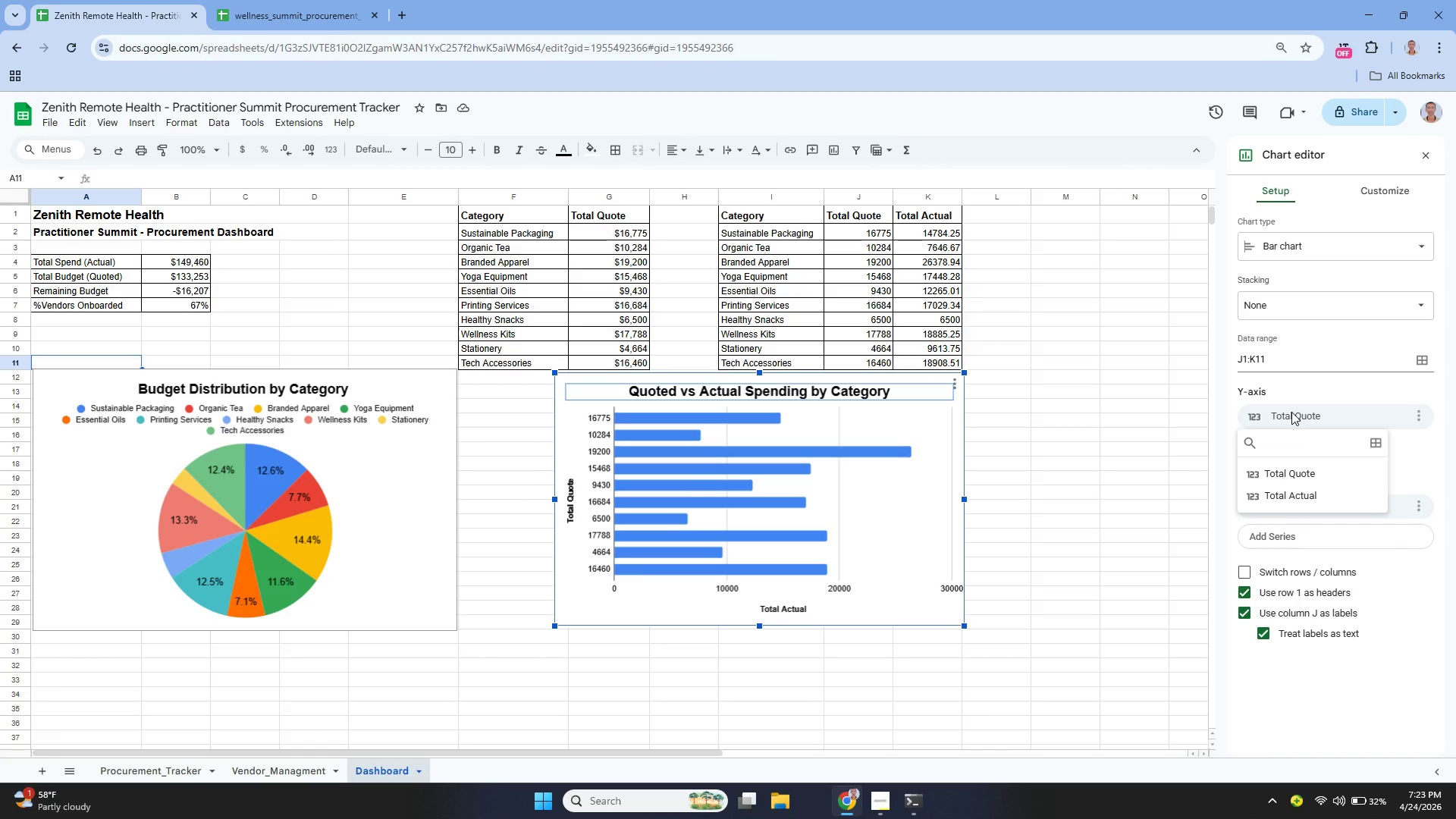 
left_click([1291, 300])
 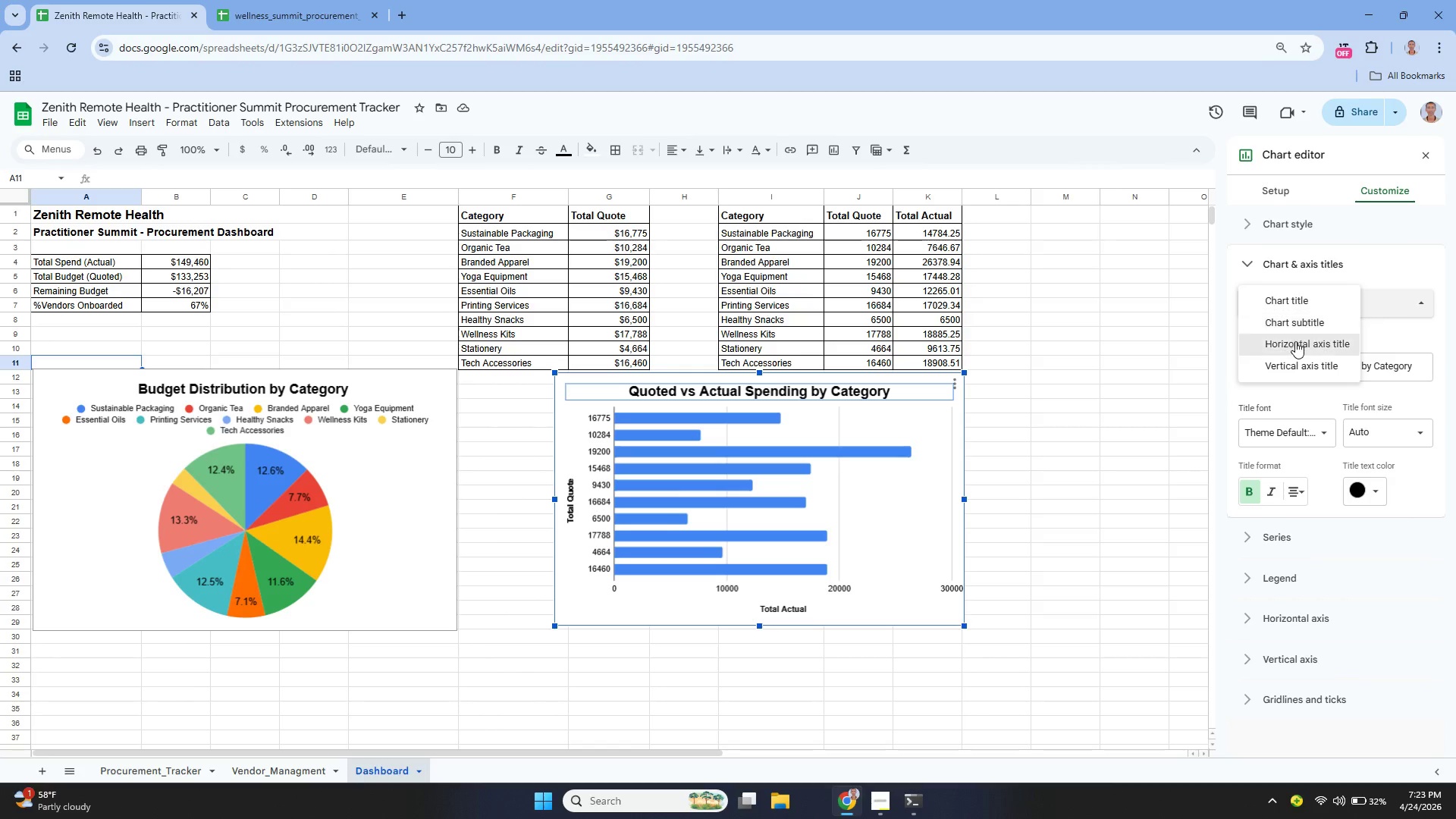 
left_click([1295, 342])
 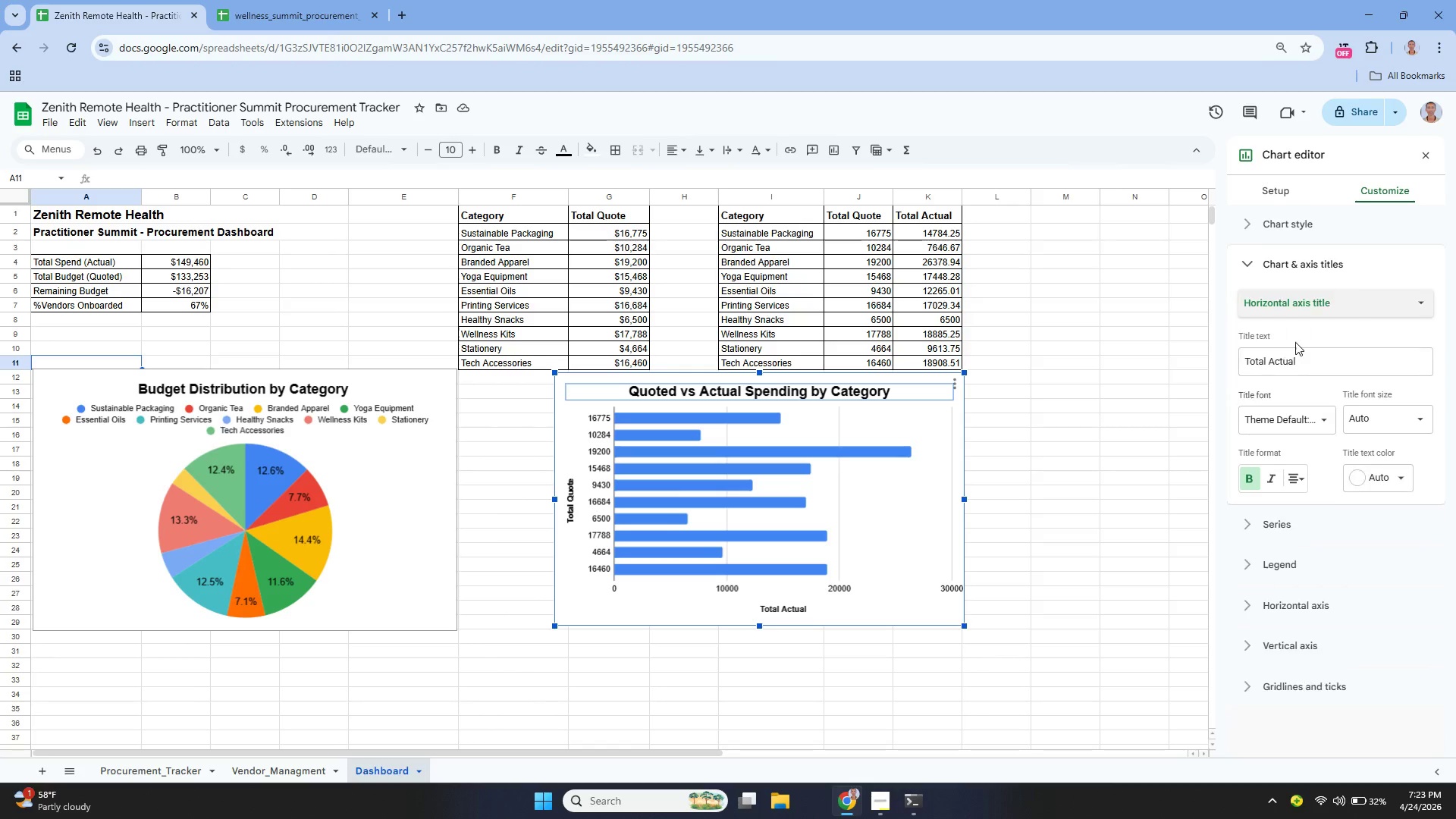 
mouse_move([1282, 315])
 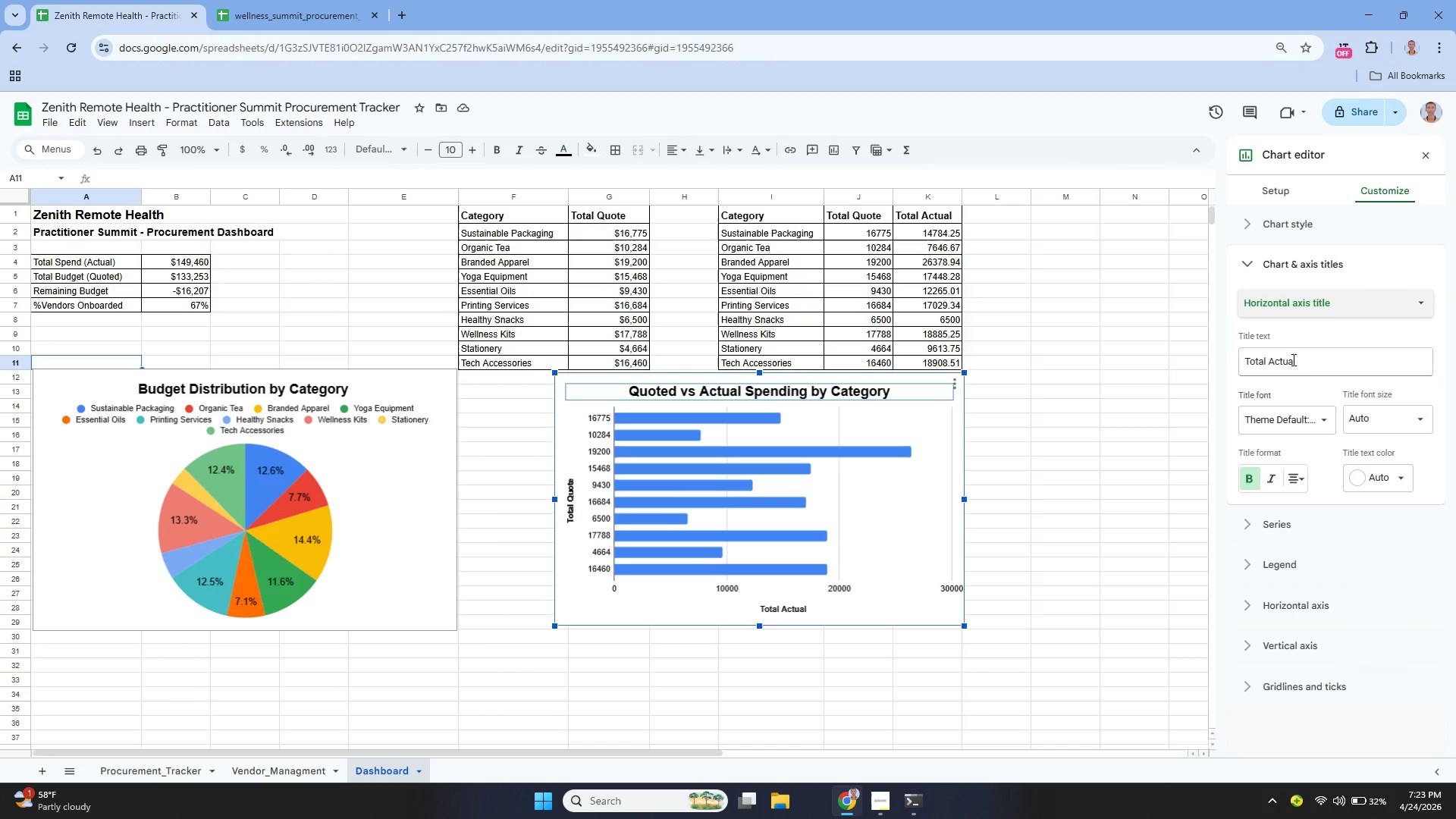 
left_click([1292, 359])
 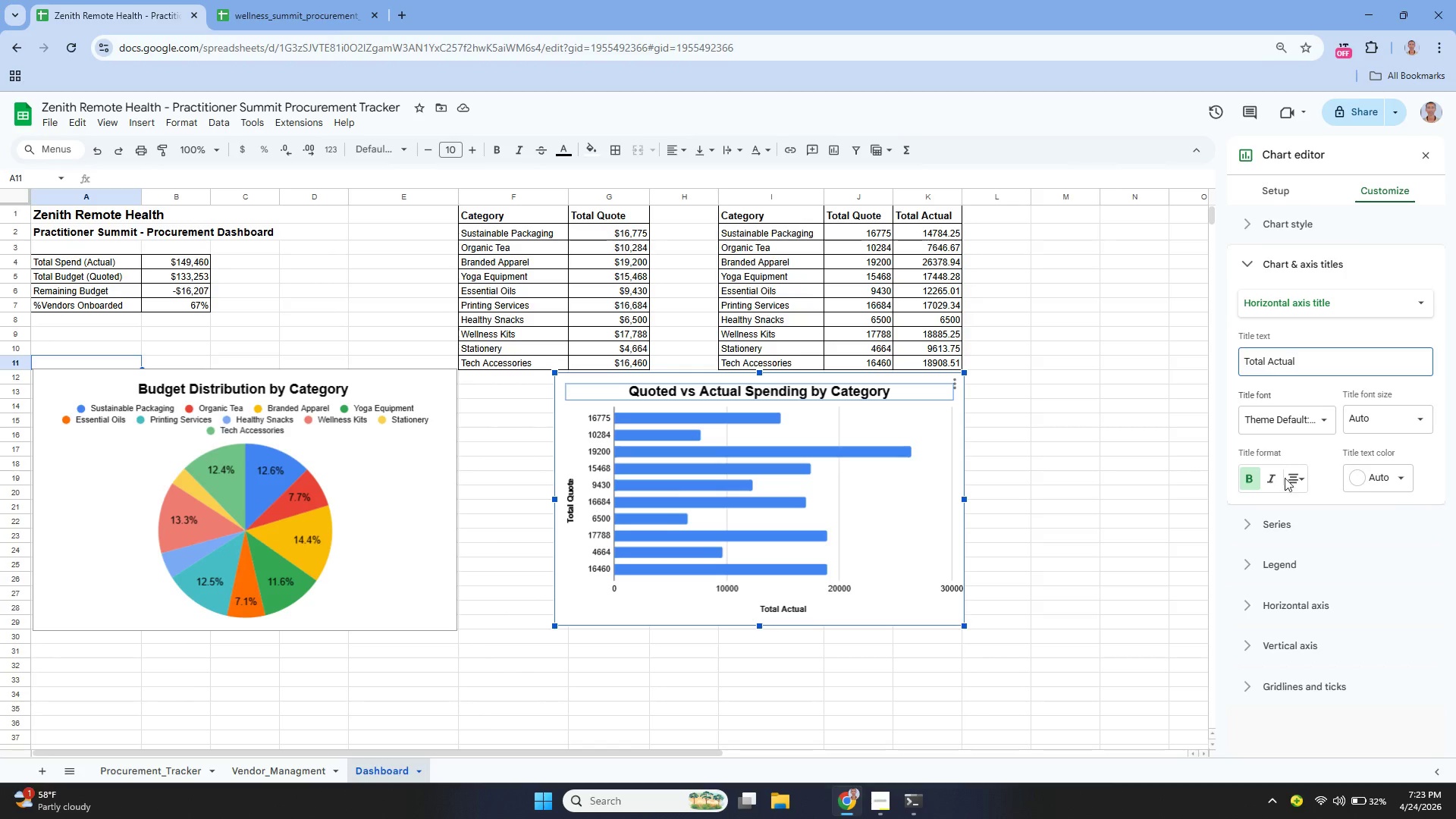 
wait(5.03)
 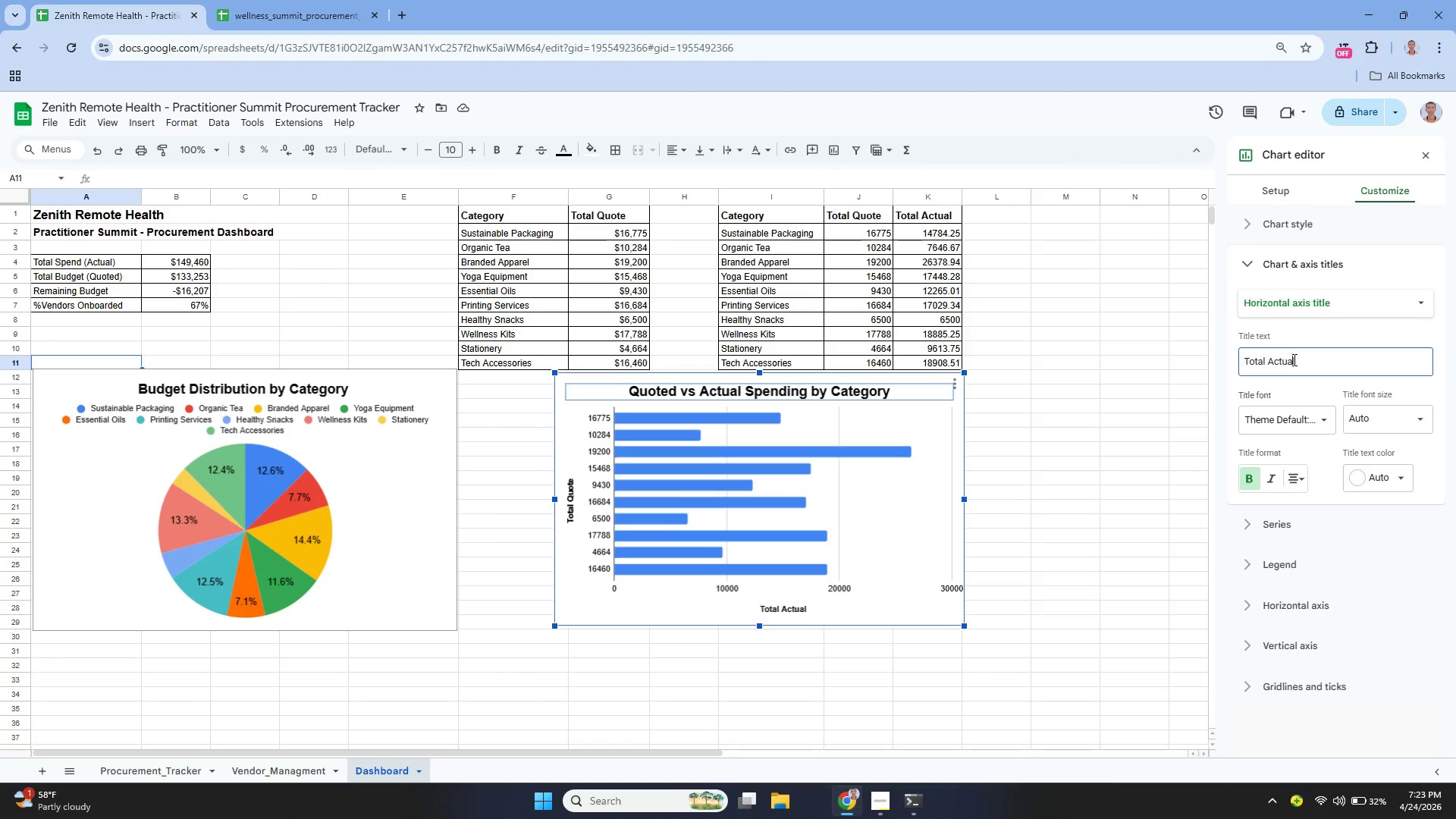 
left_click([1391, 479])
 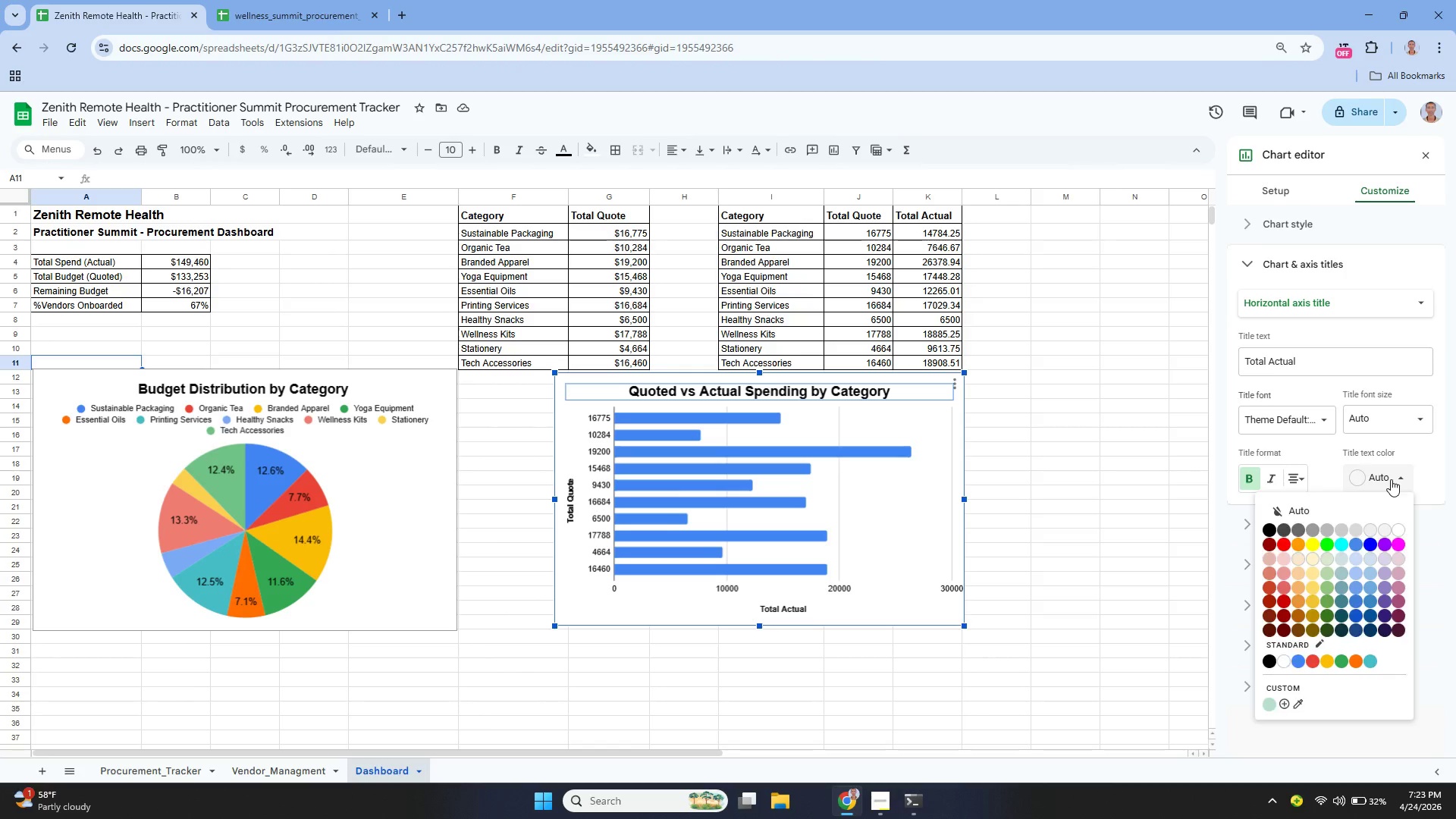 
left_click([1391, 479])
 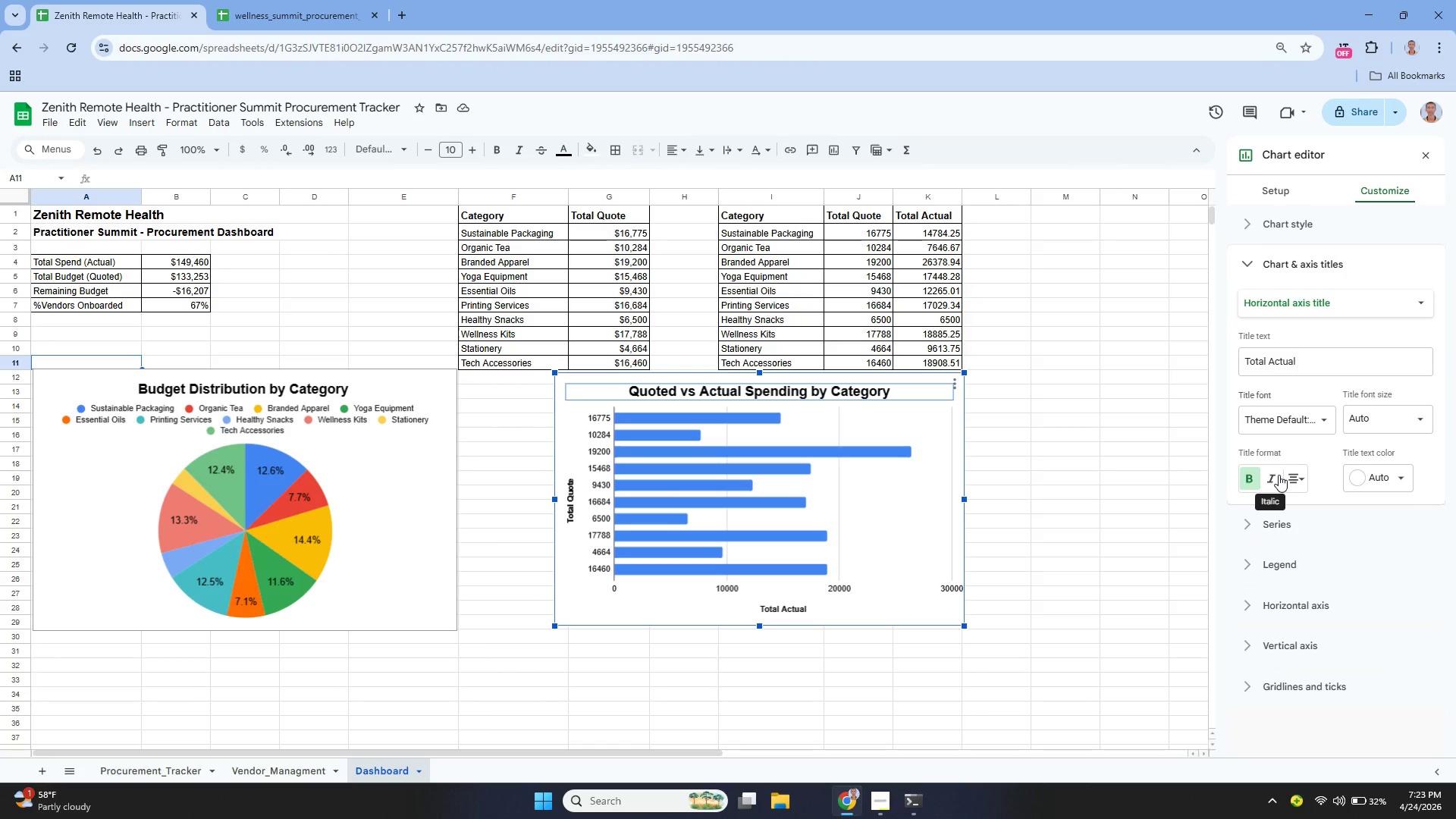 
wait(7.03)
 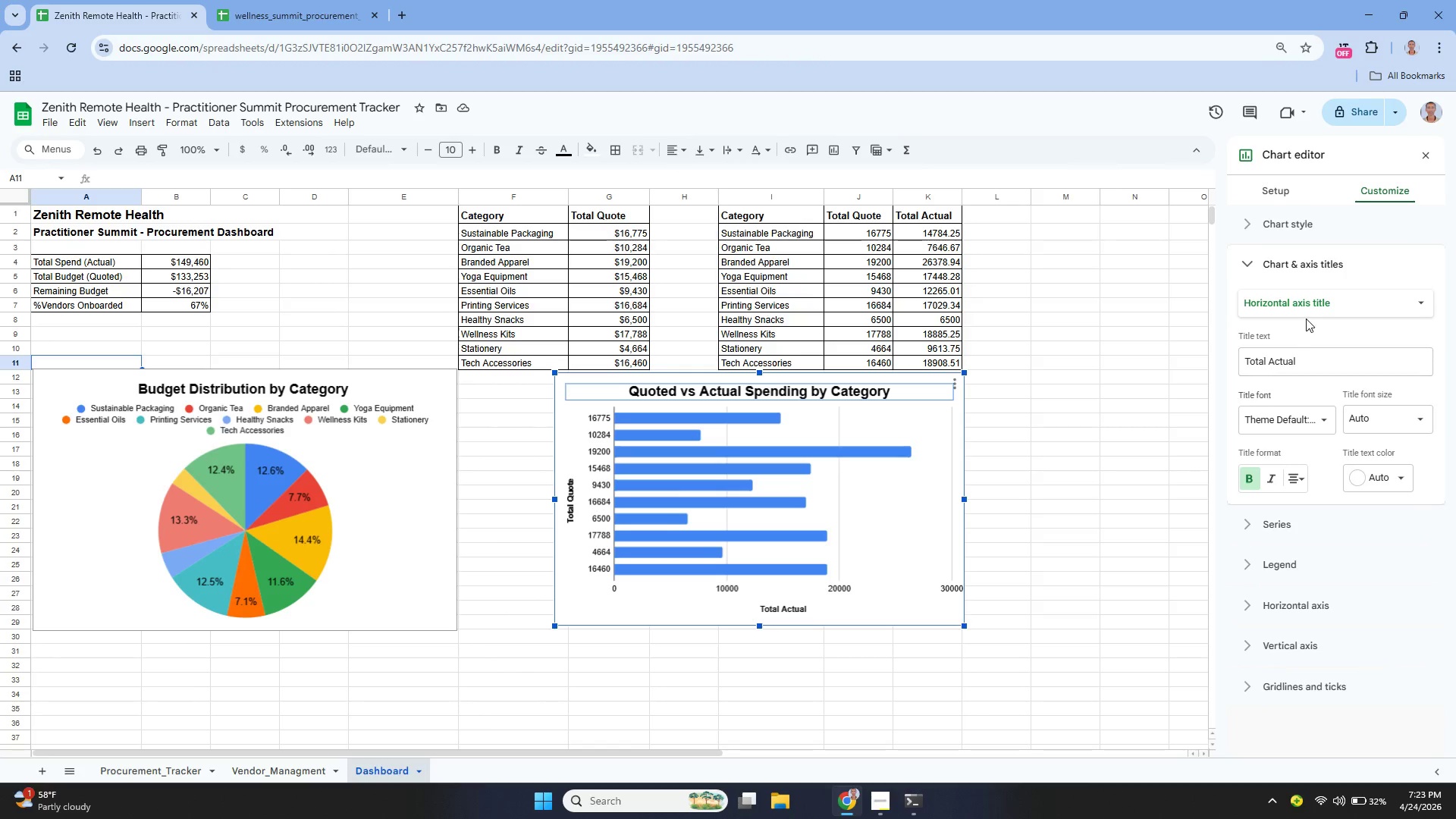 
scroll: coordinate [1313, 427], scroll_direction: down, amount: 1.0
 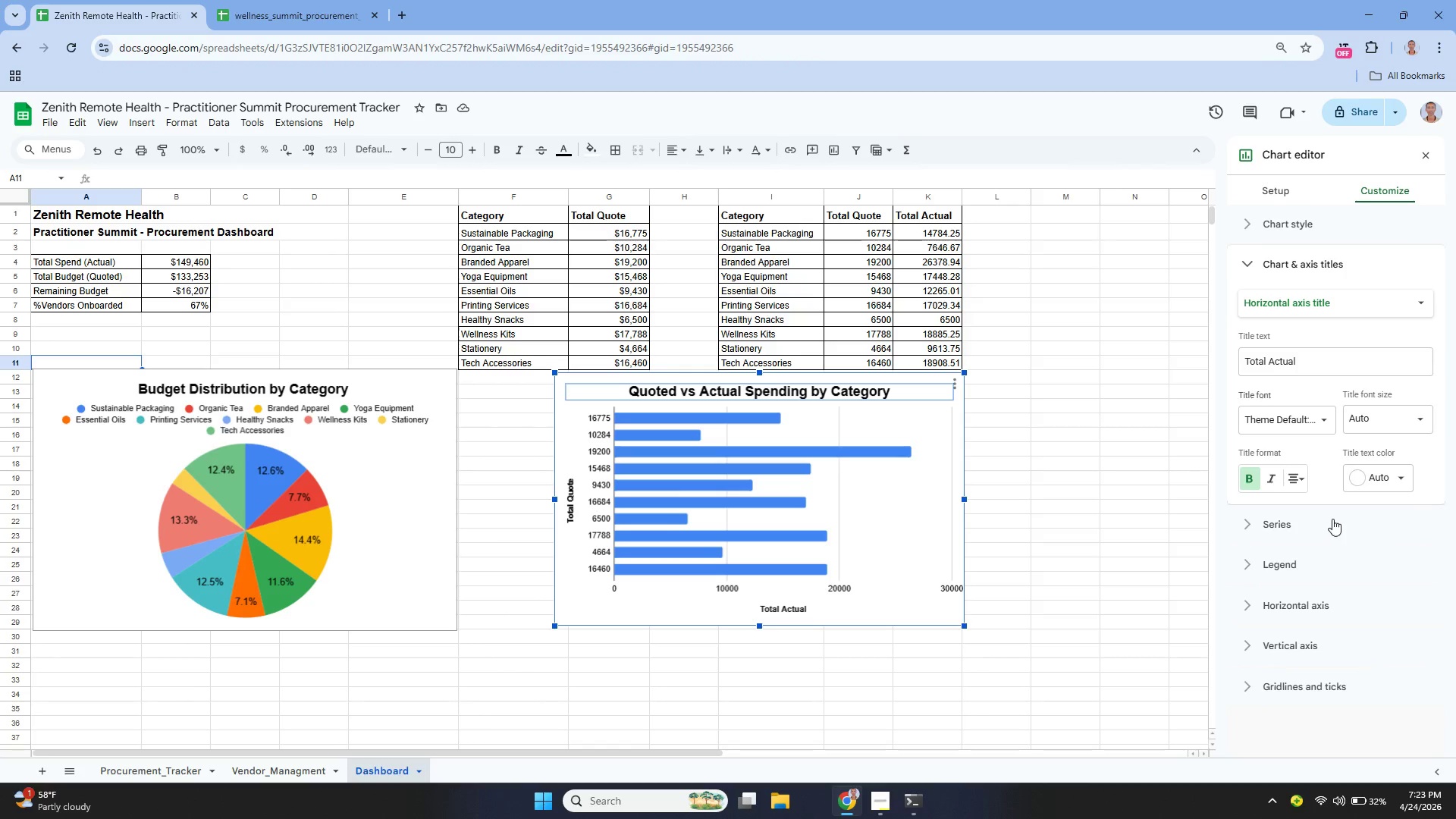 
left_click([1332, 519])
 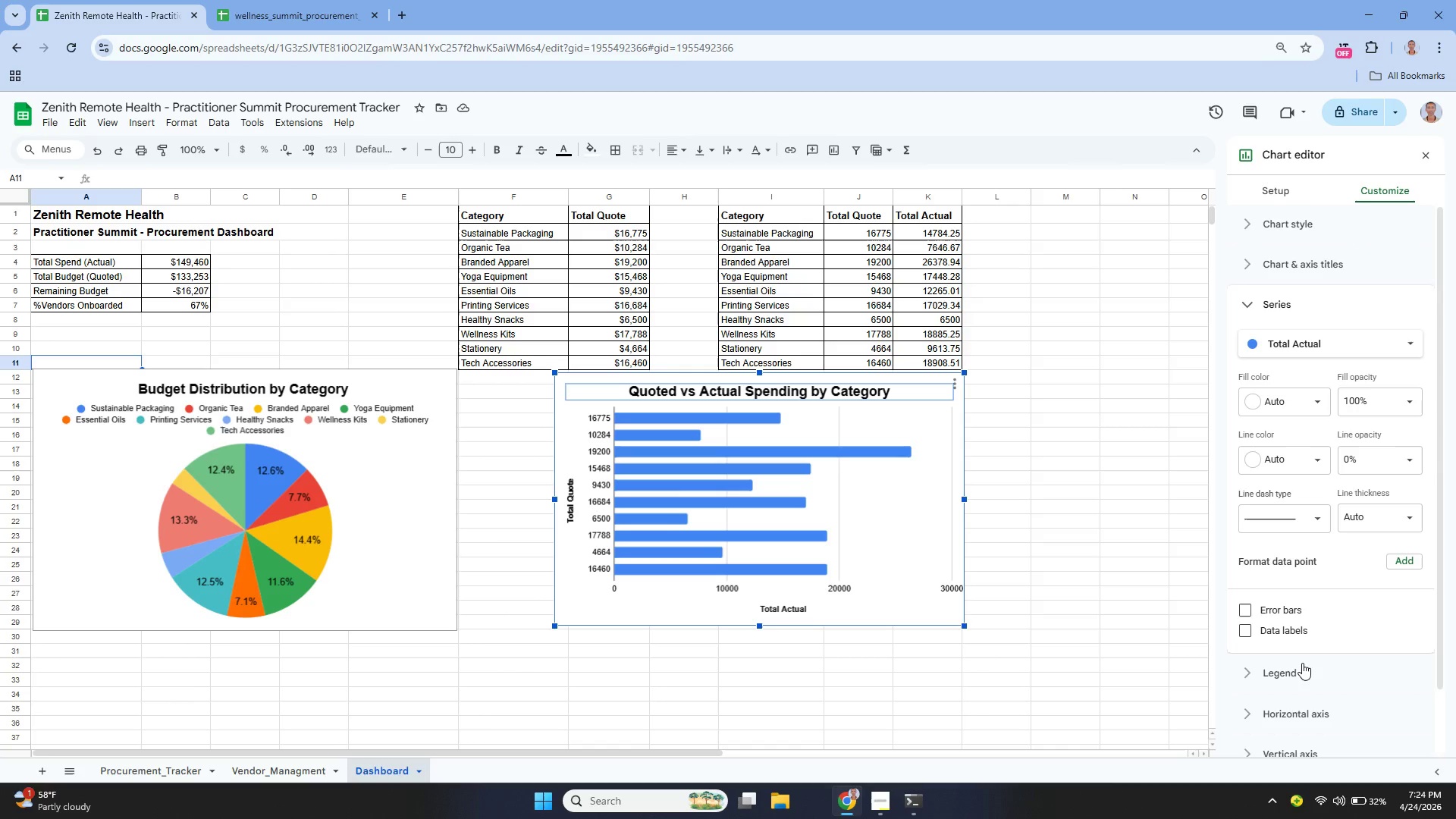 
left_click([1302, 664])
 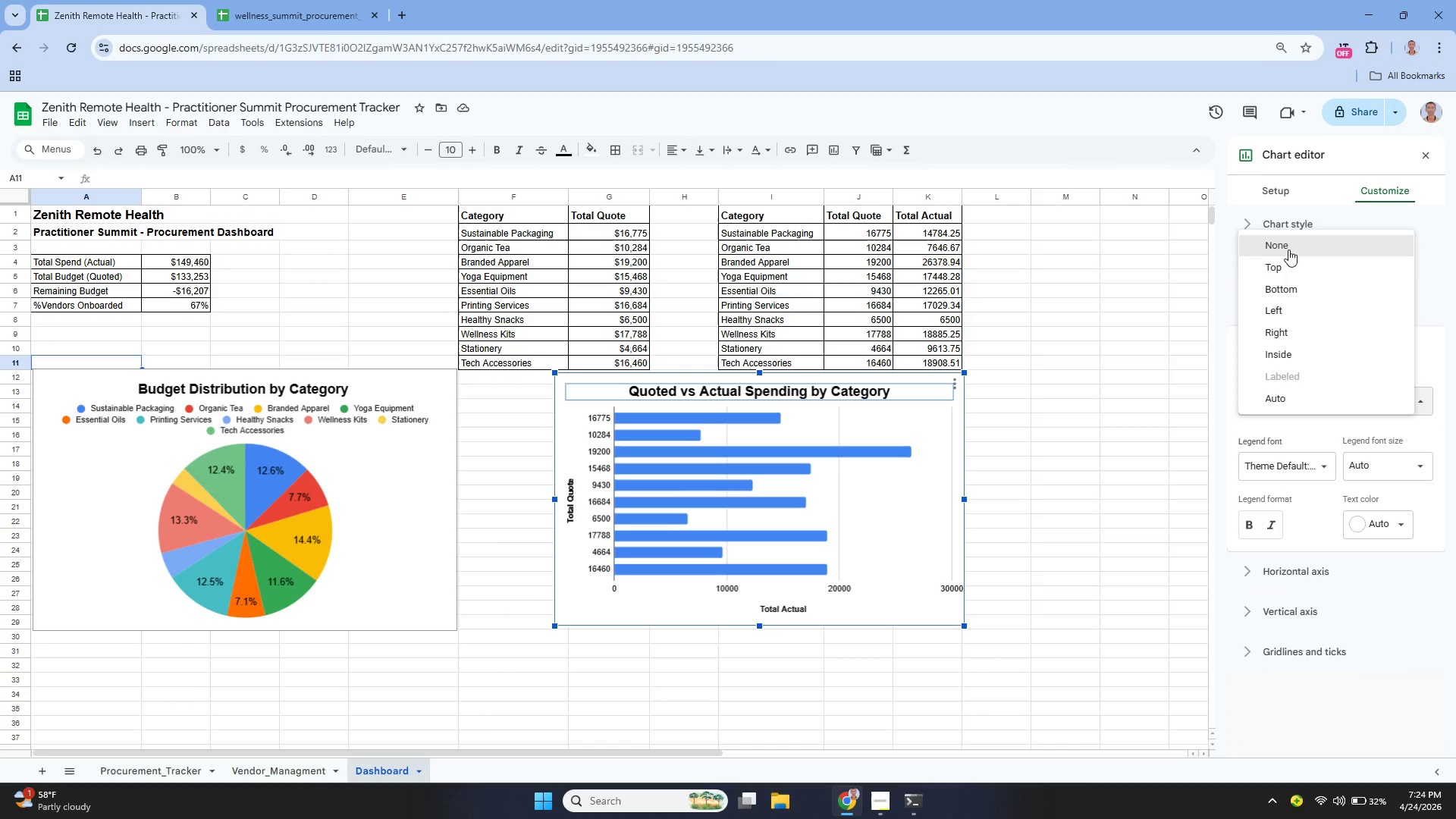 
left_click([1270, 271])
 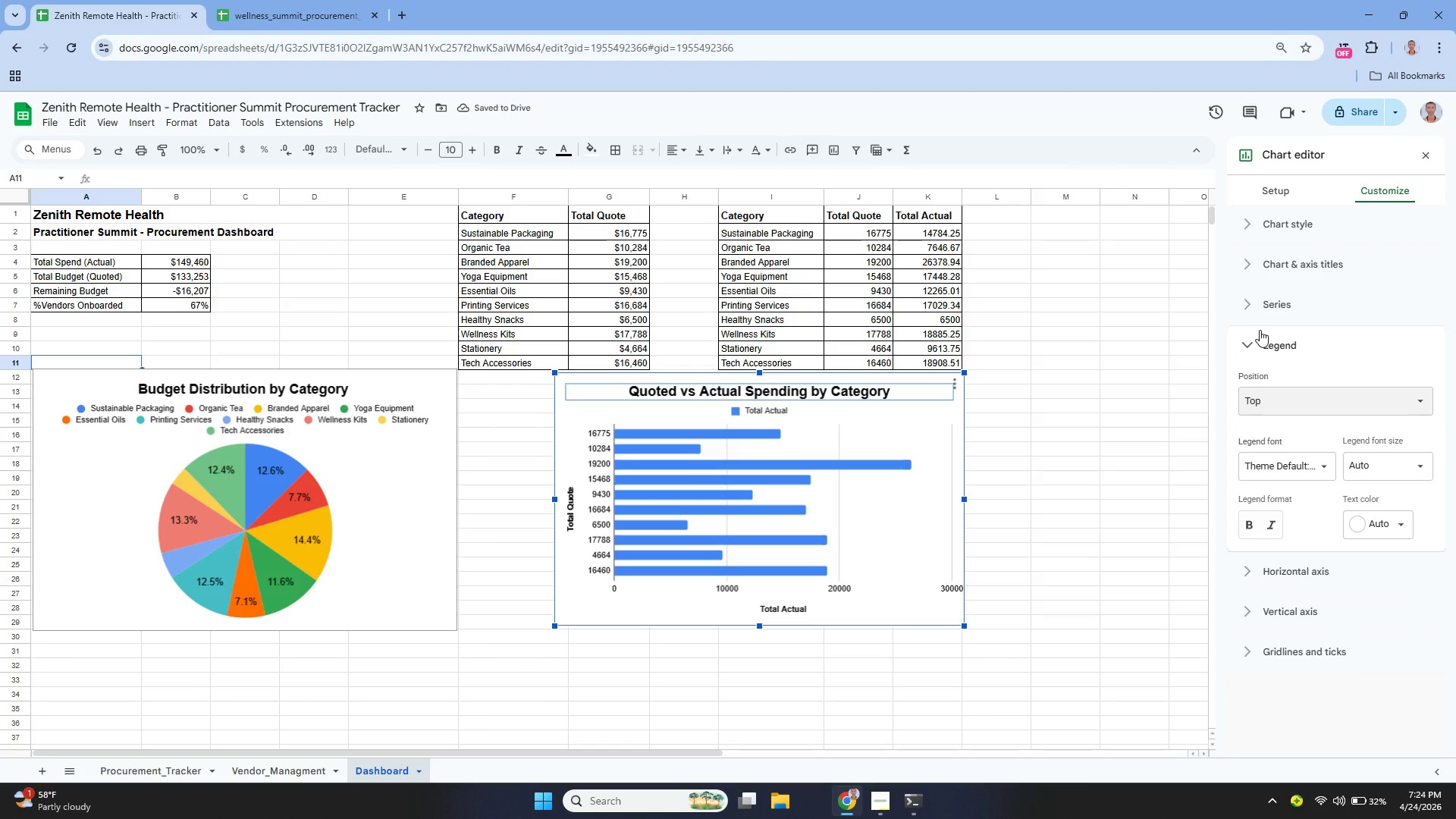 
wait(9.19)
 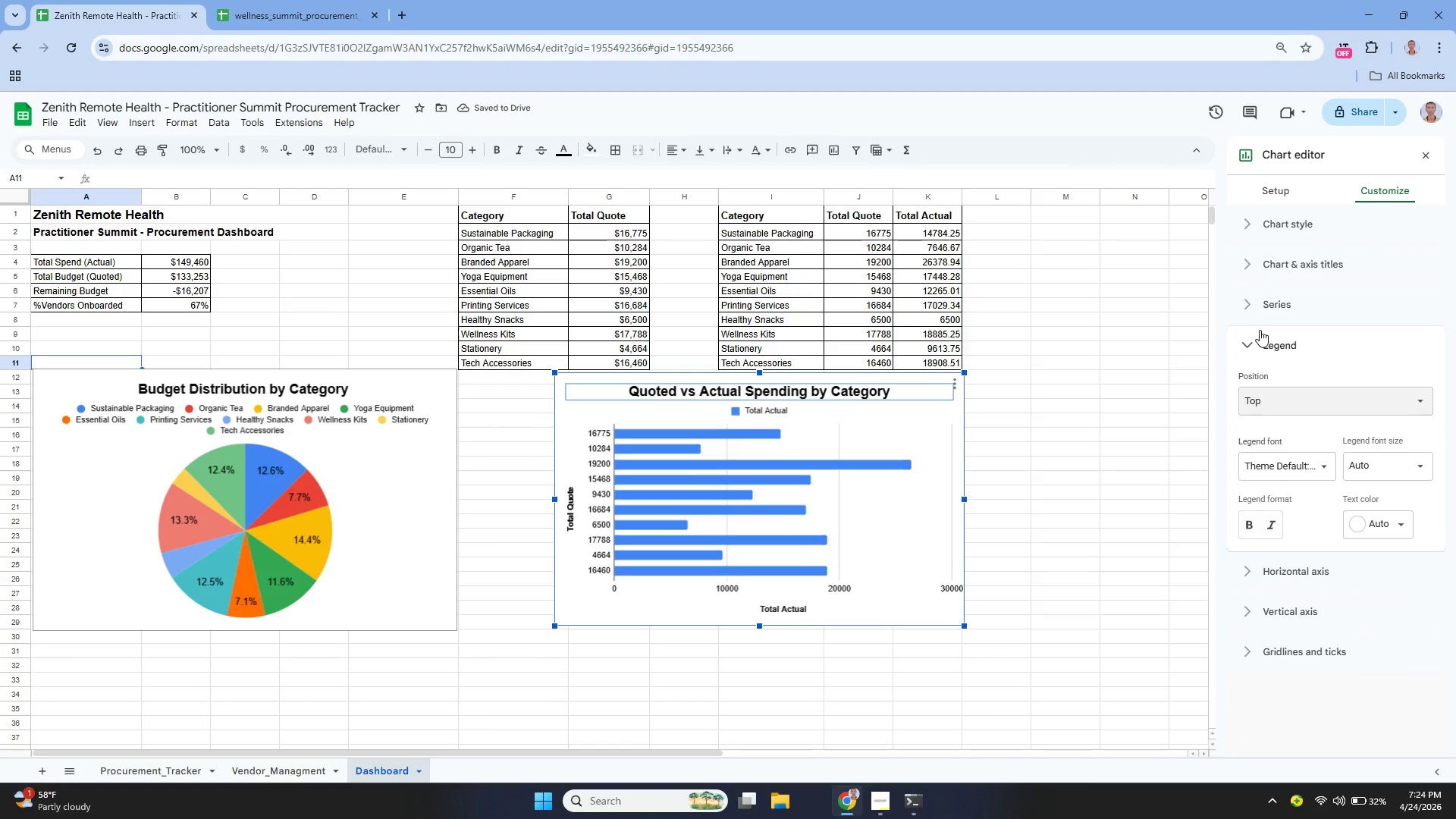 
mouse_move([1291, 590])
 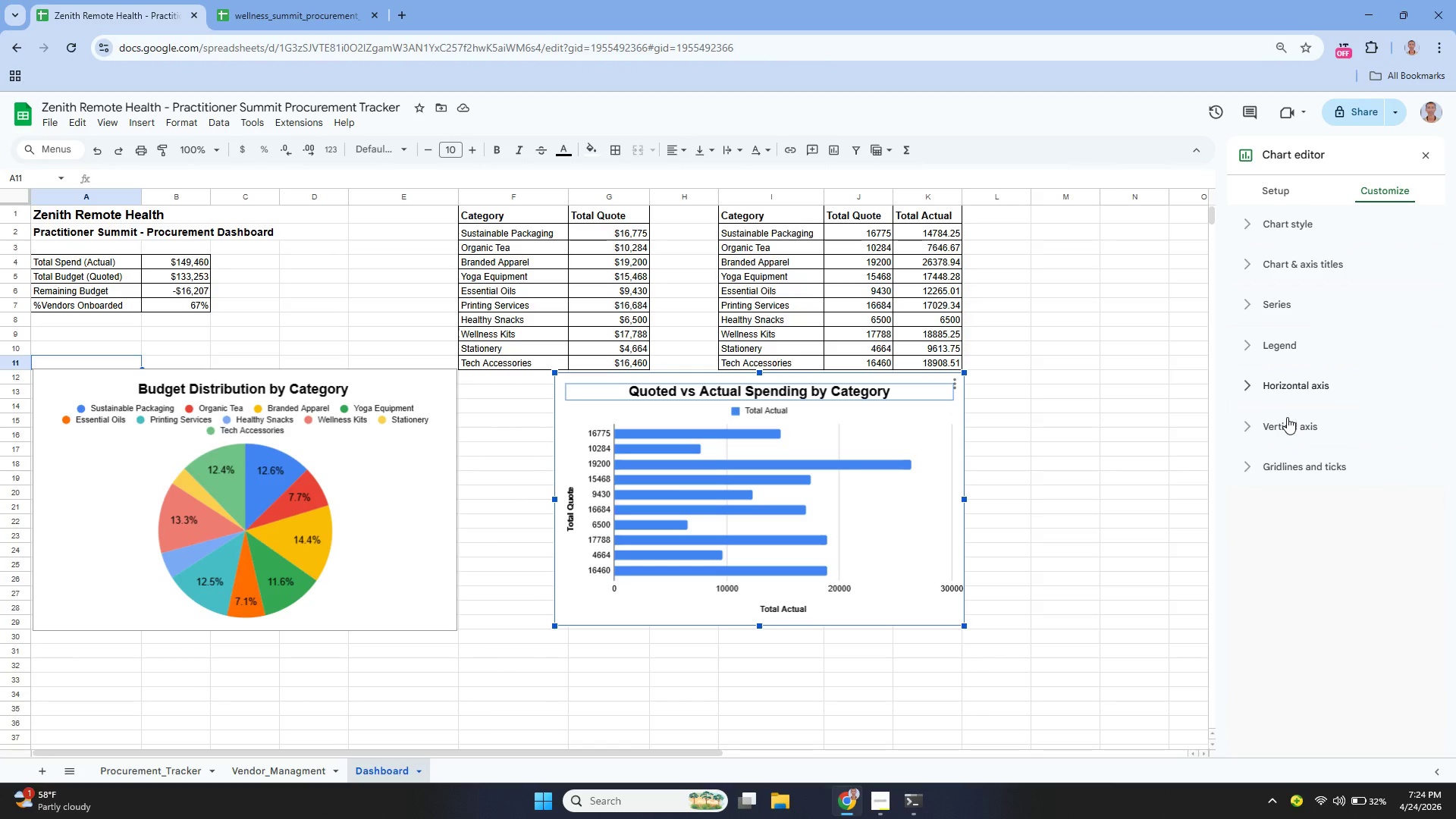 
mouse_move([1298, 337])
 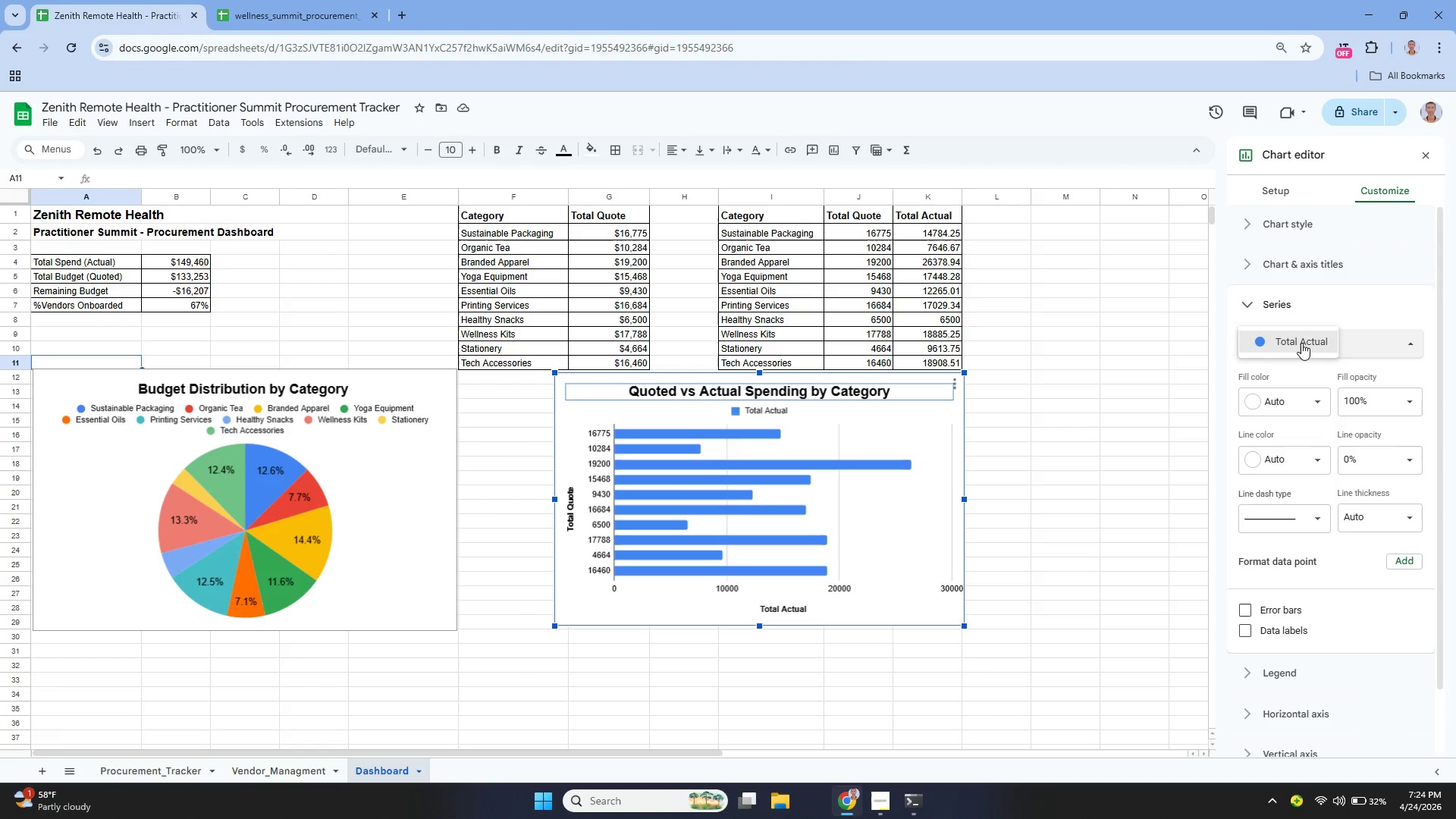 
left_click([1301, 343])
 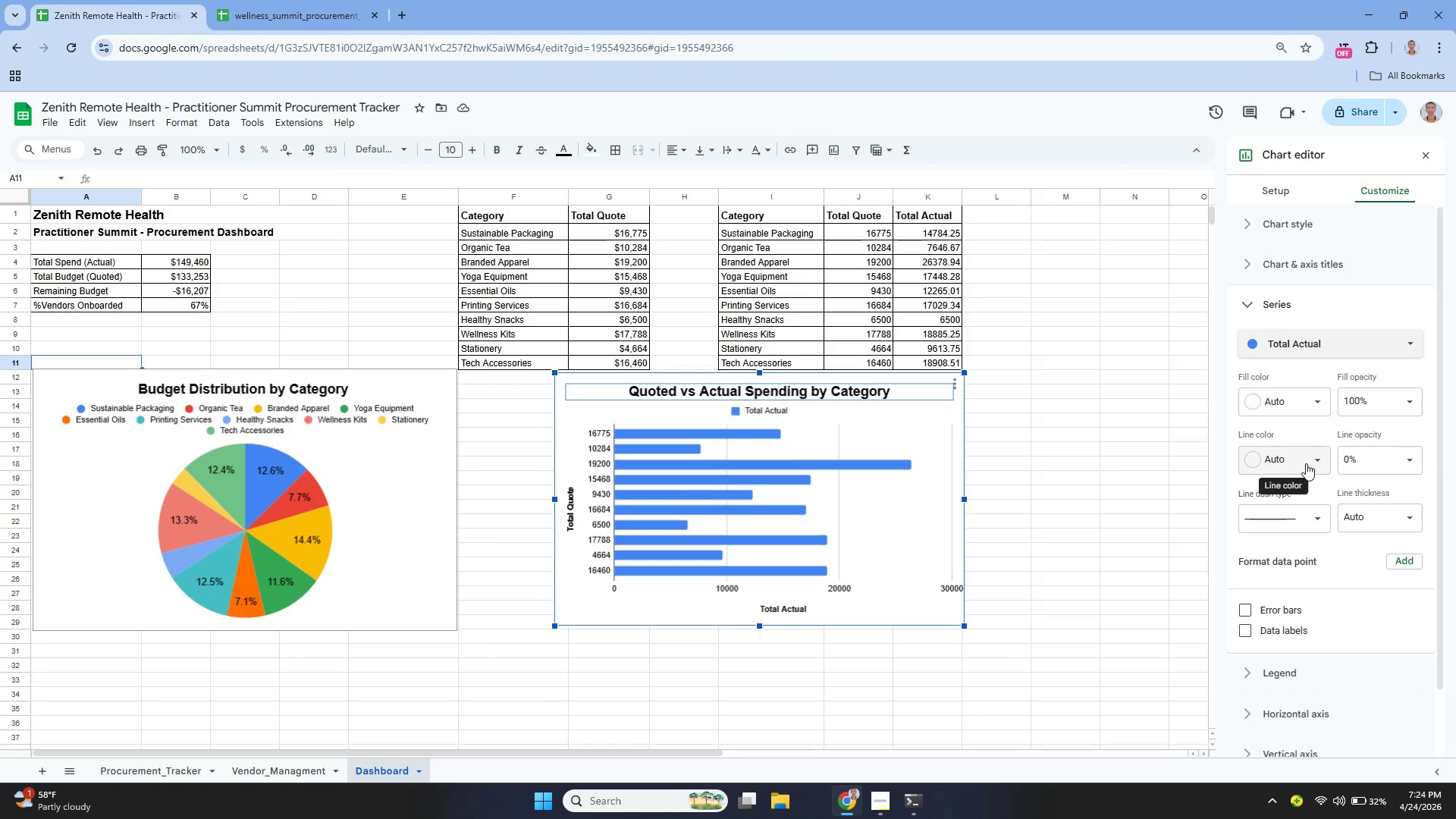 
left_click([1305, 463])
 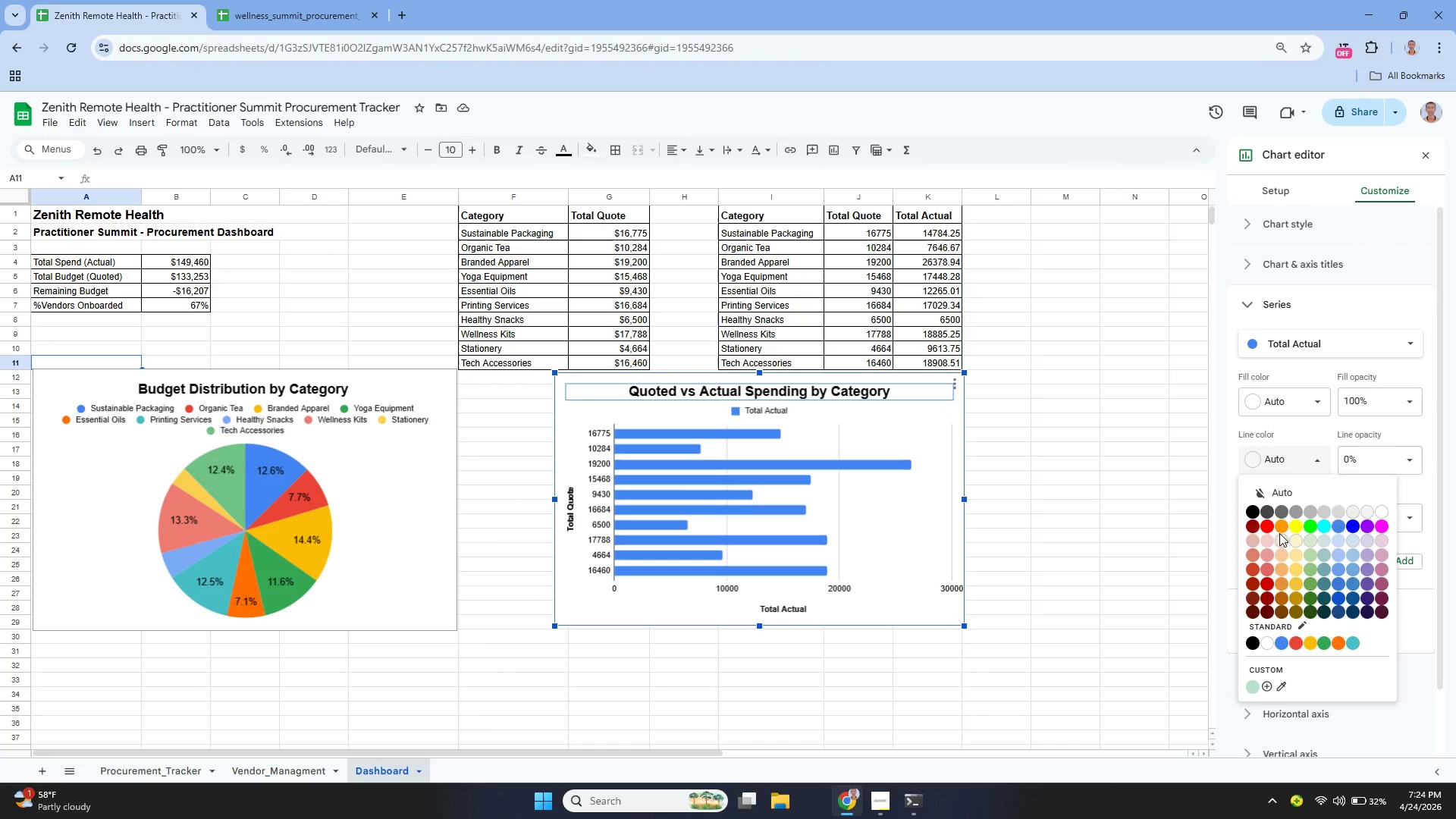 
mouse_move([1278, 508])
 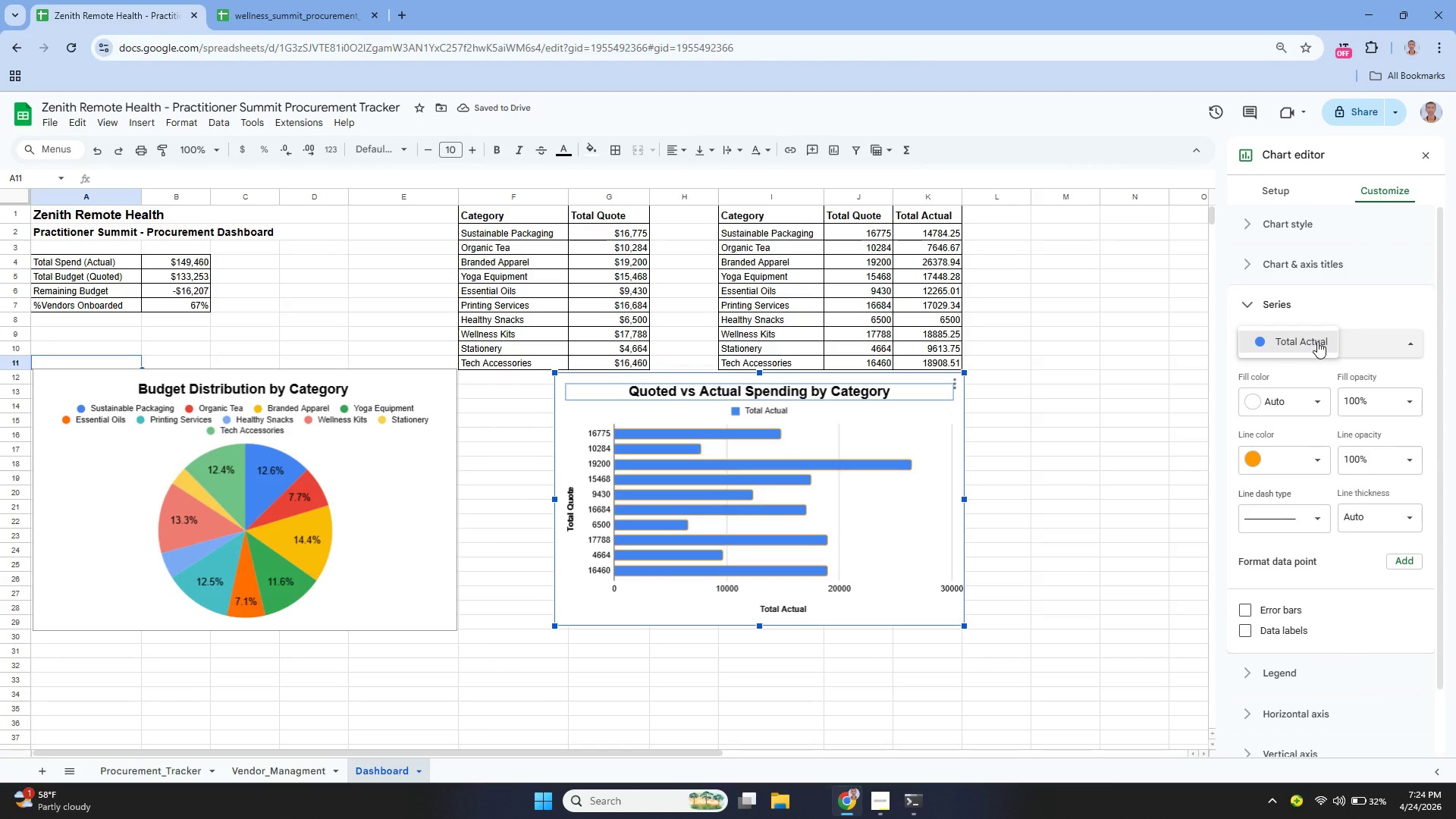 
left_click([1317, 341])
 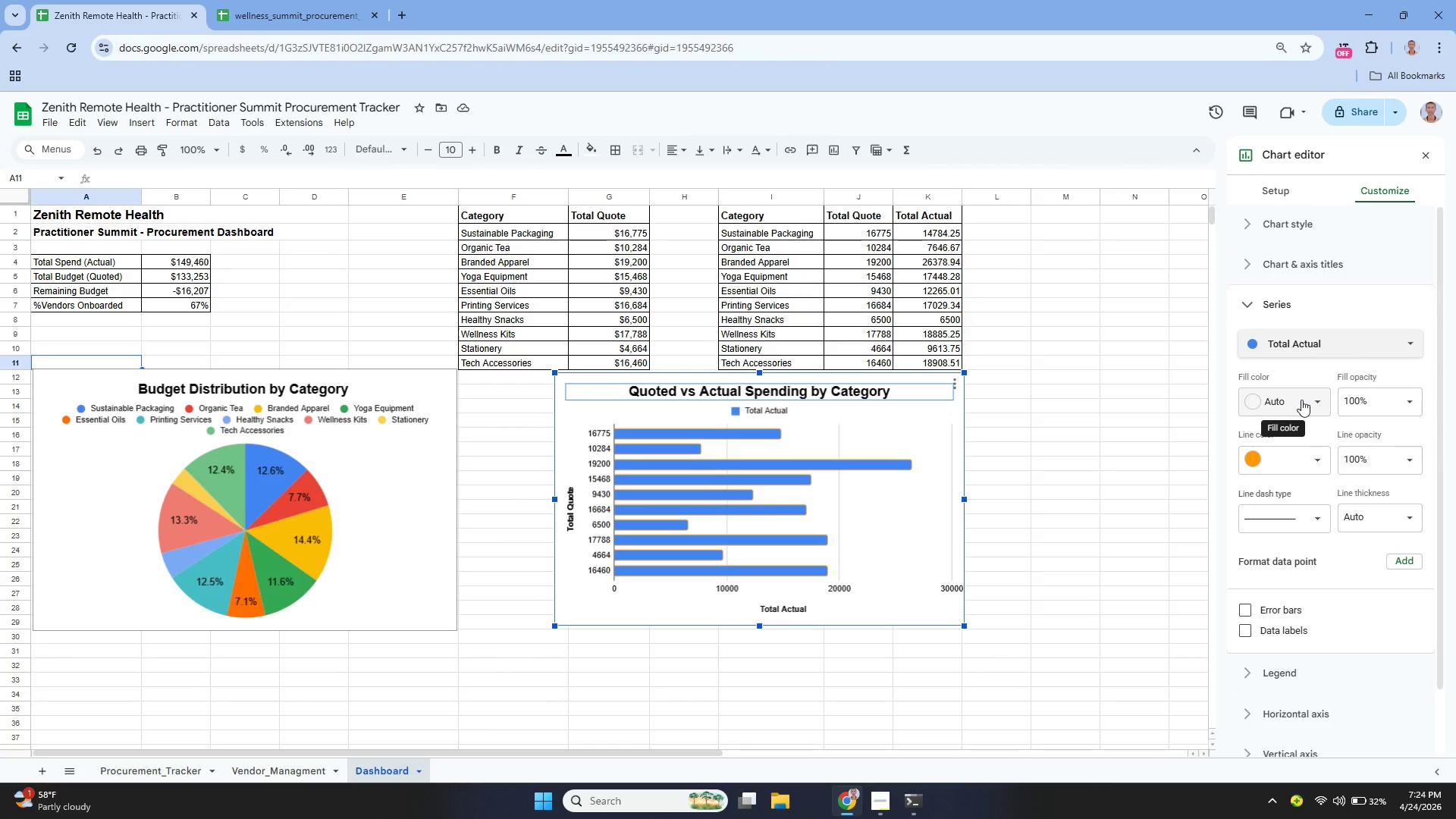 
left_click([1301, 400])
 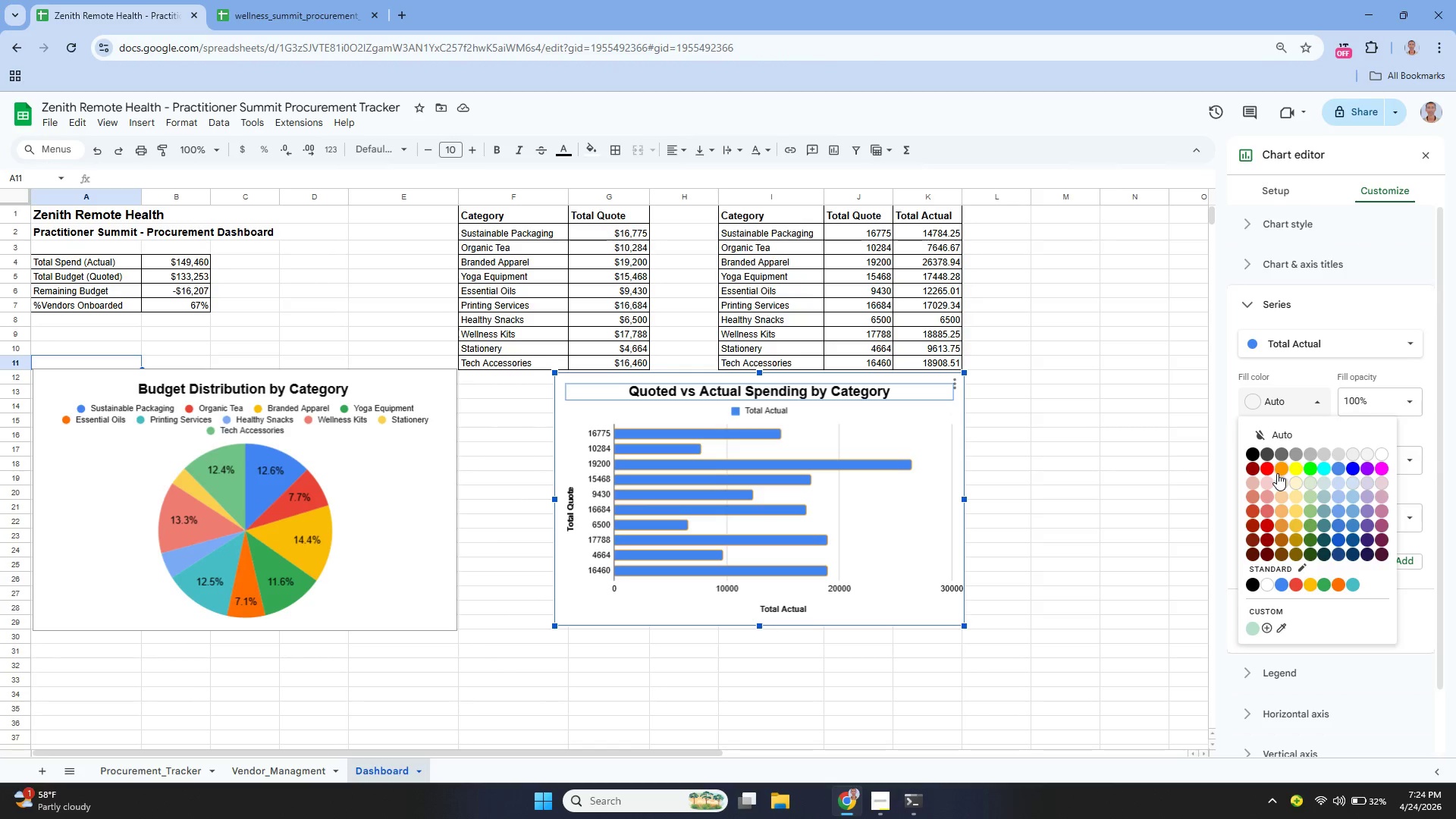 
left_click([1277, 465])
 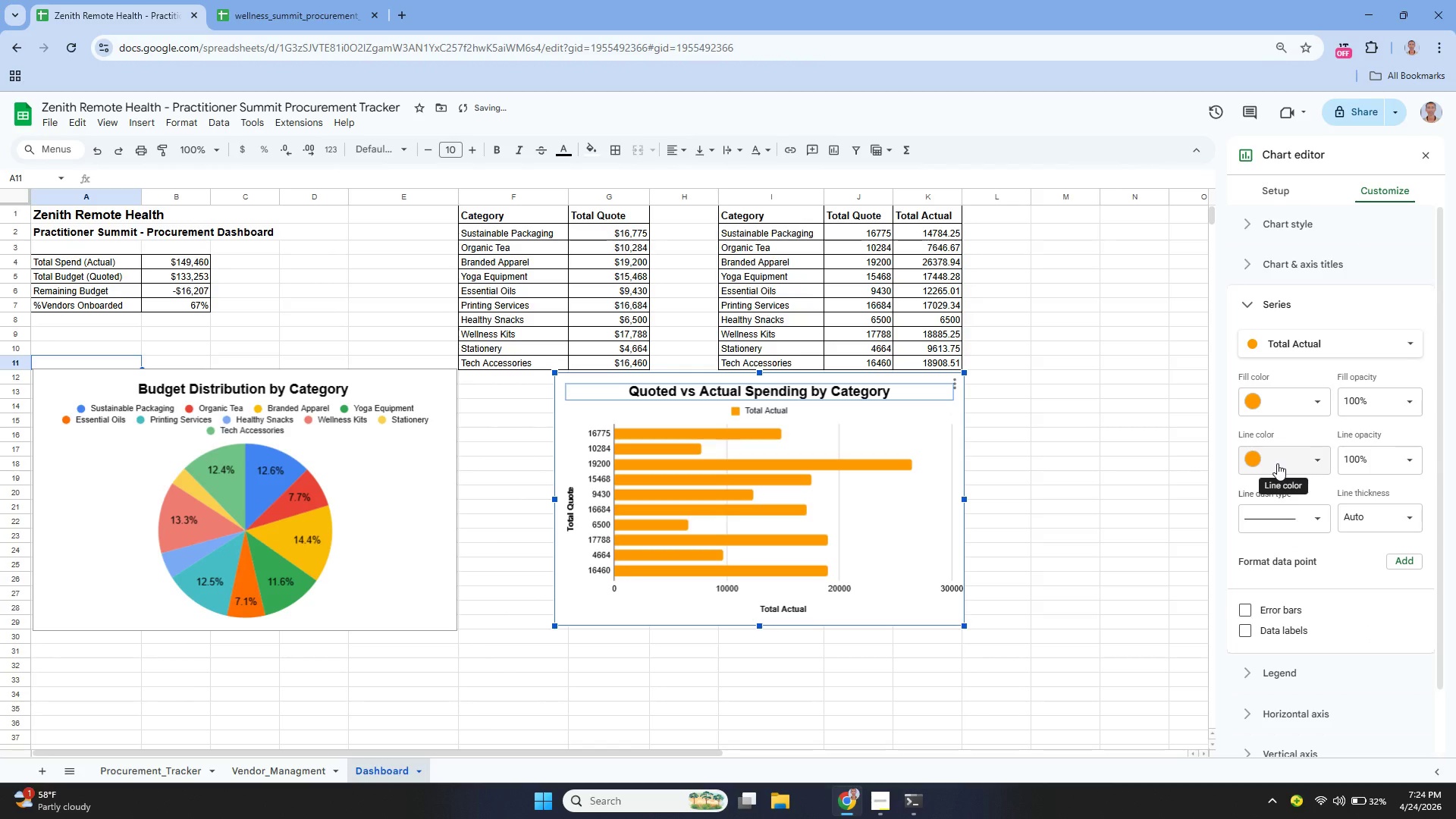 
left_click([1277, 463])
 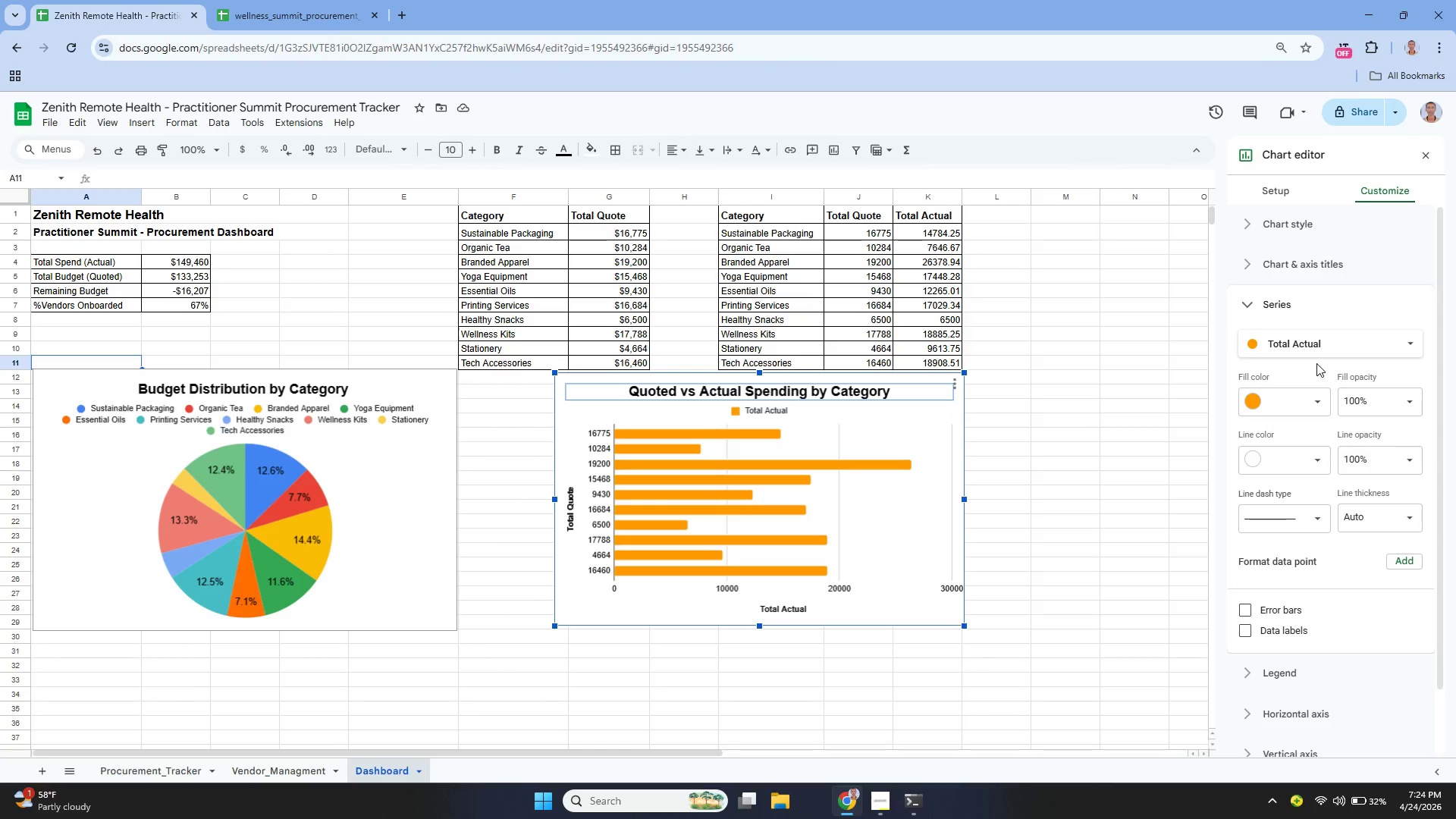 
wait(22.02)
 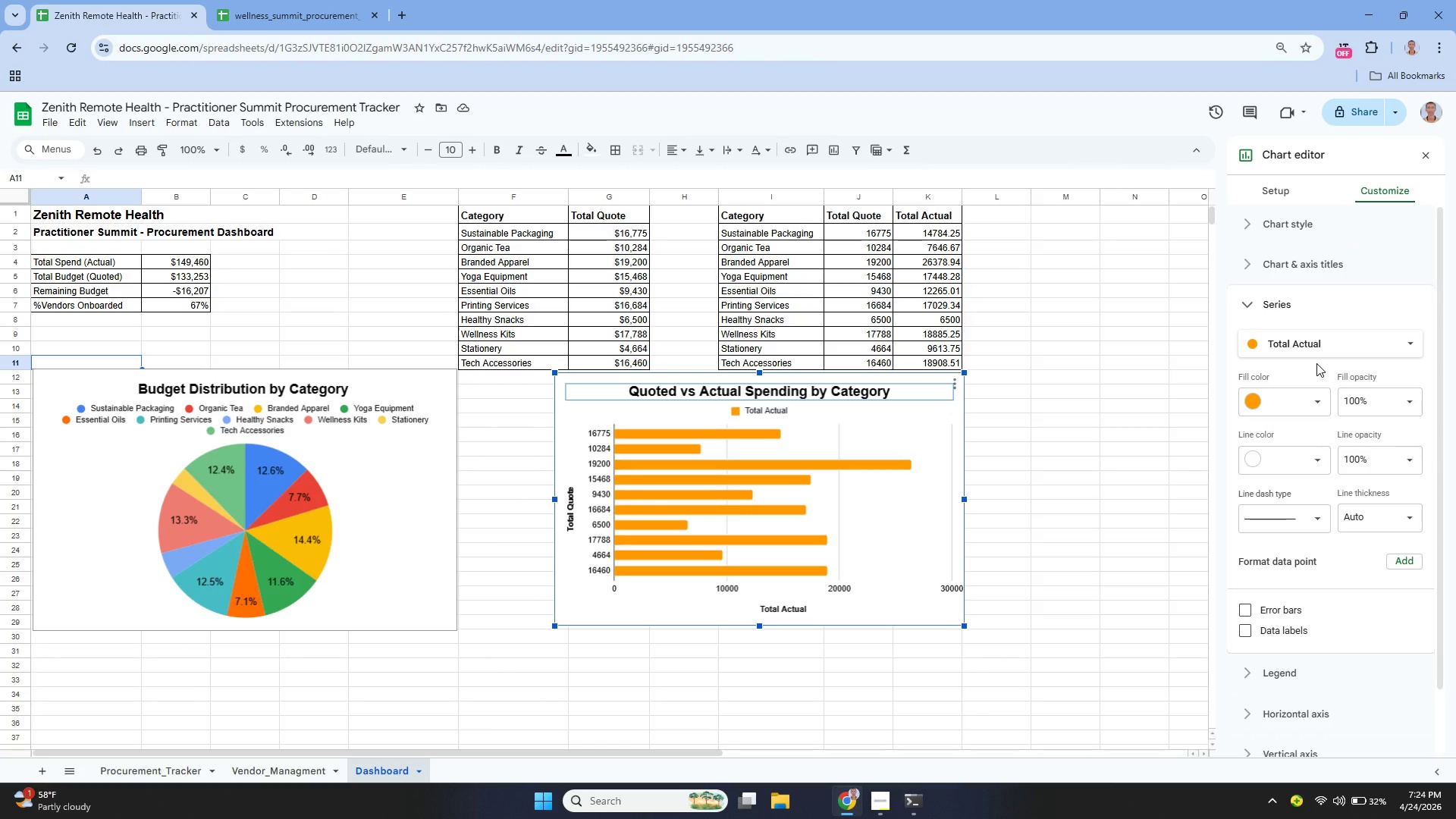 
left_click([1315, 353])
 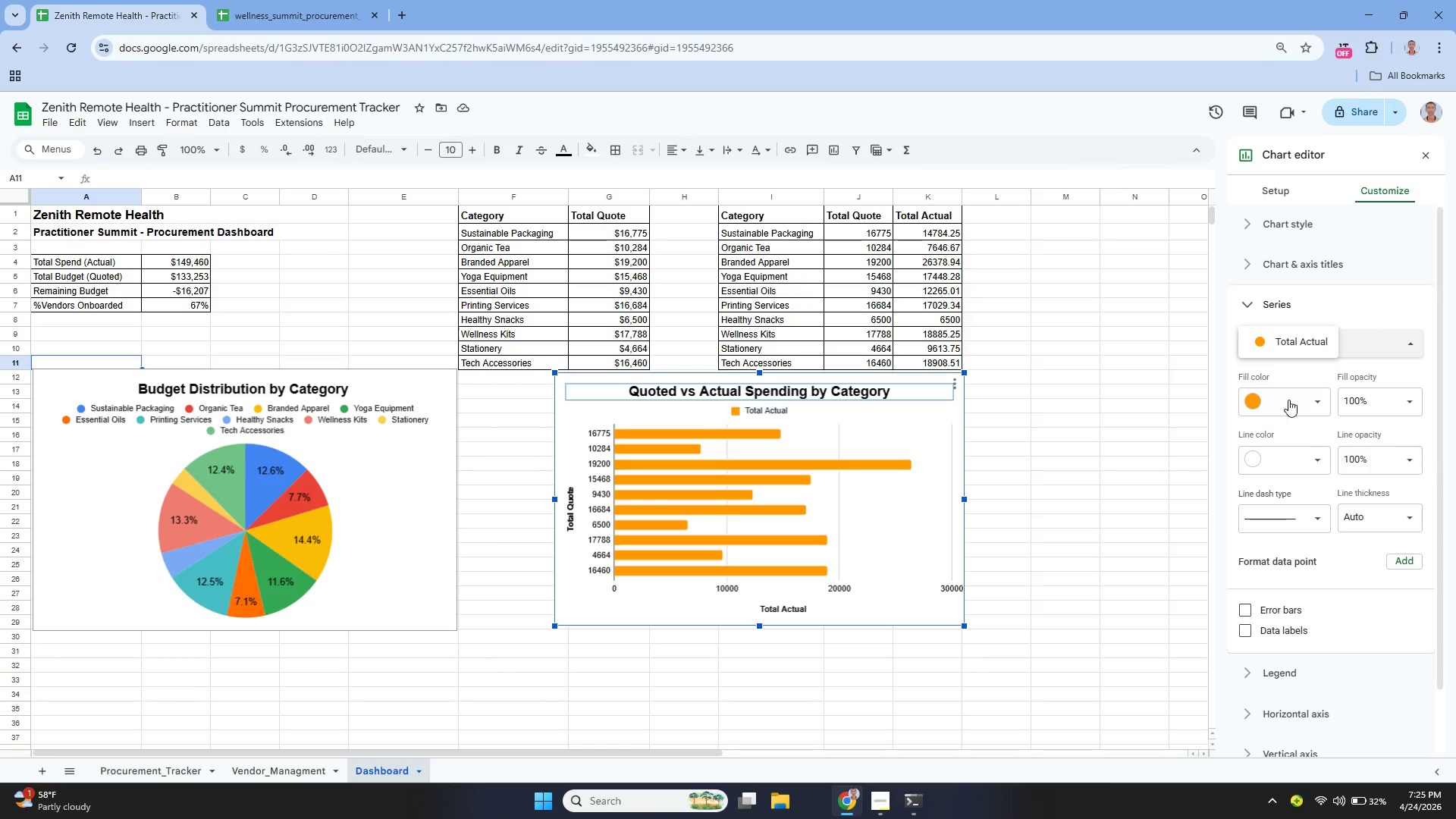 
left_click([1283, 410])
 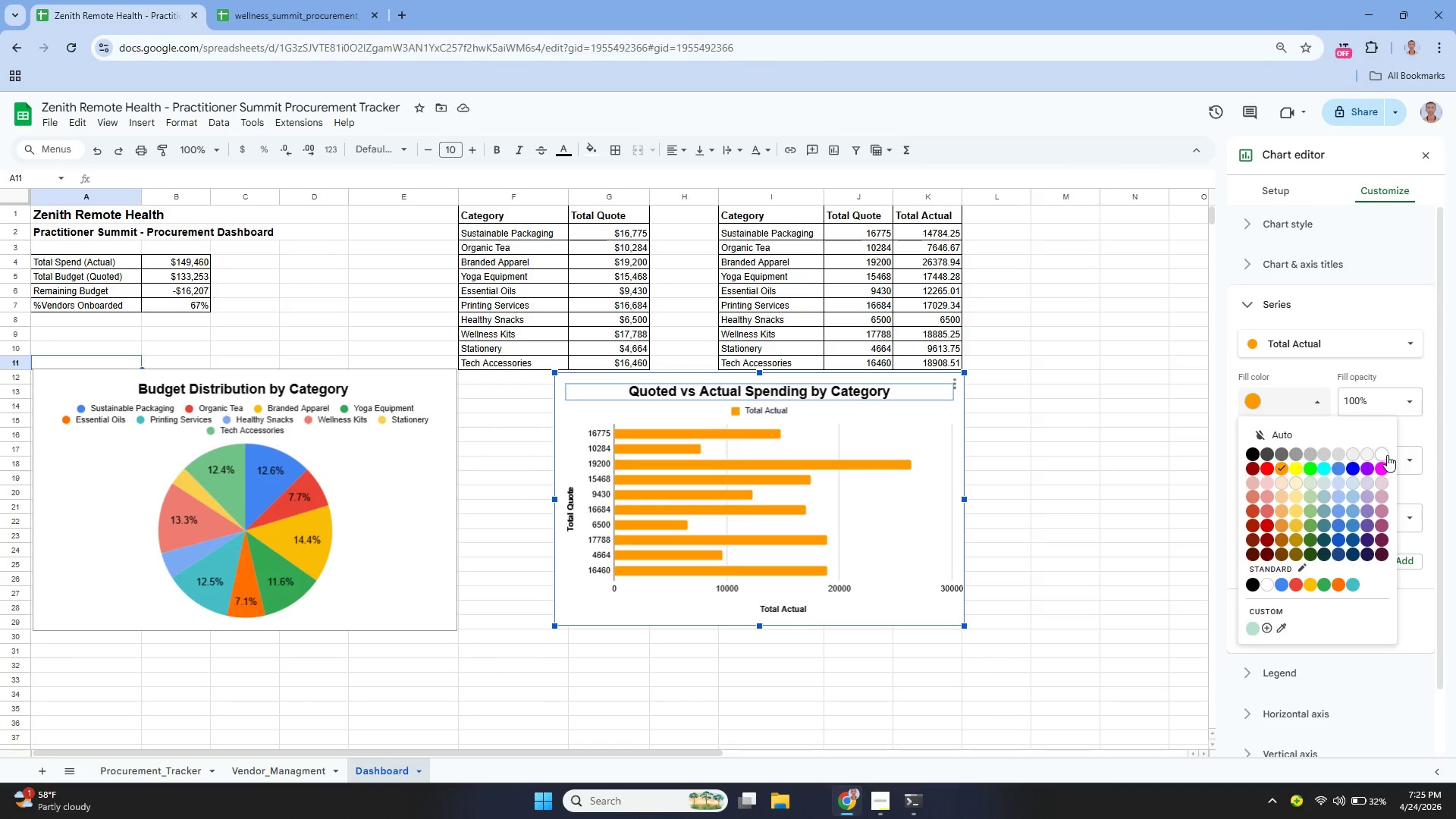 
left_click([1387, 455])
 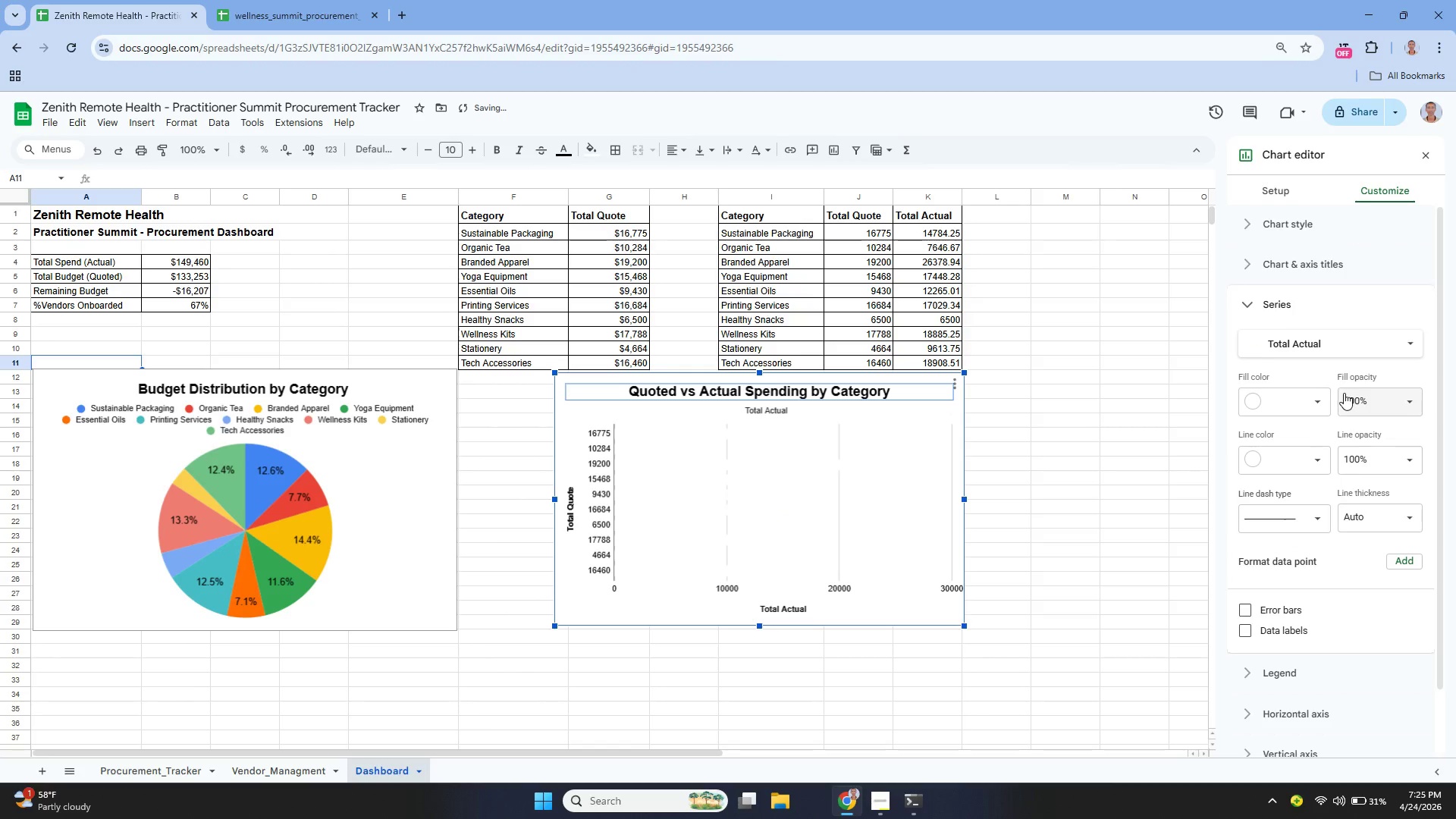 
scroll: coordinate [1344, 393], scroll_direction: down, amount: 1.0
 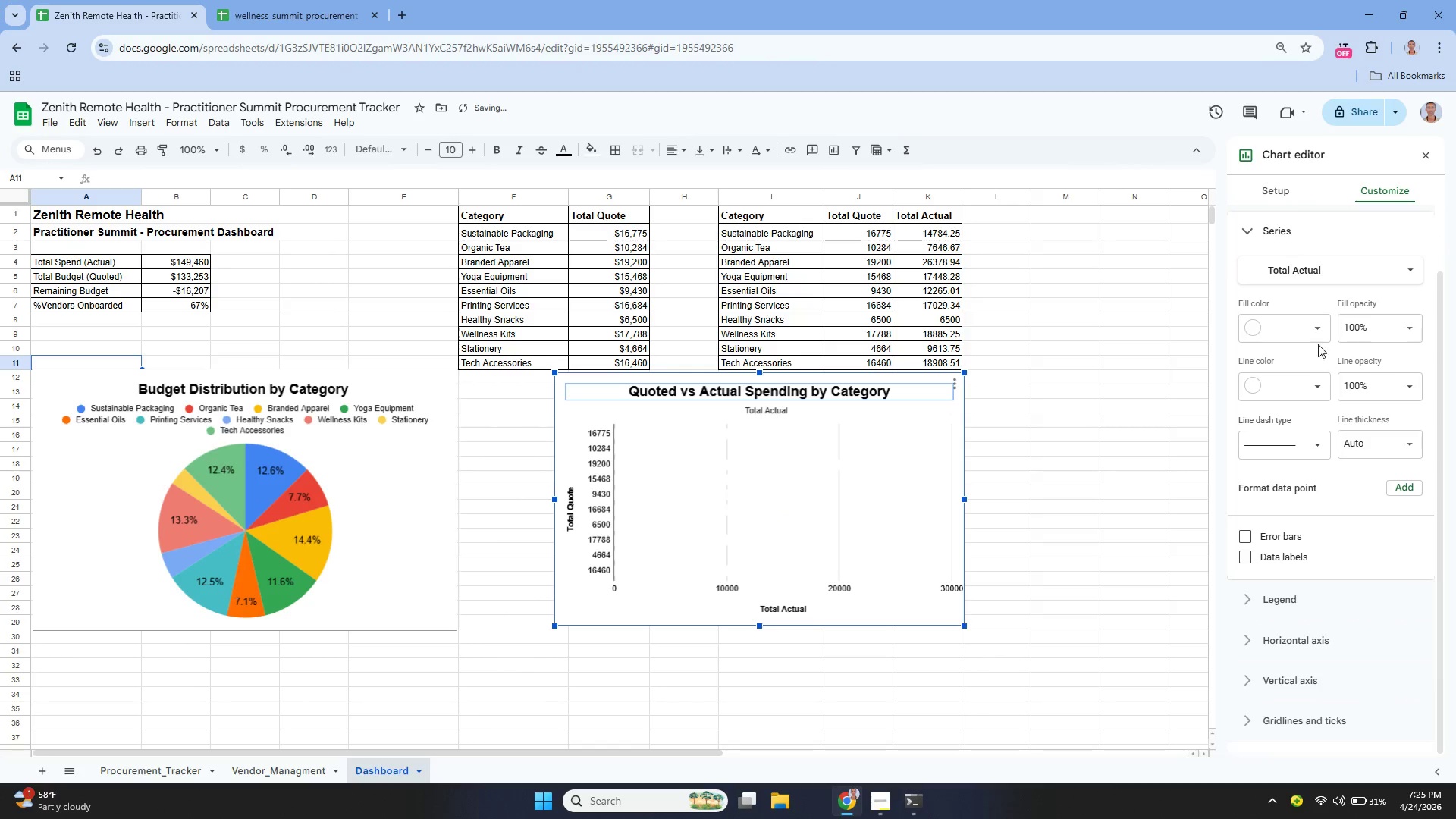 
left_click([1313, 334])
 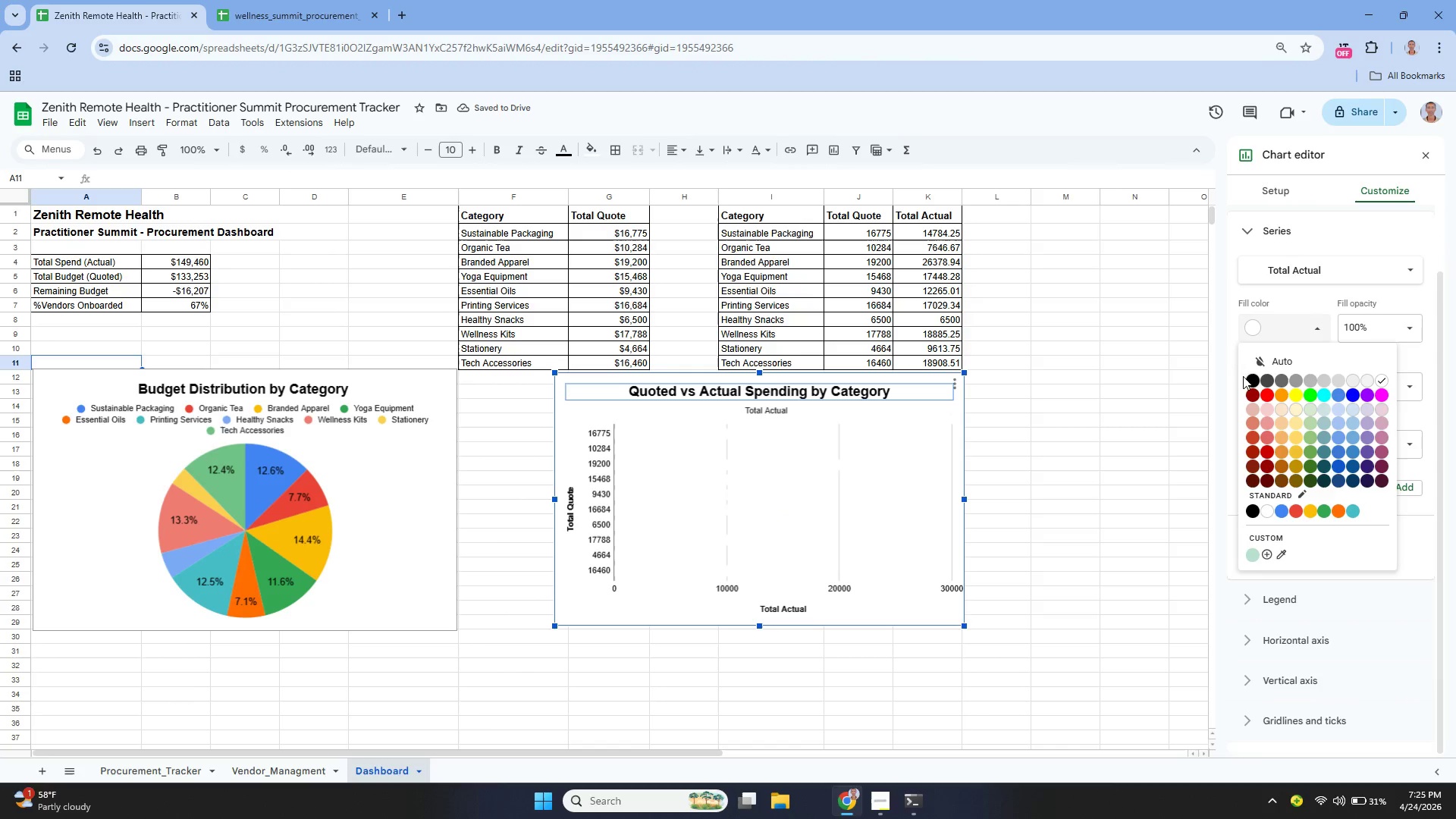 
left_click([1253, 376])
 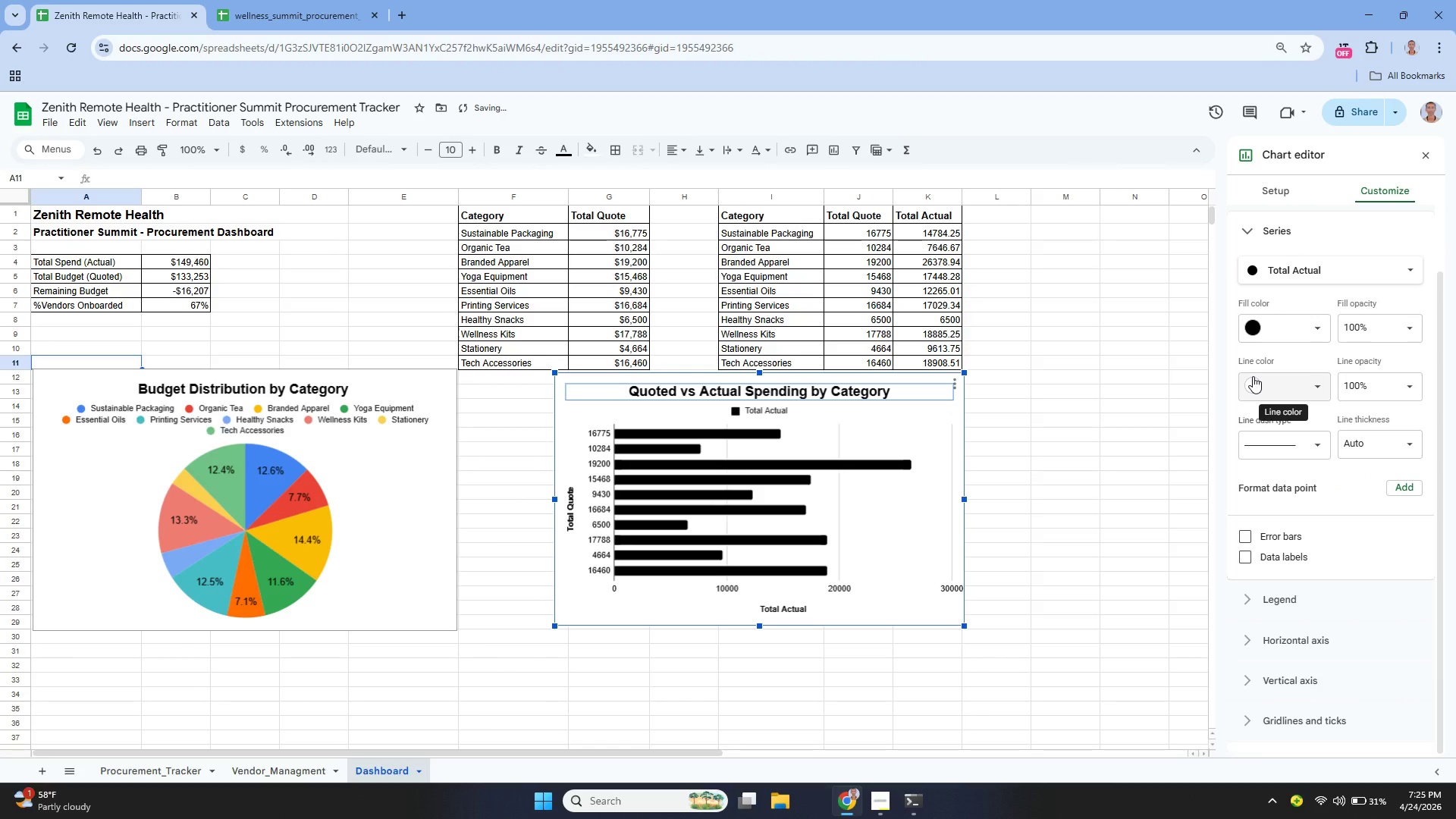 
key(Control+Z)
 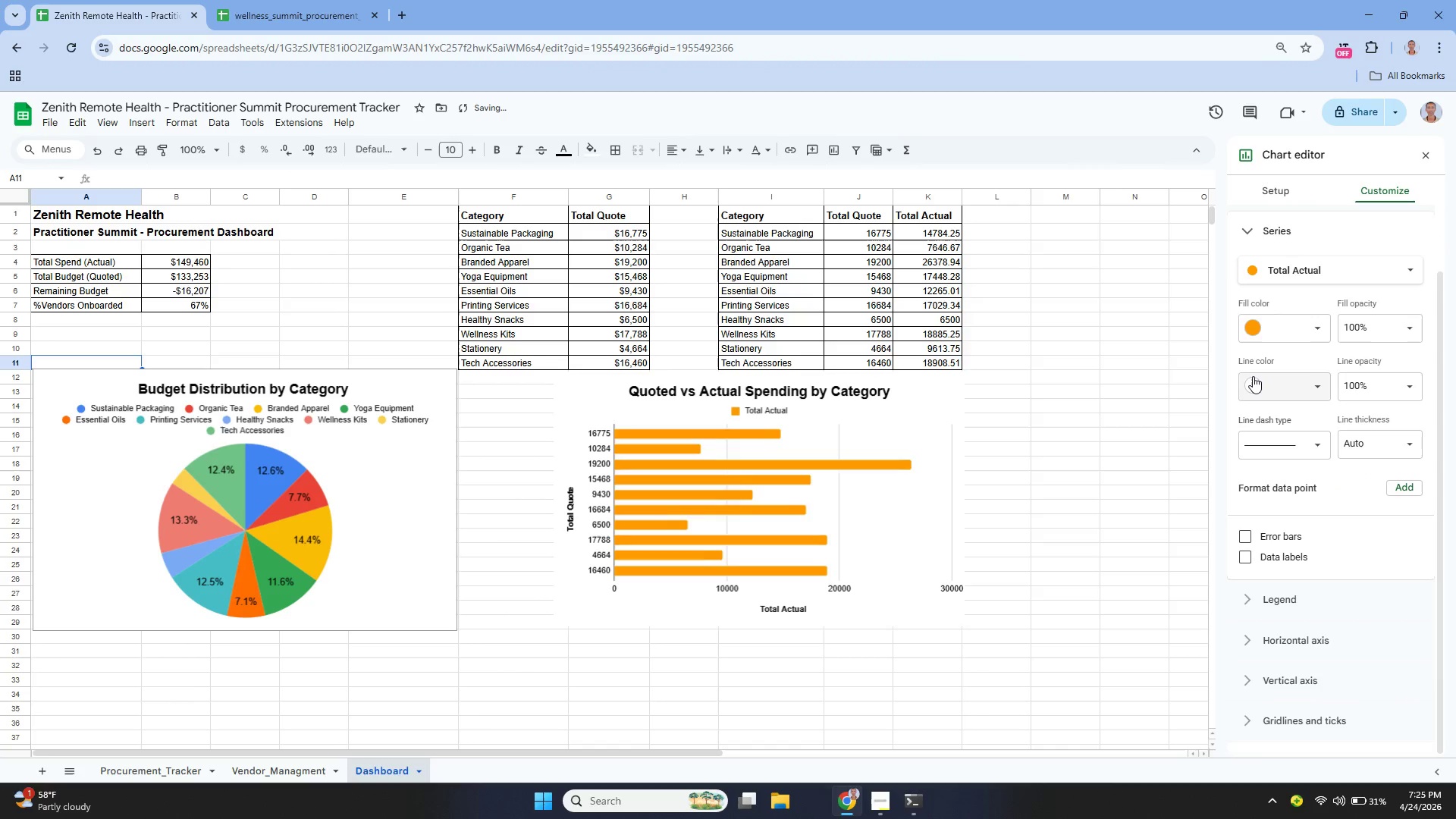 
key(Control+Z)
 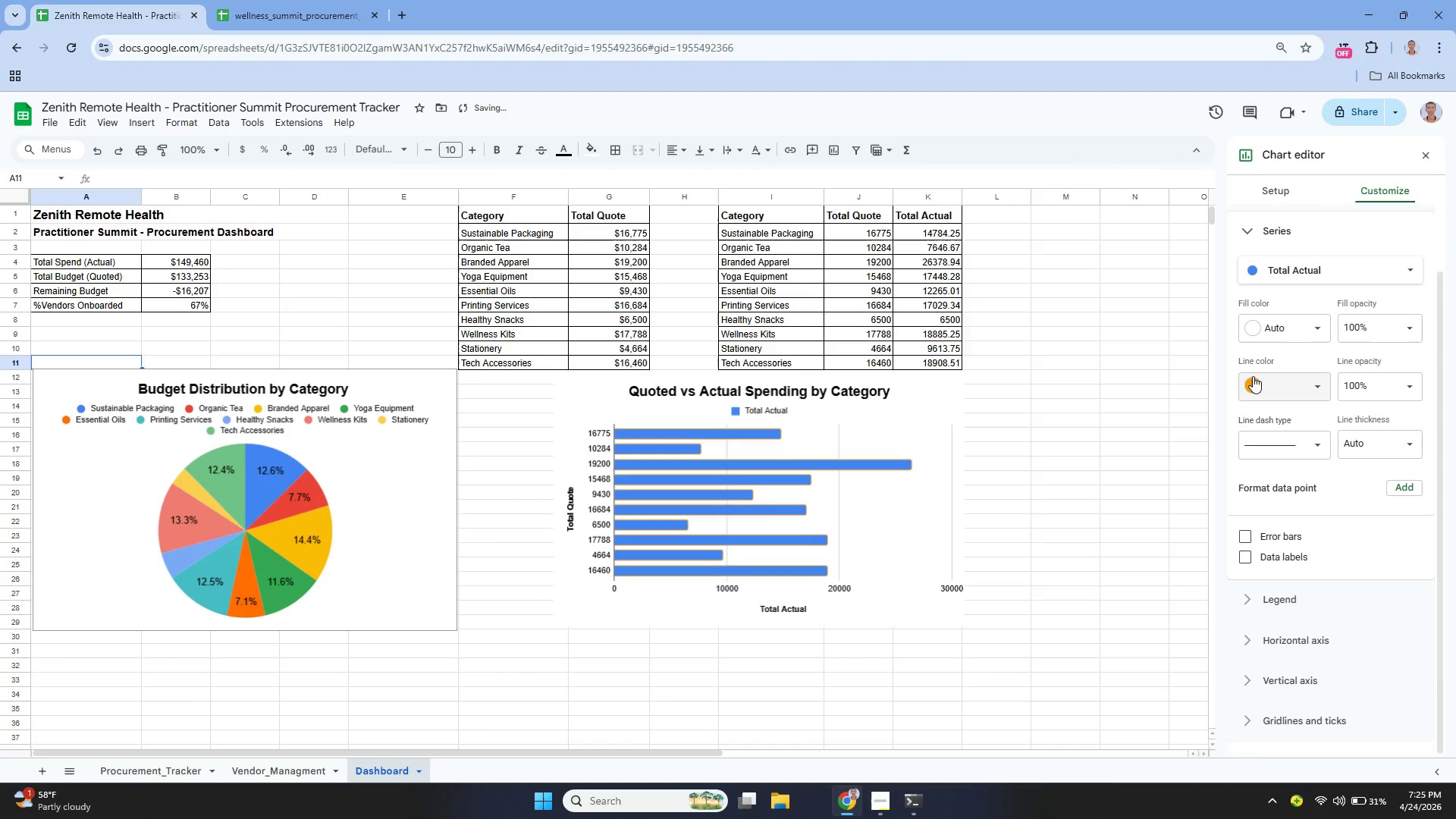 
key(Control+Z)
 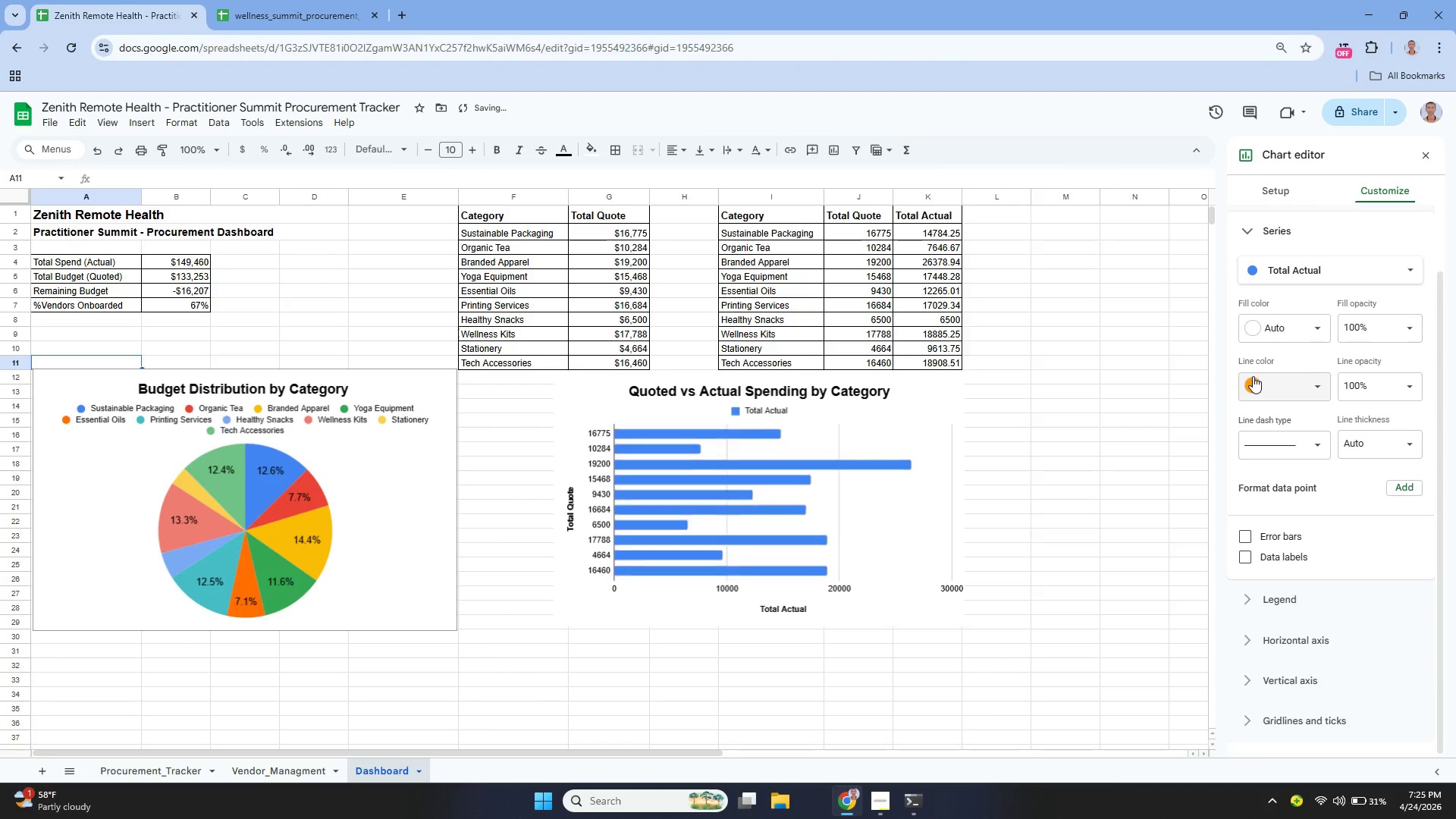 
key(Control+Z)
 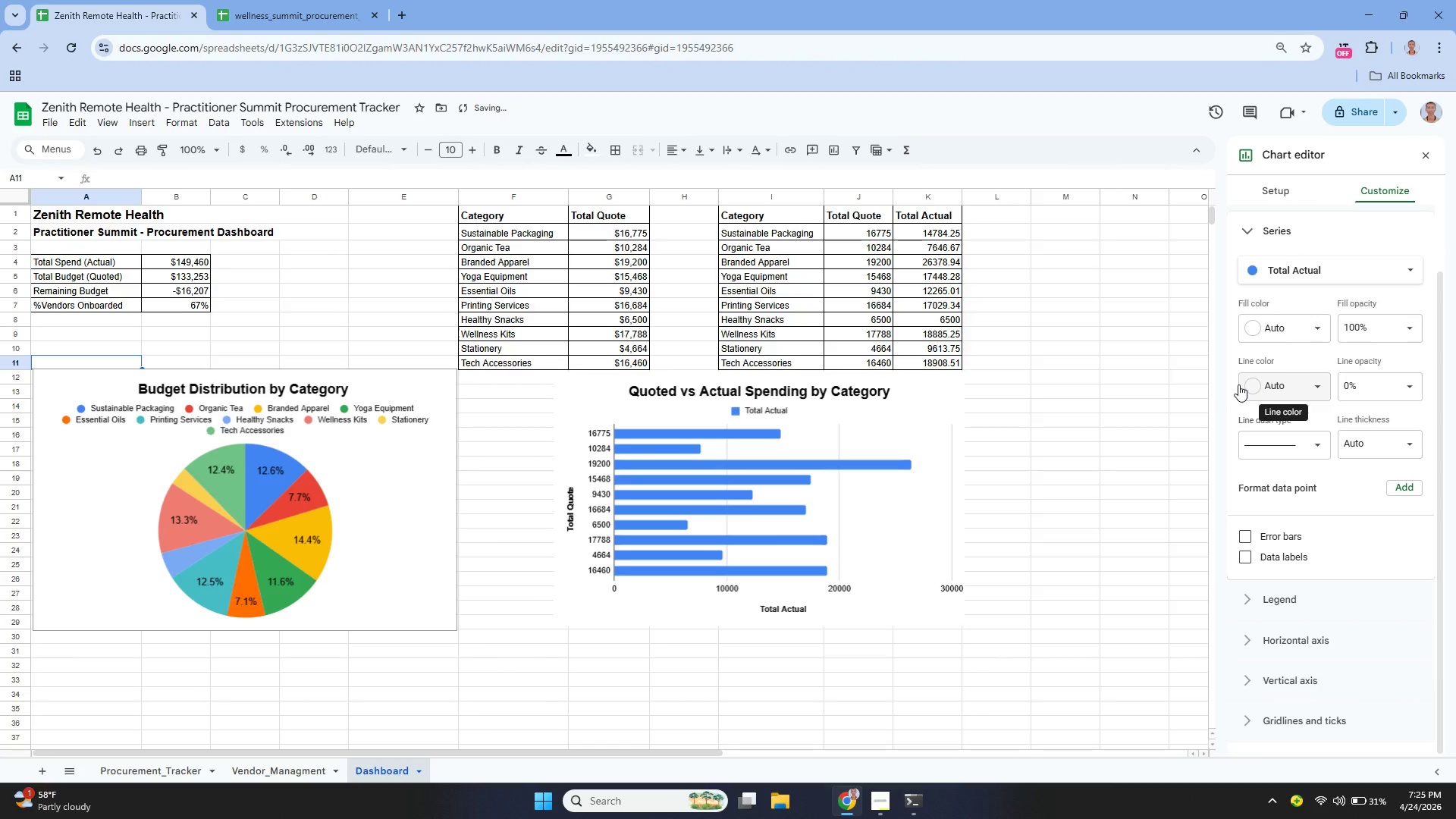 
key(Control+Y)
 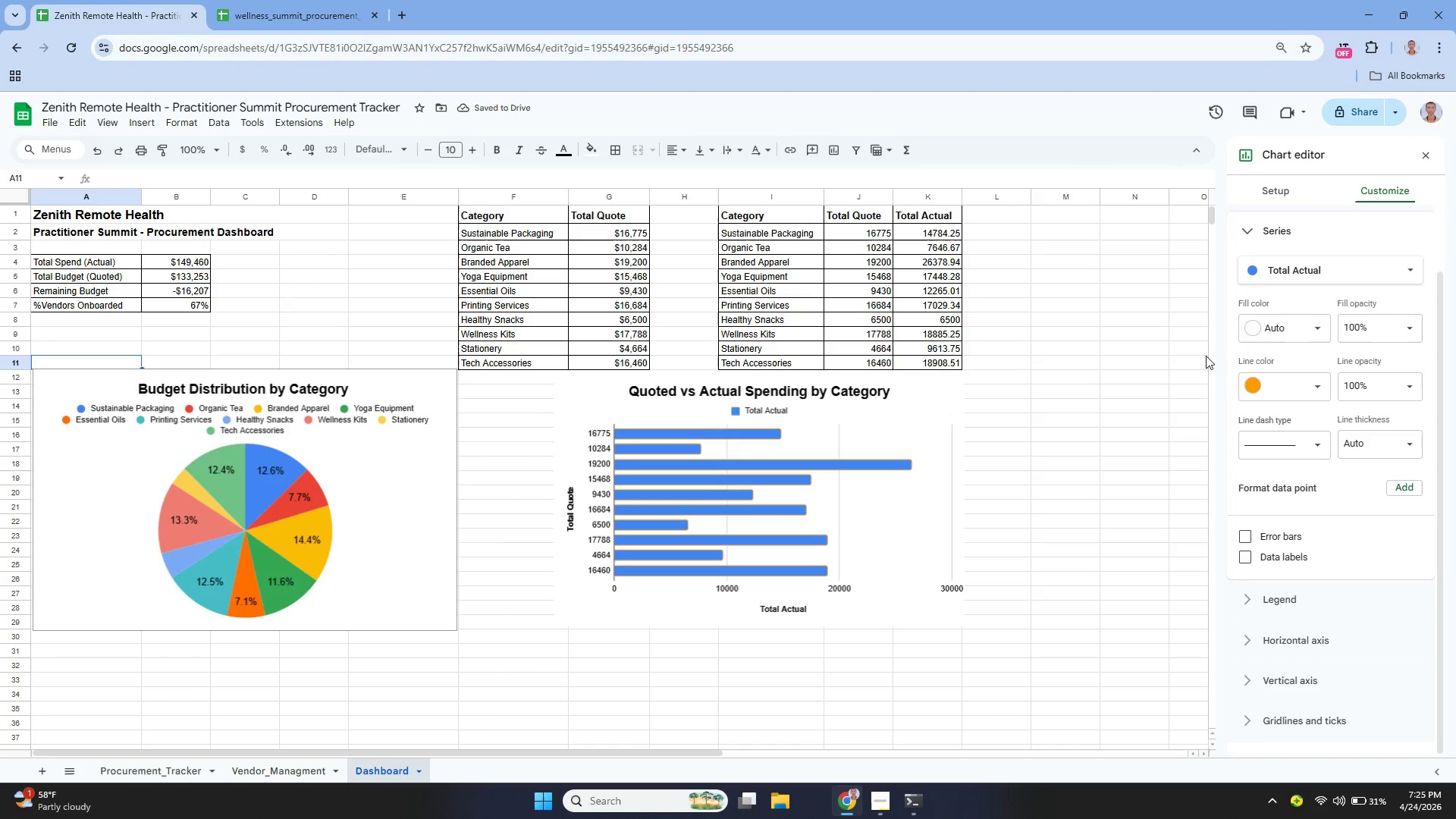 
mouse_move([1260, 391])
 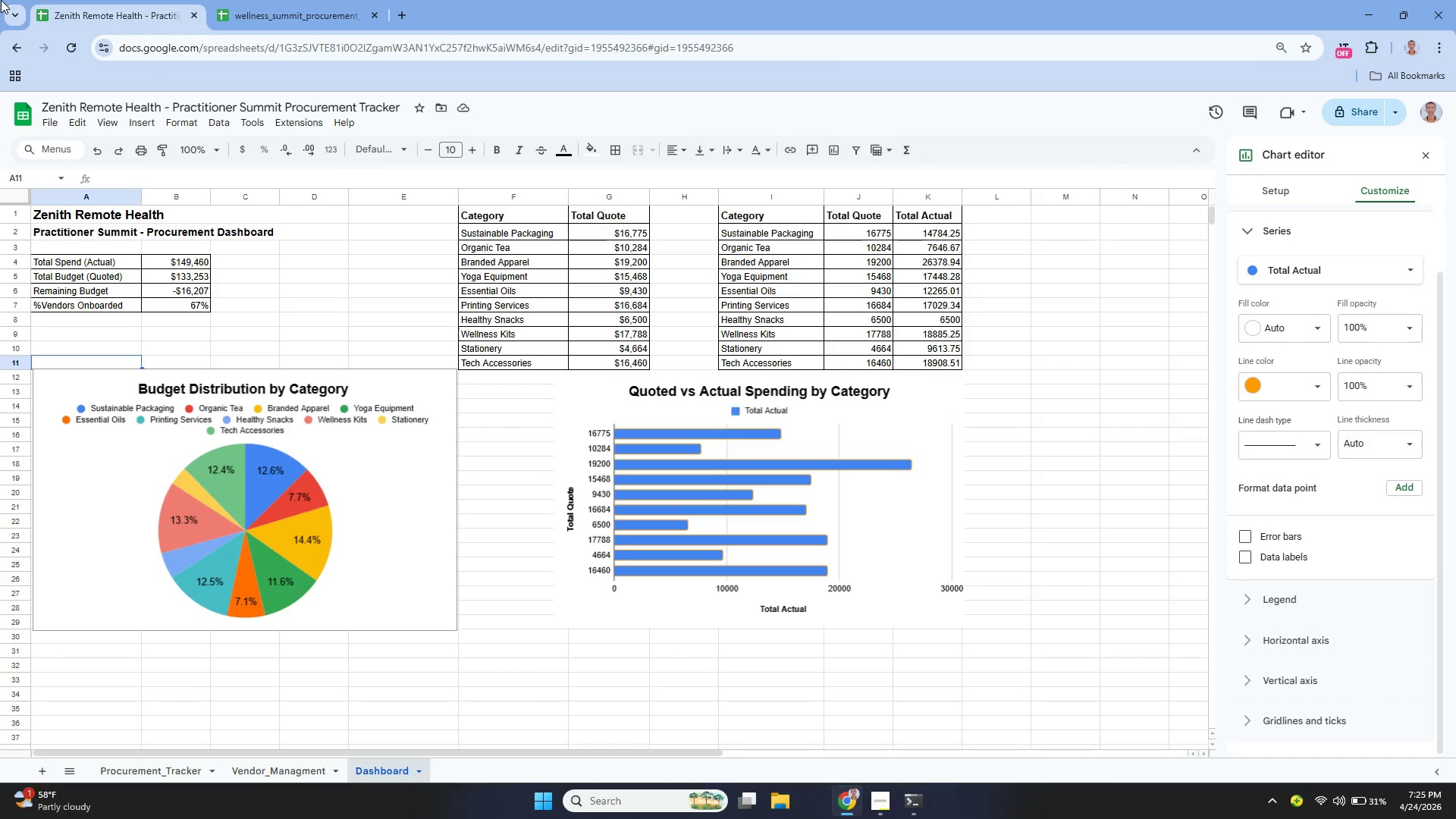 
wait(13.04)
 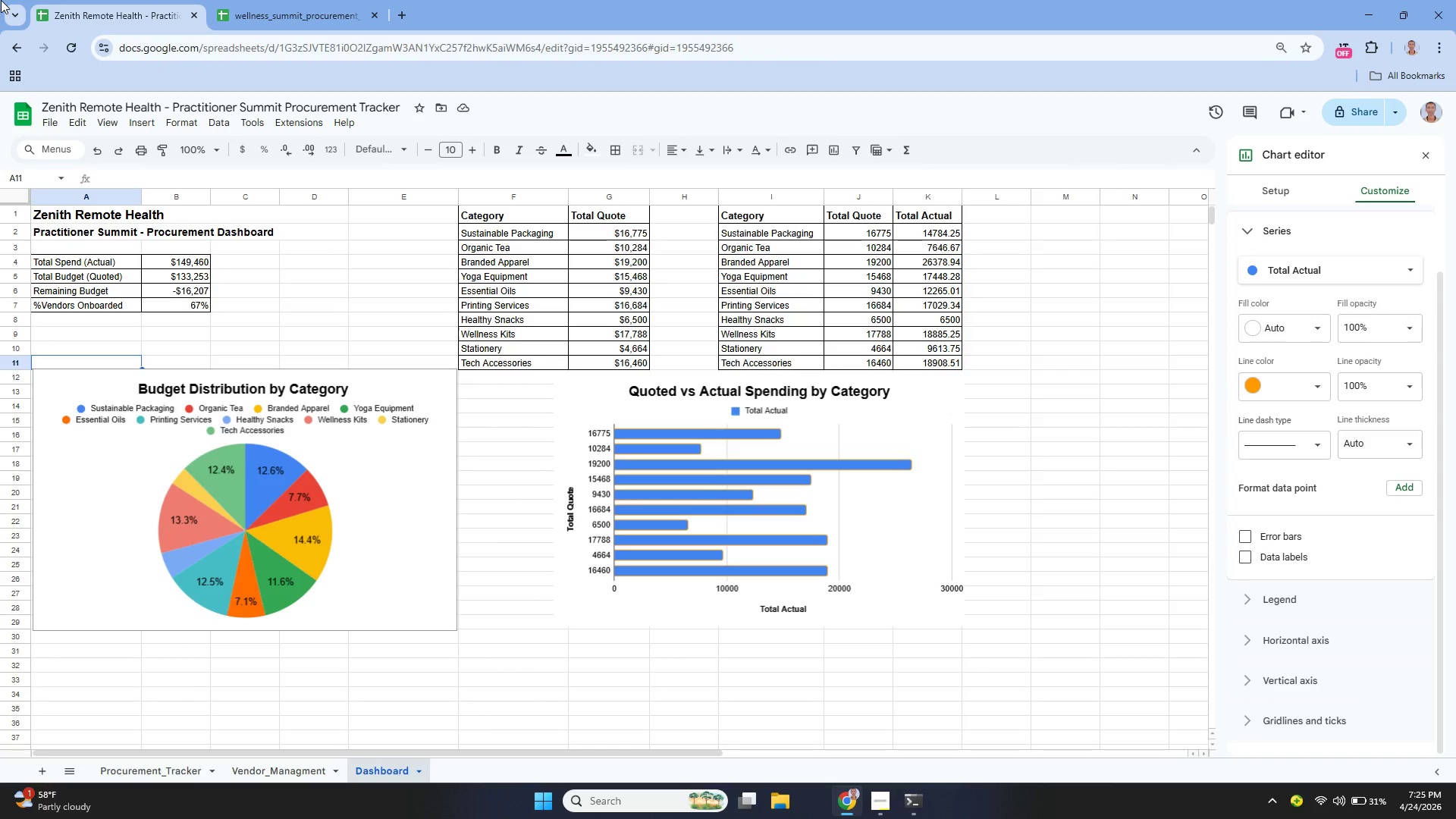 
left_click_drag(start_coordinate=[286, 767], to_coordinate=[281, 768])
 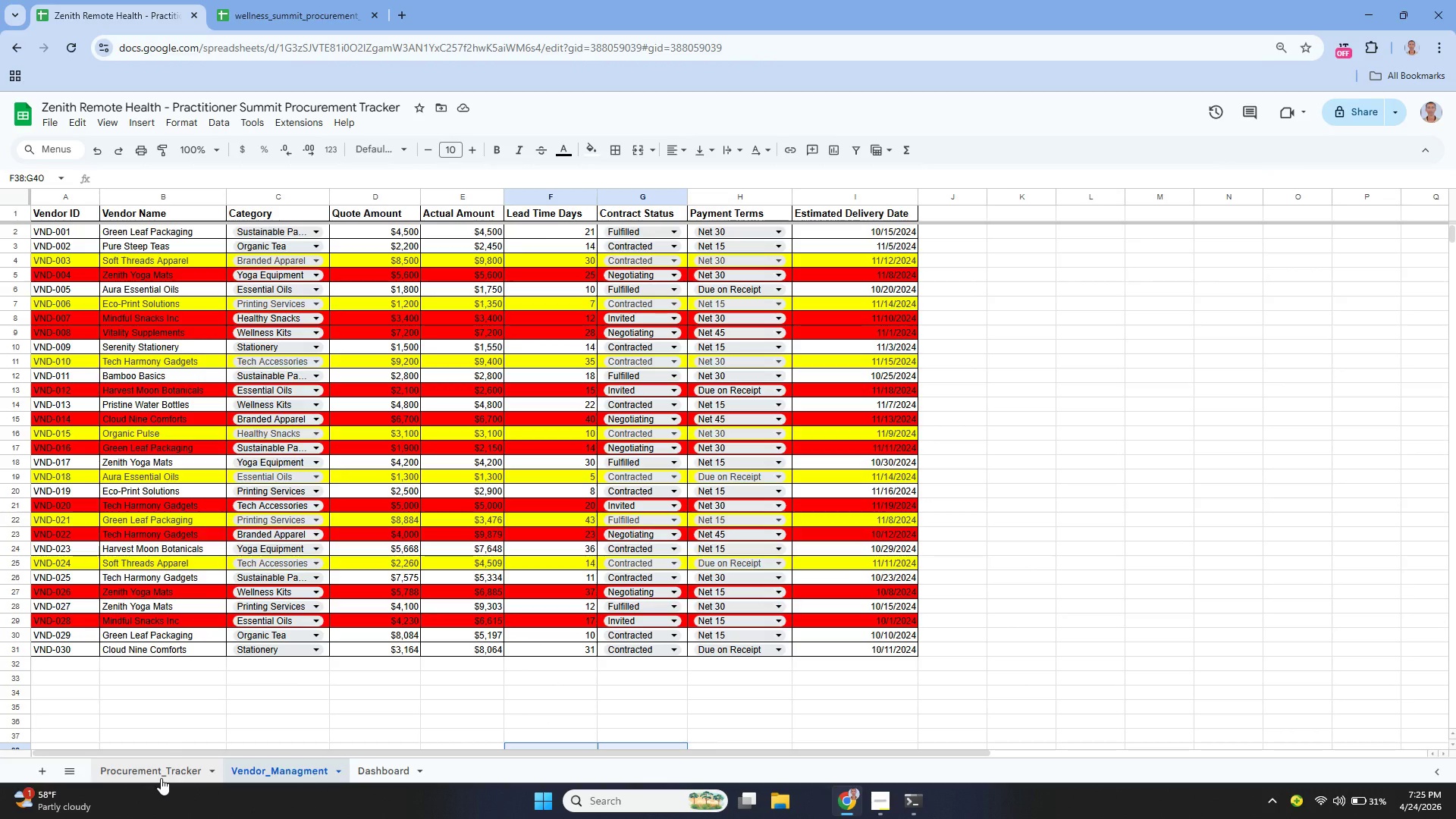 
left_click([161, 778])
 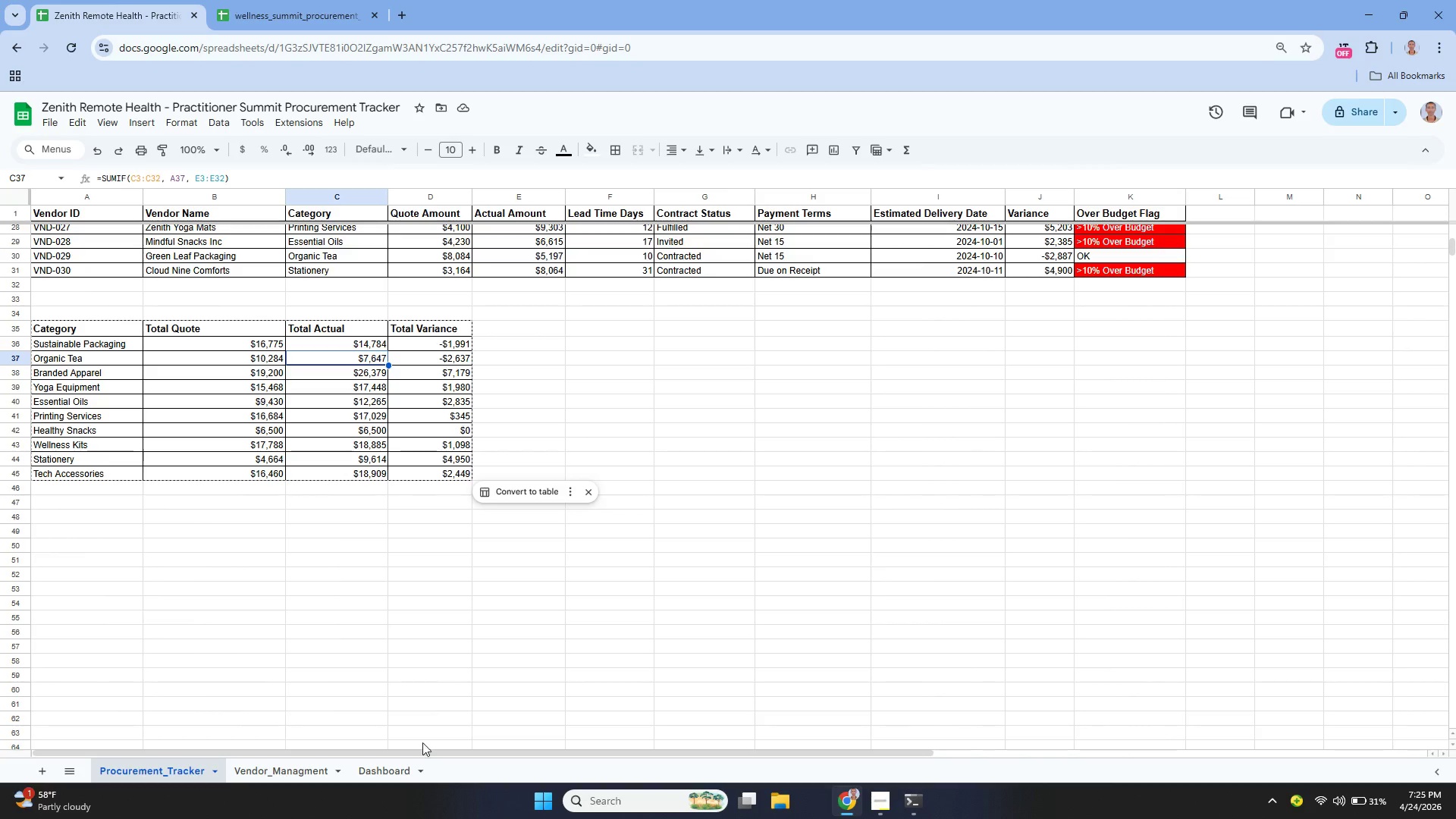 
left_click([370, 780])
 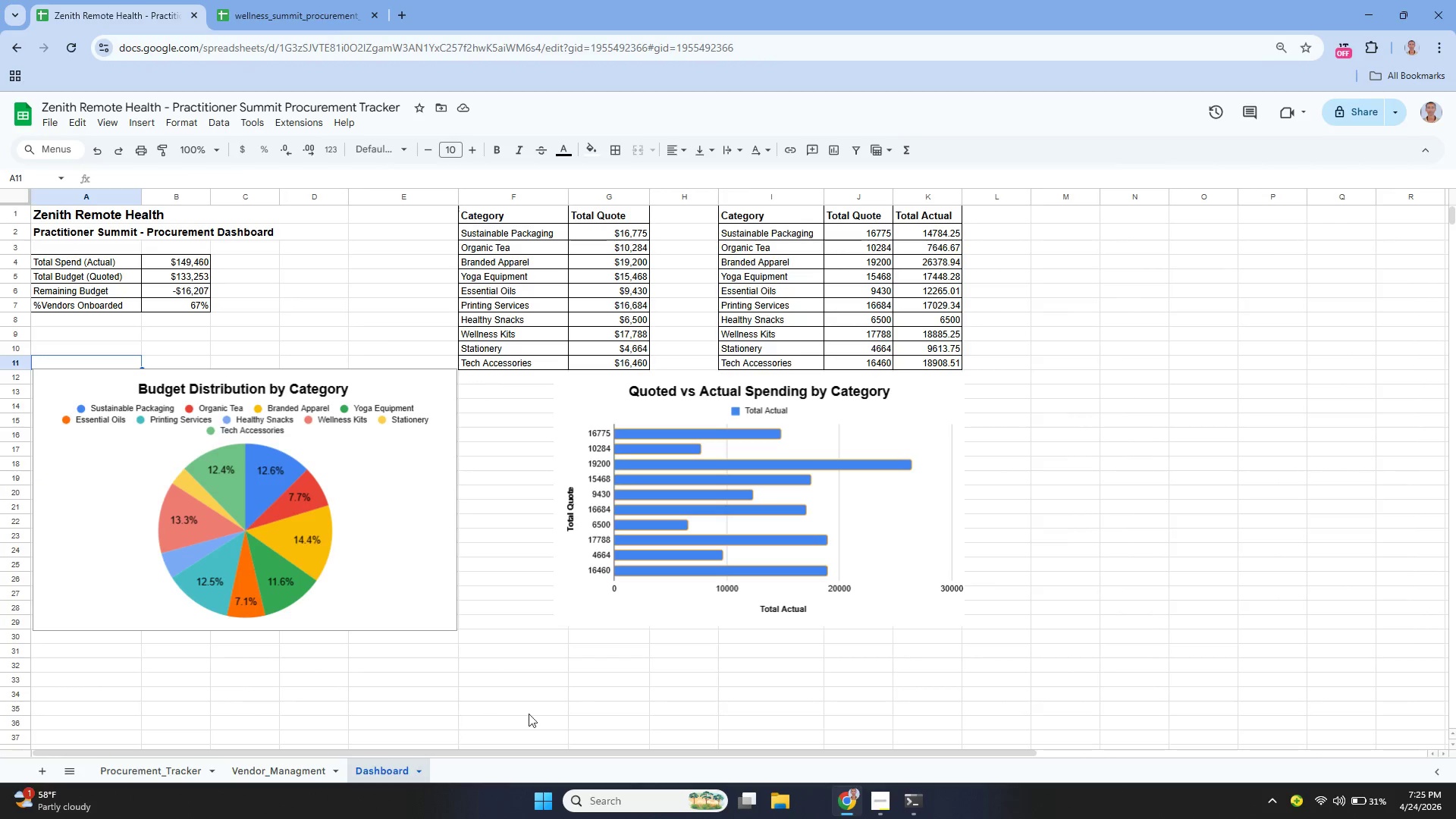 
left_click([654, 621])
 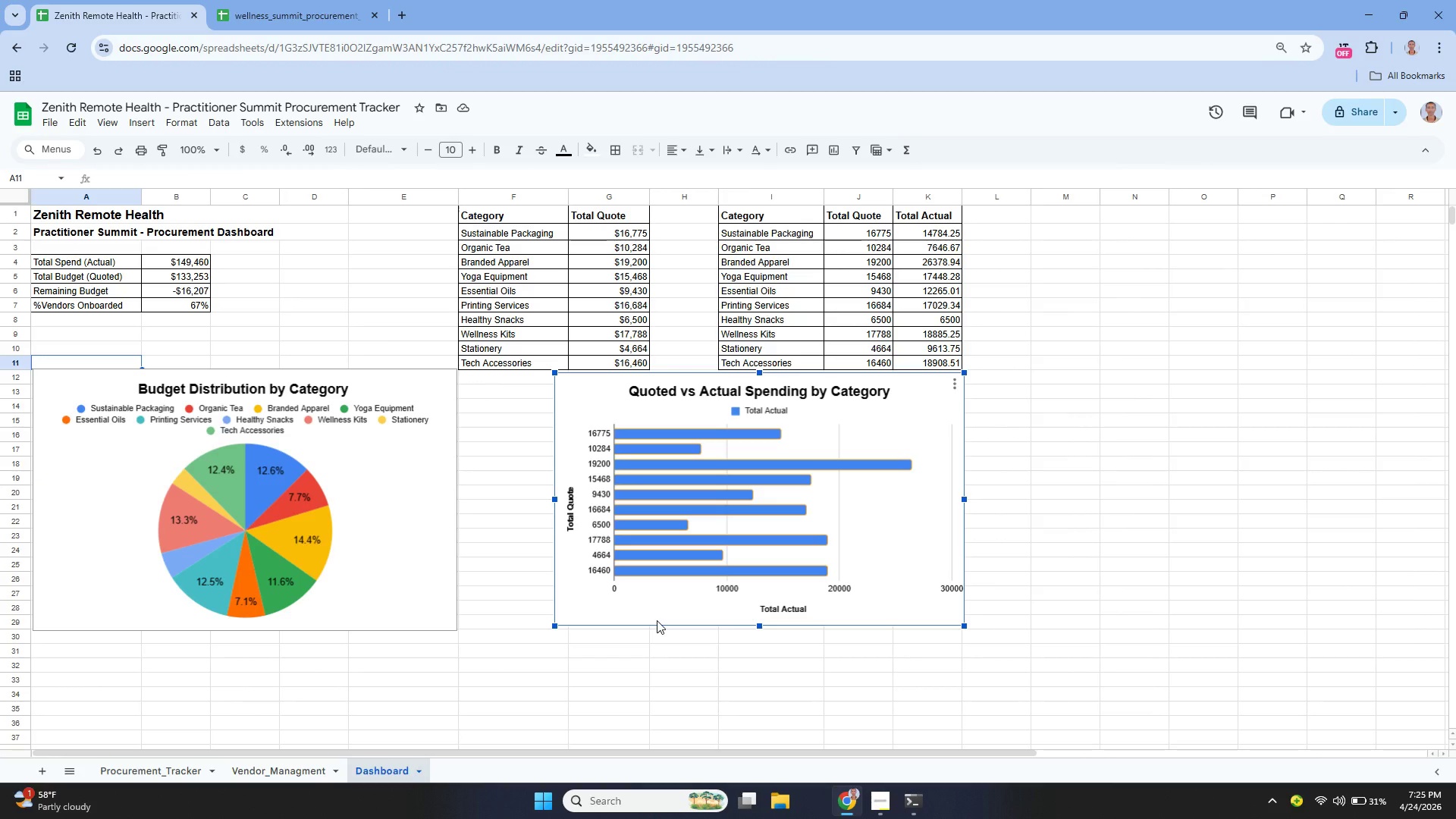 
wait(8.84)
 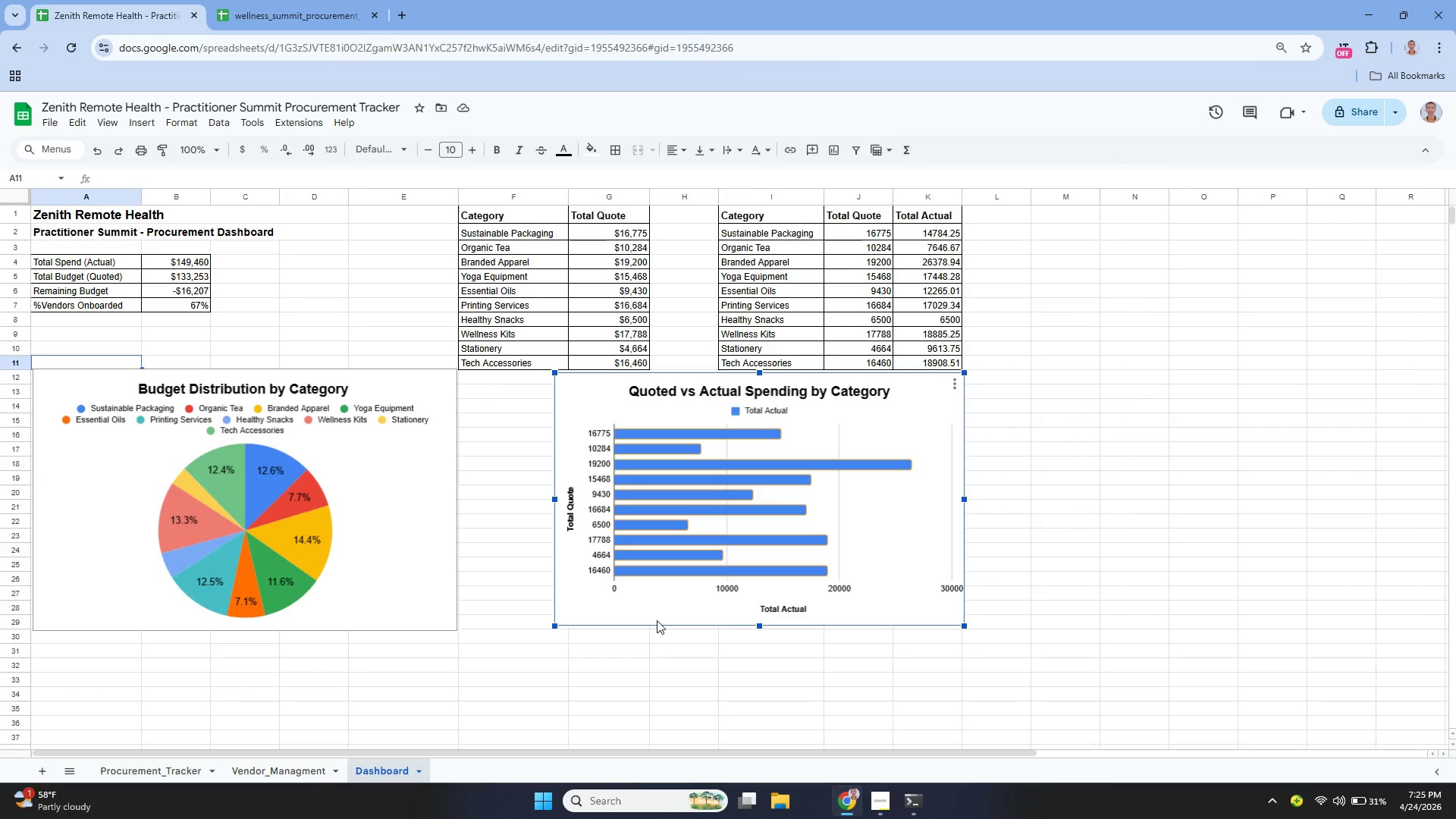 
left_click([952, 385])
 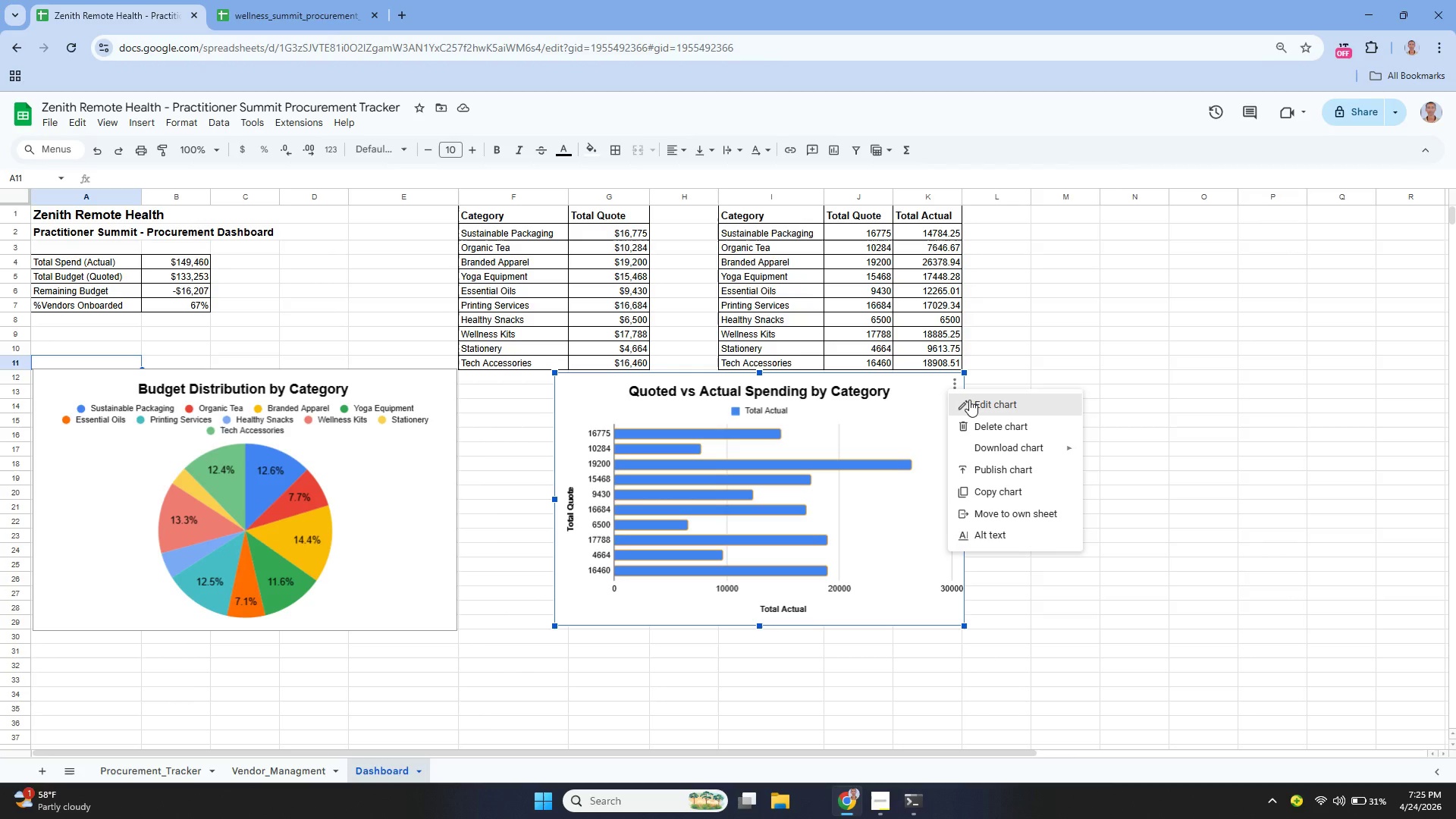 
left_click([969, 400])
 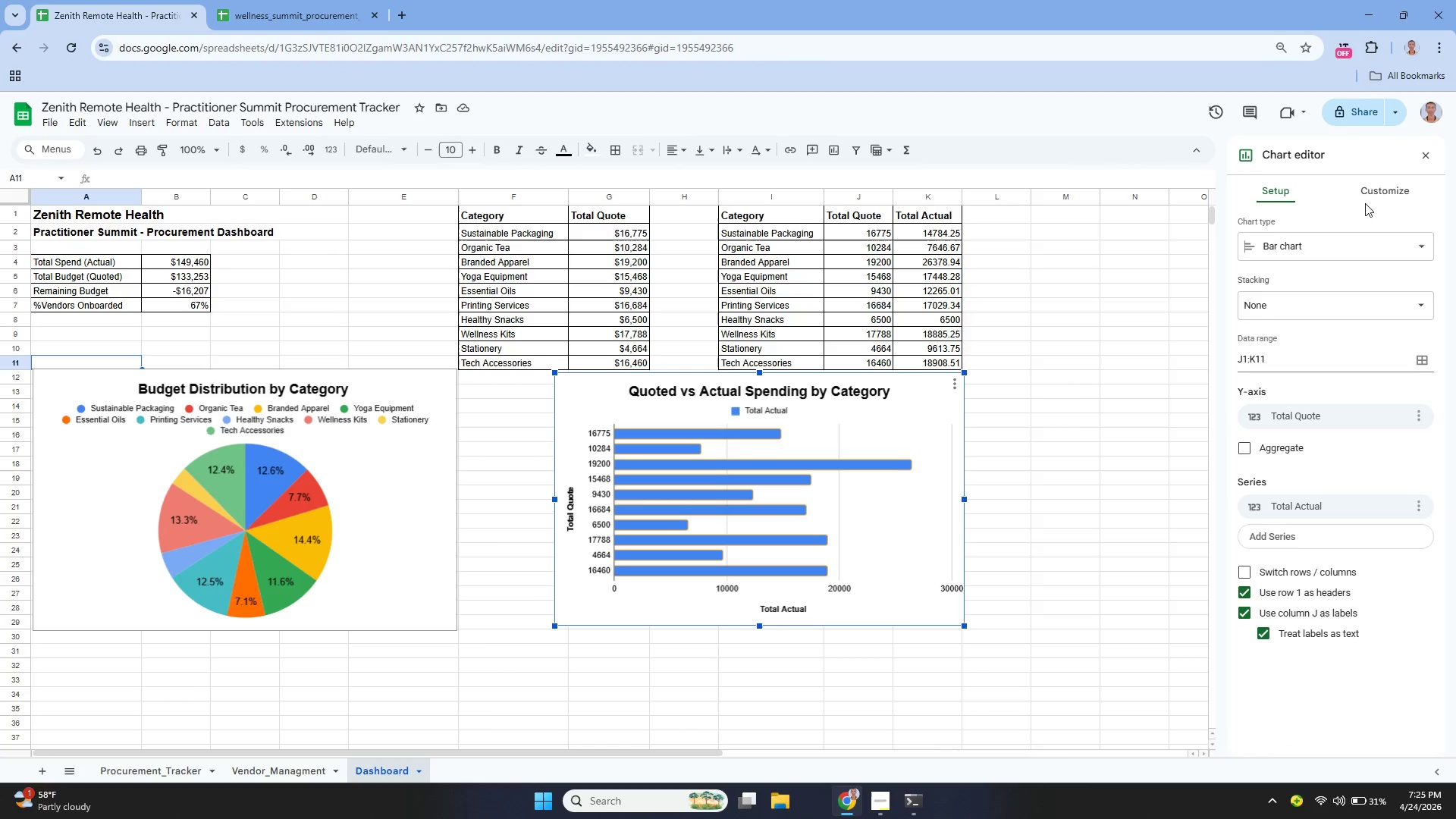 
left_click([1367, 201])
 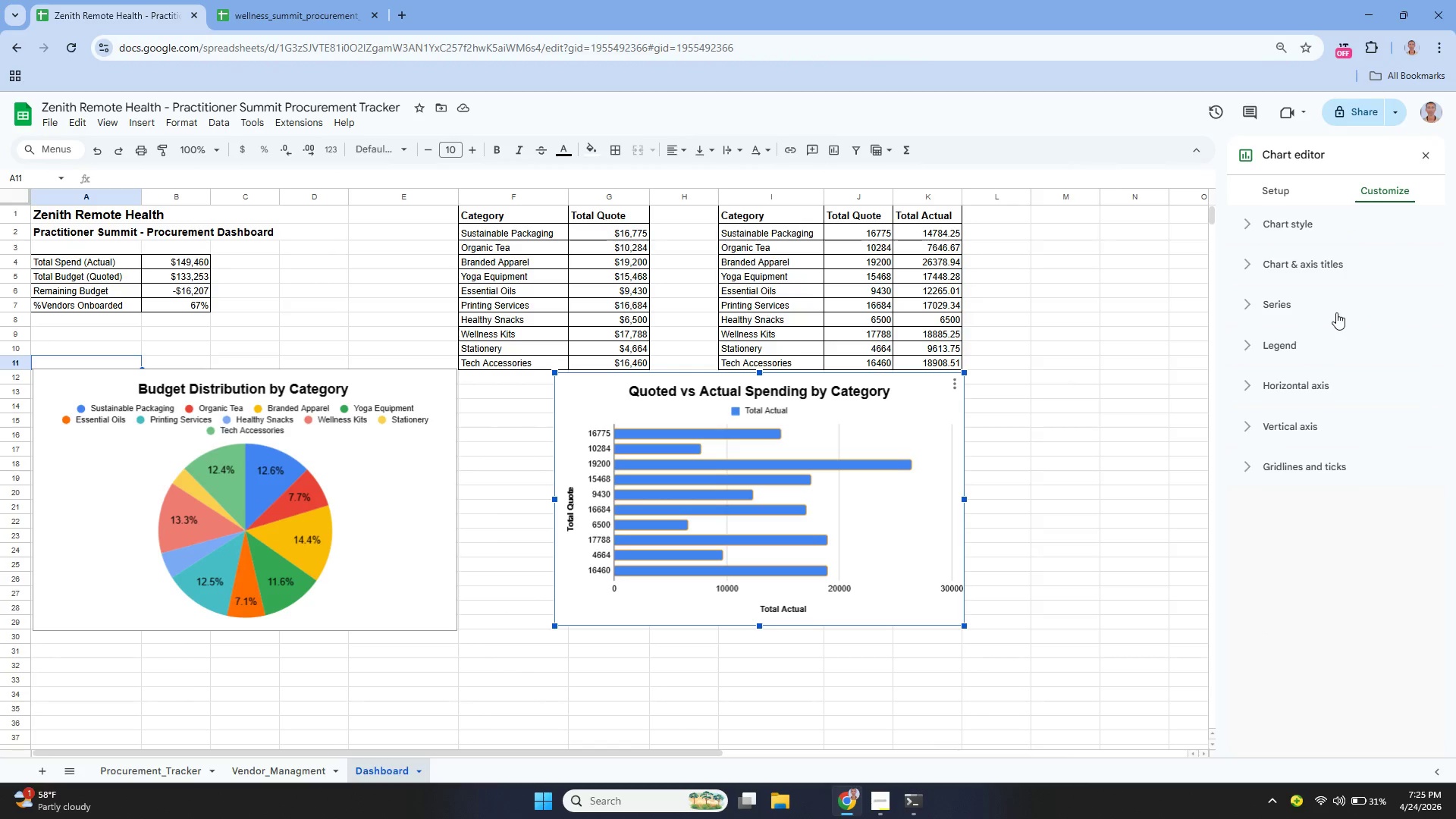 
left_click([1313, 301])
 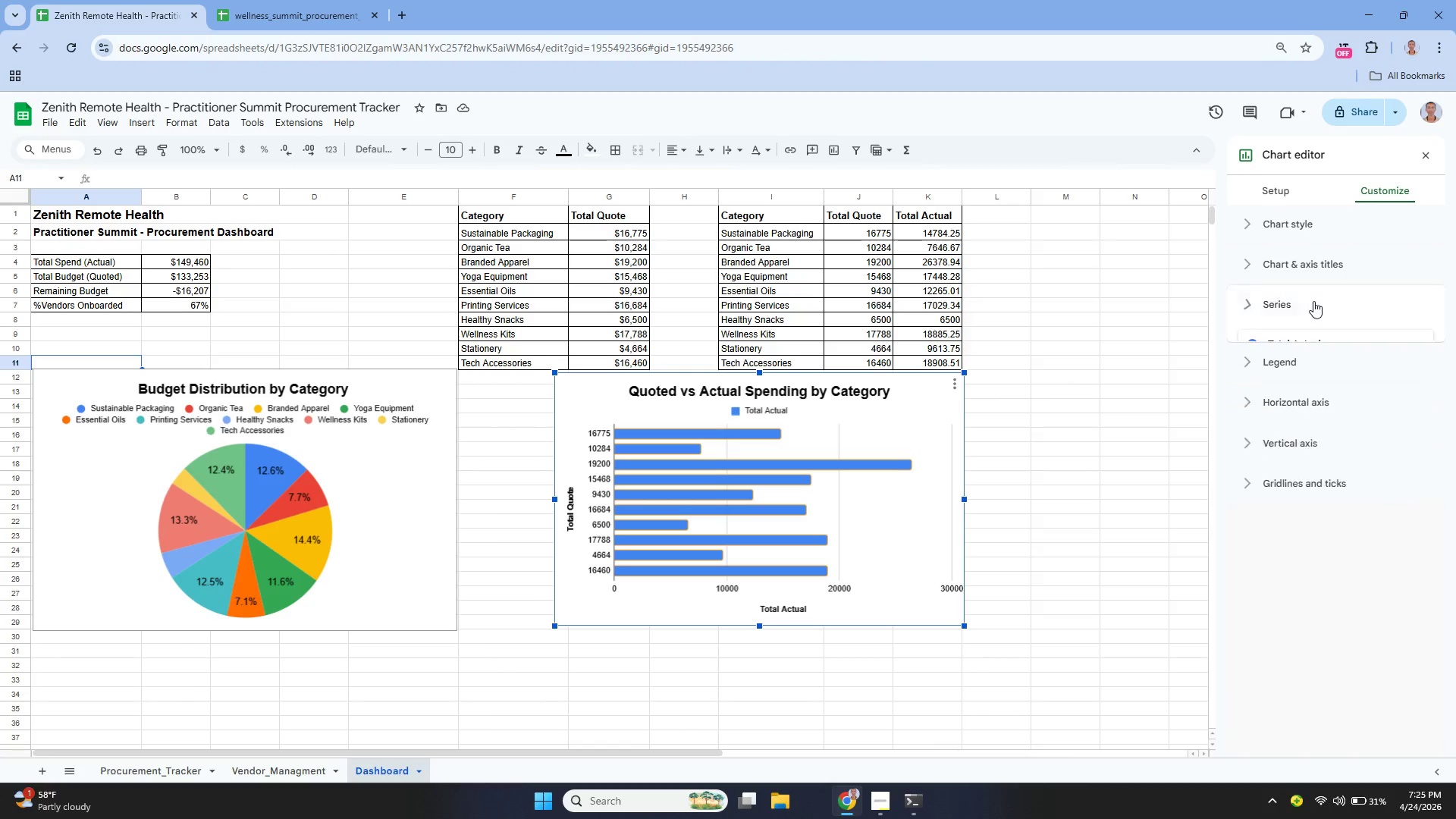 
mouse_move([1310, 306])
 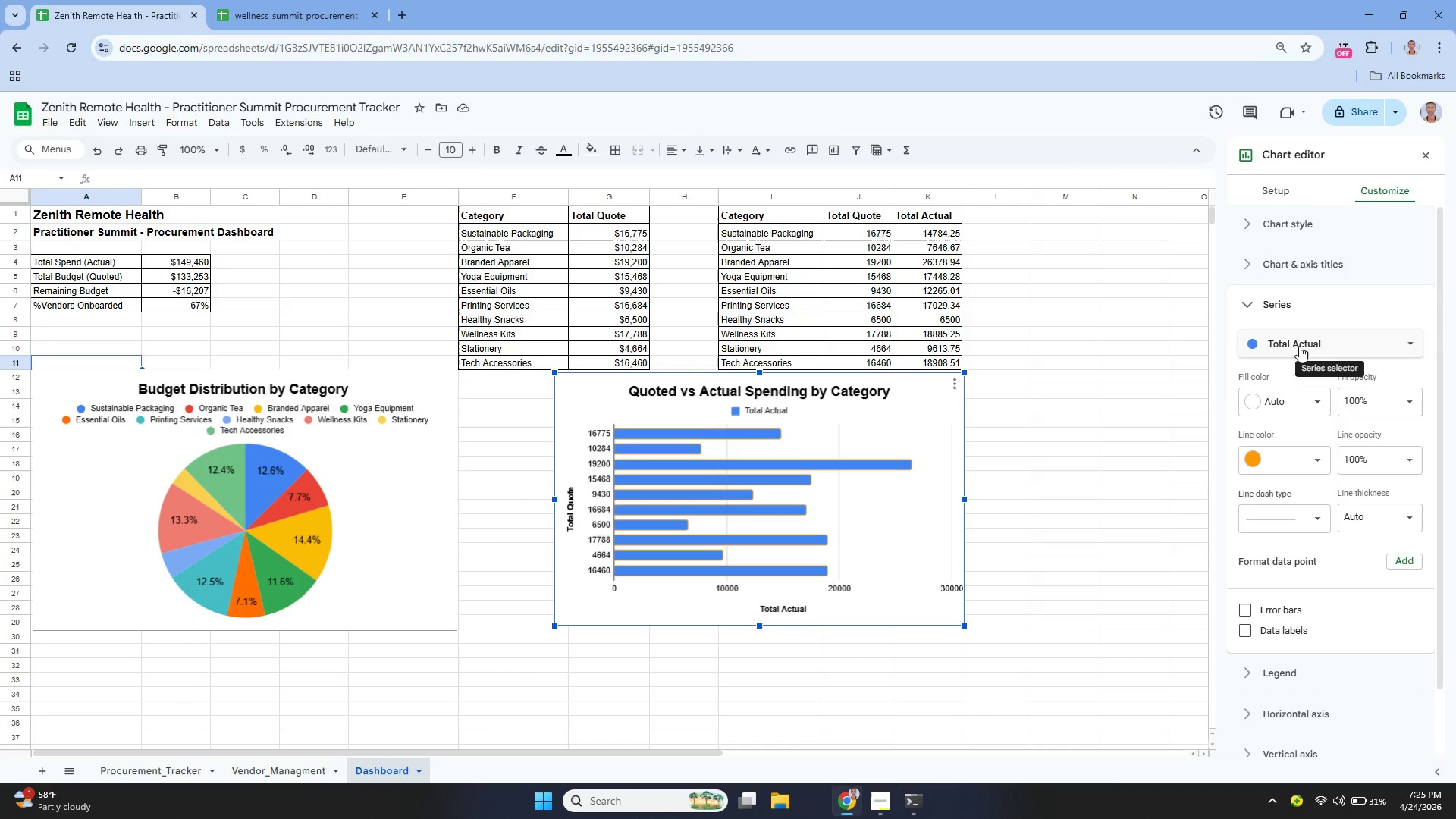 
left_click([1299, 346])
 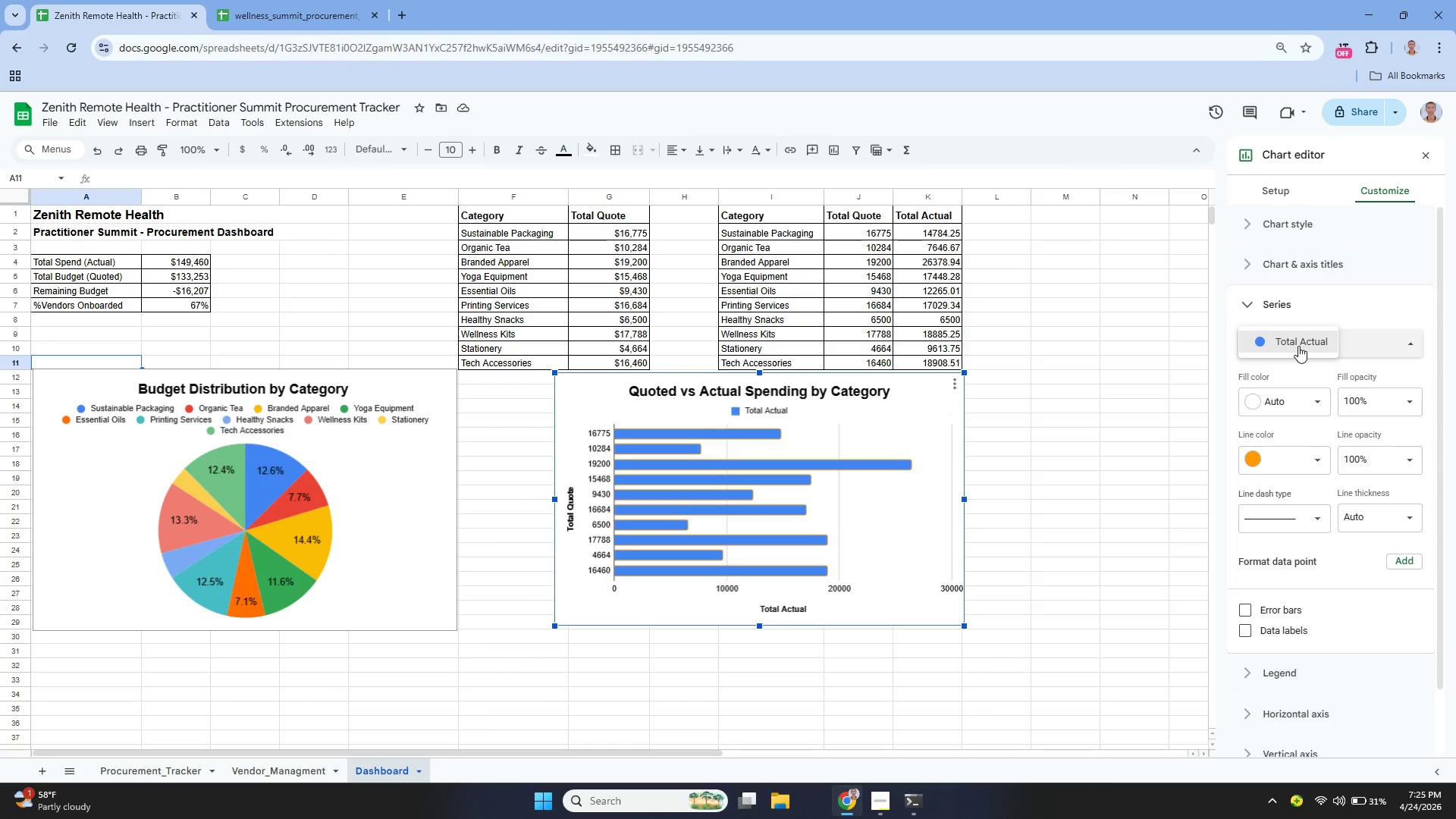 
left_click([1298, 346])
 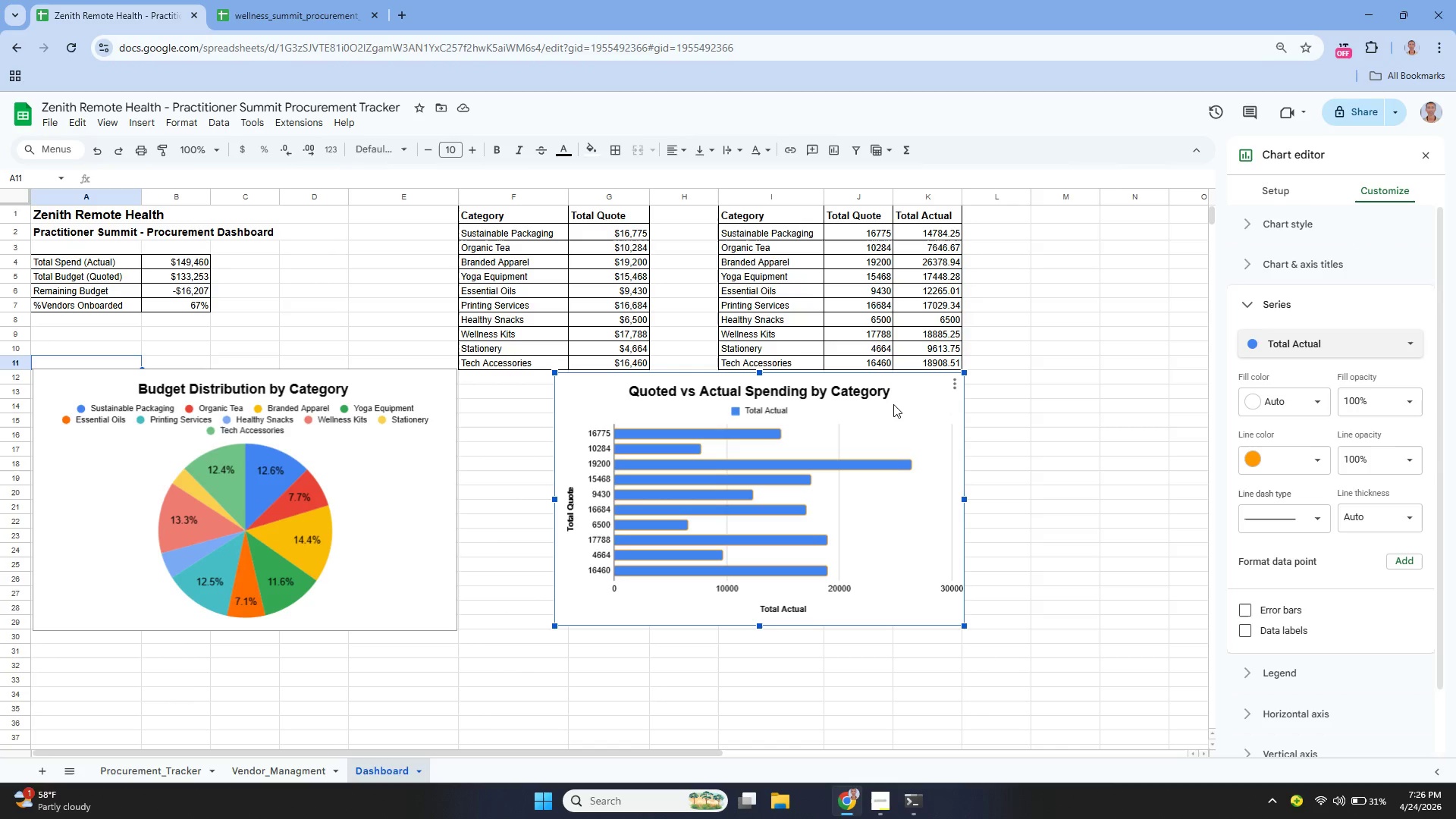 
wait(13.83)
 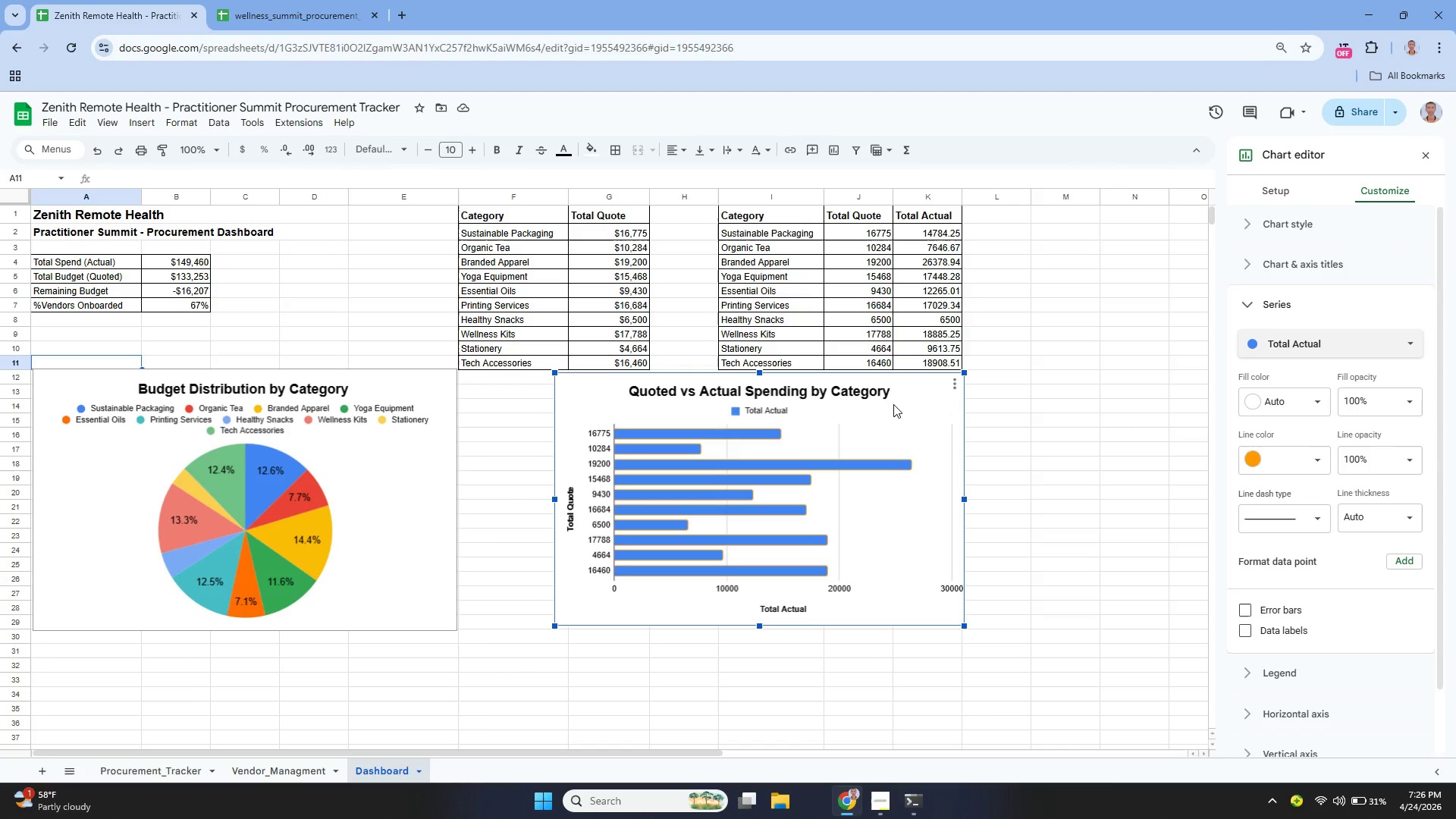 
left_click([896, 435])
 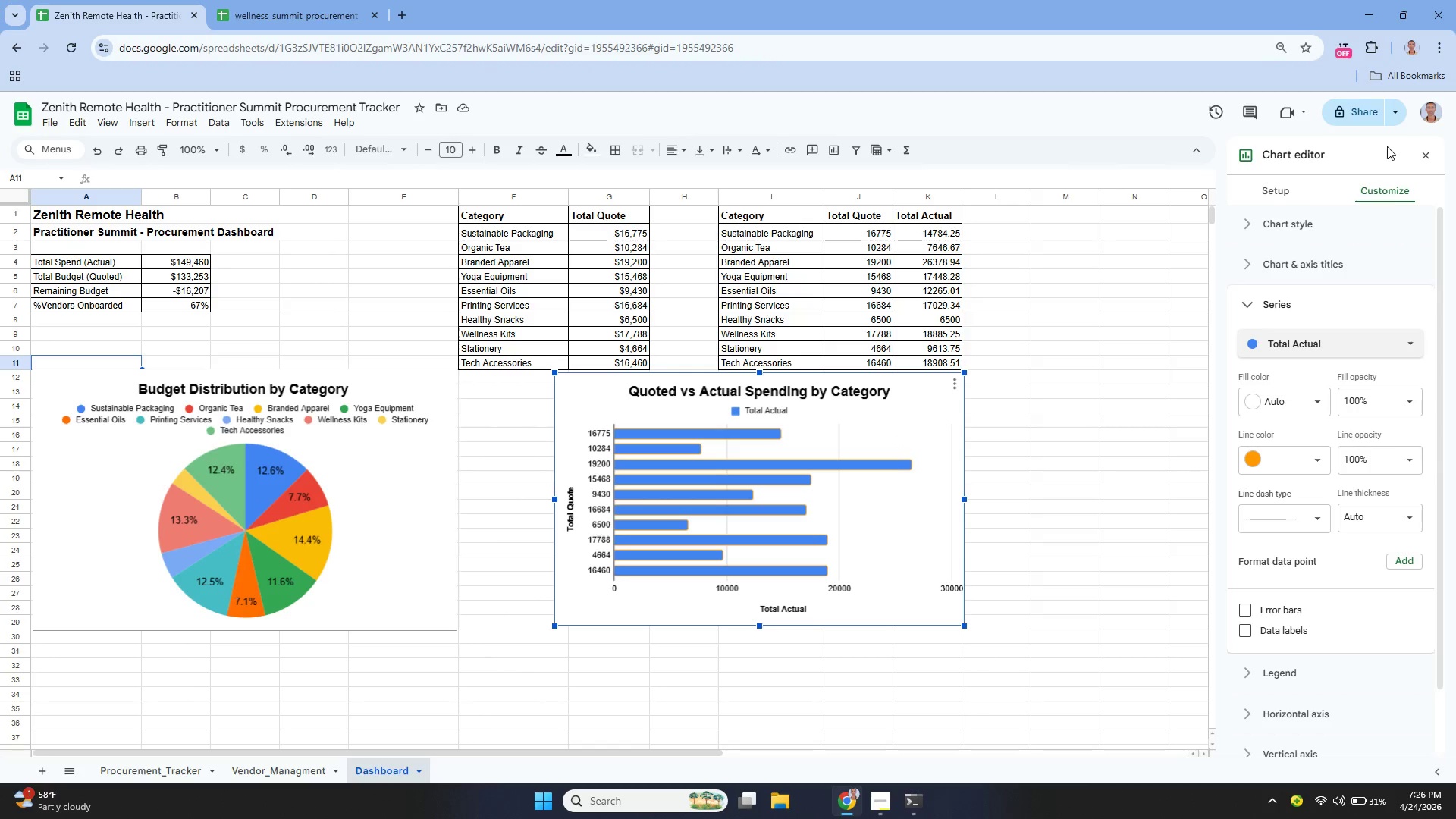 
left_click([1294, 193])
 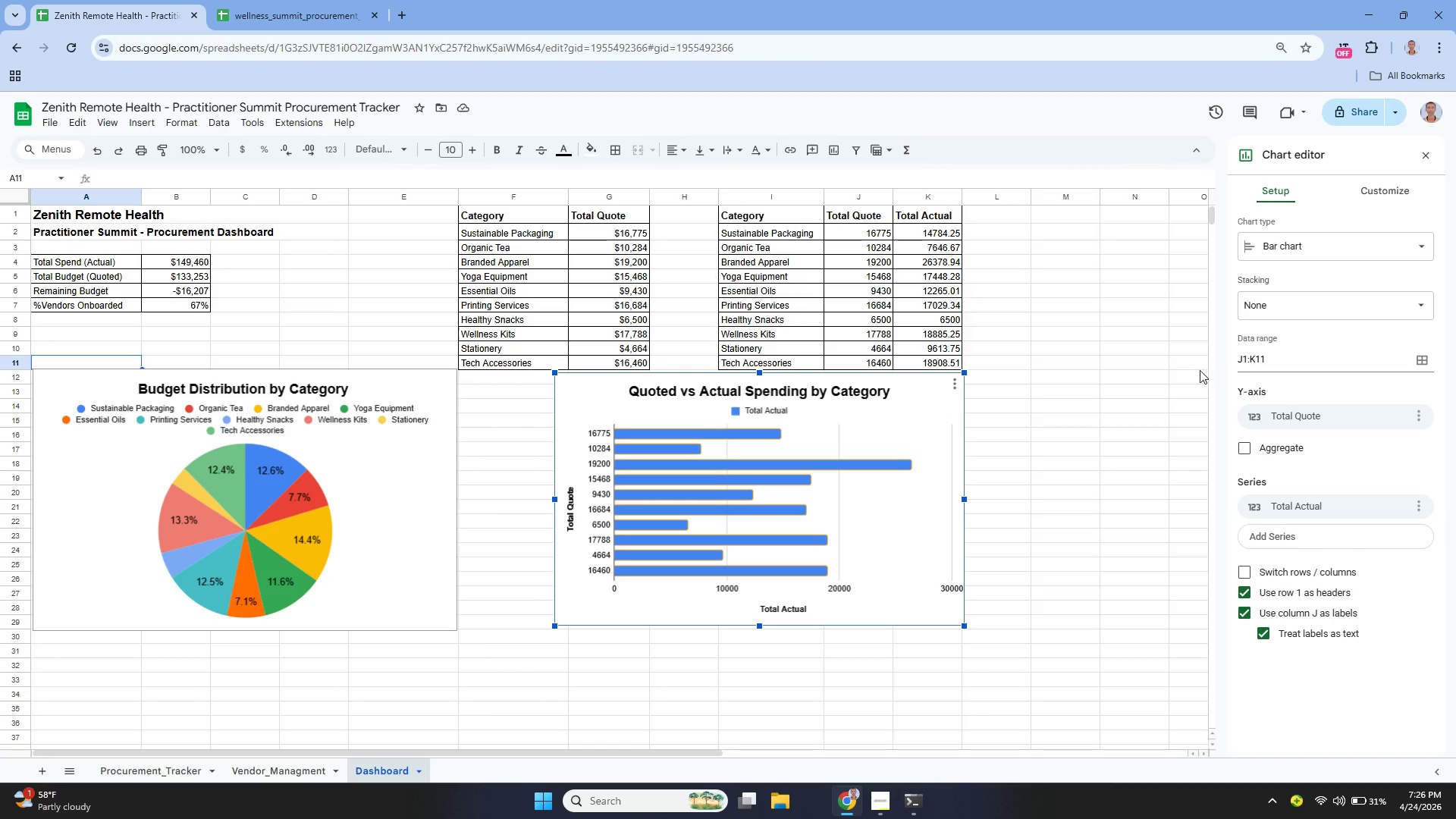 
wait(7.06)
 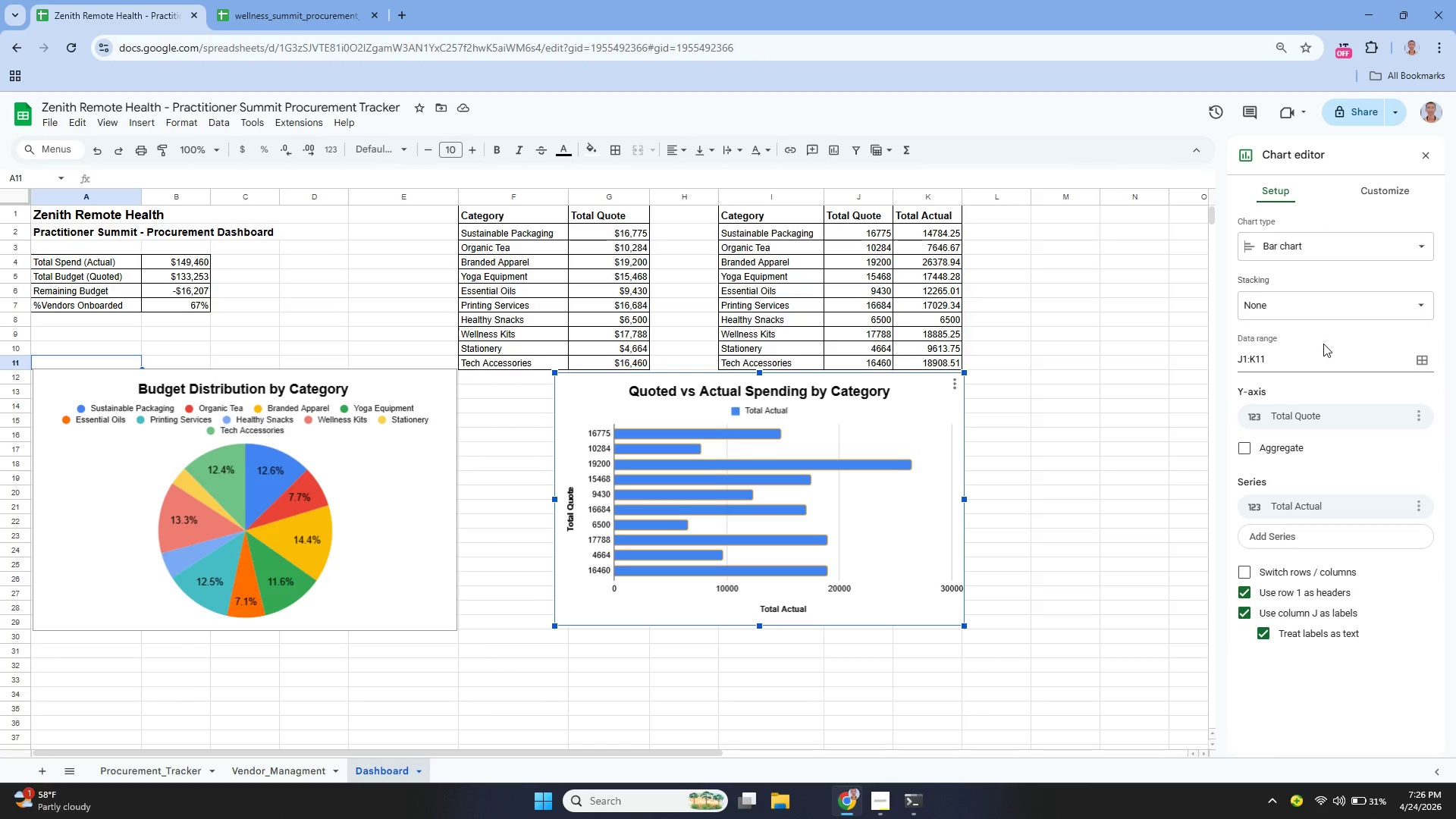 
key(ArrowLeft)
 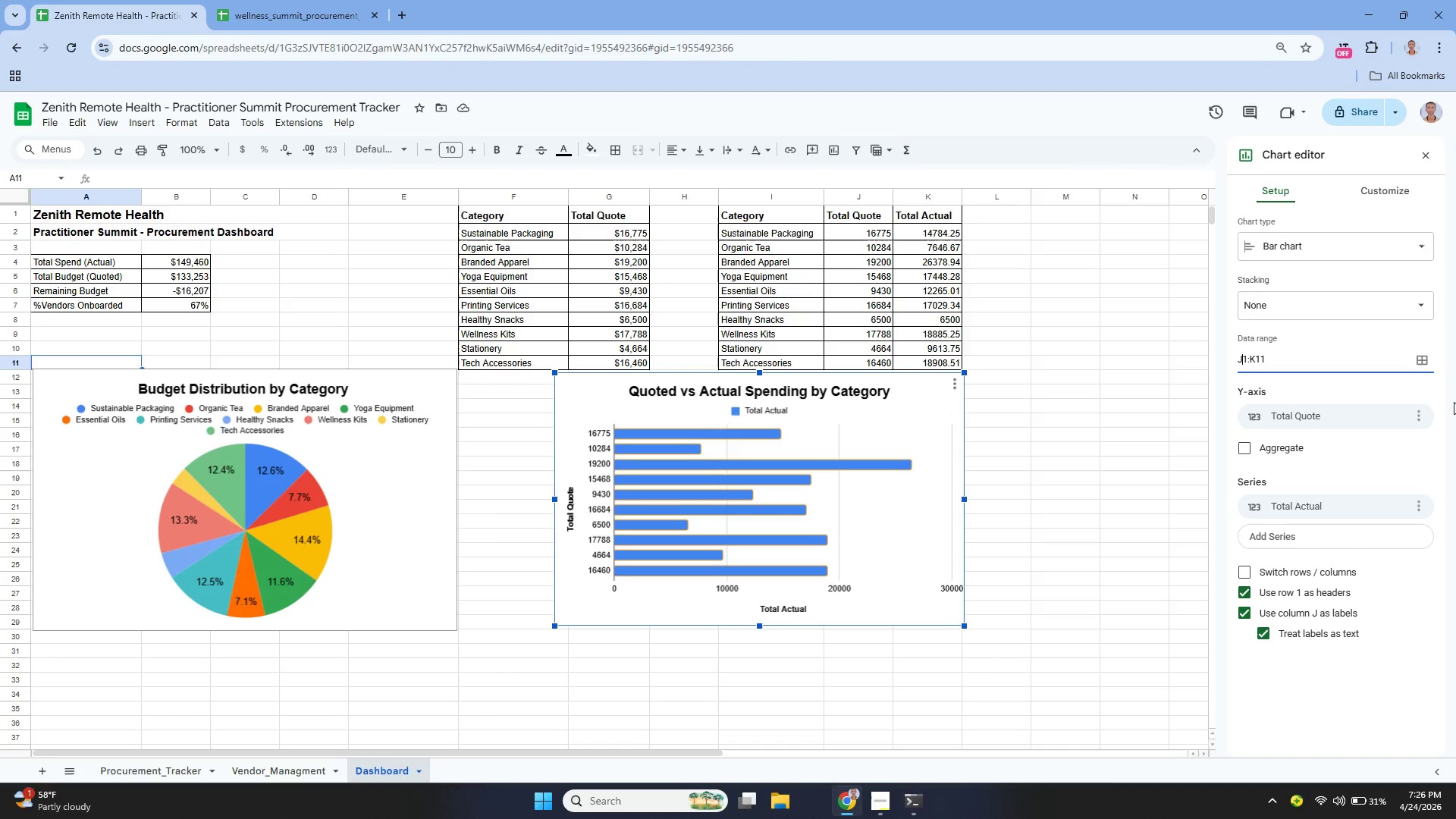 
key(ArrowLeft)
 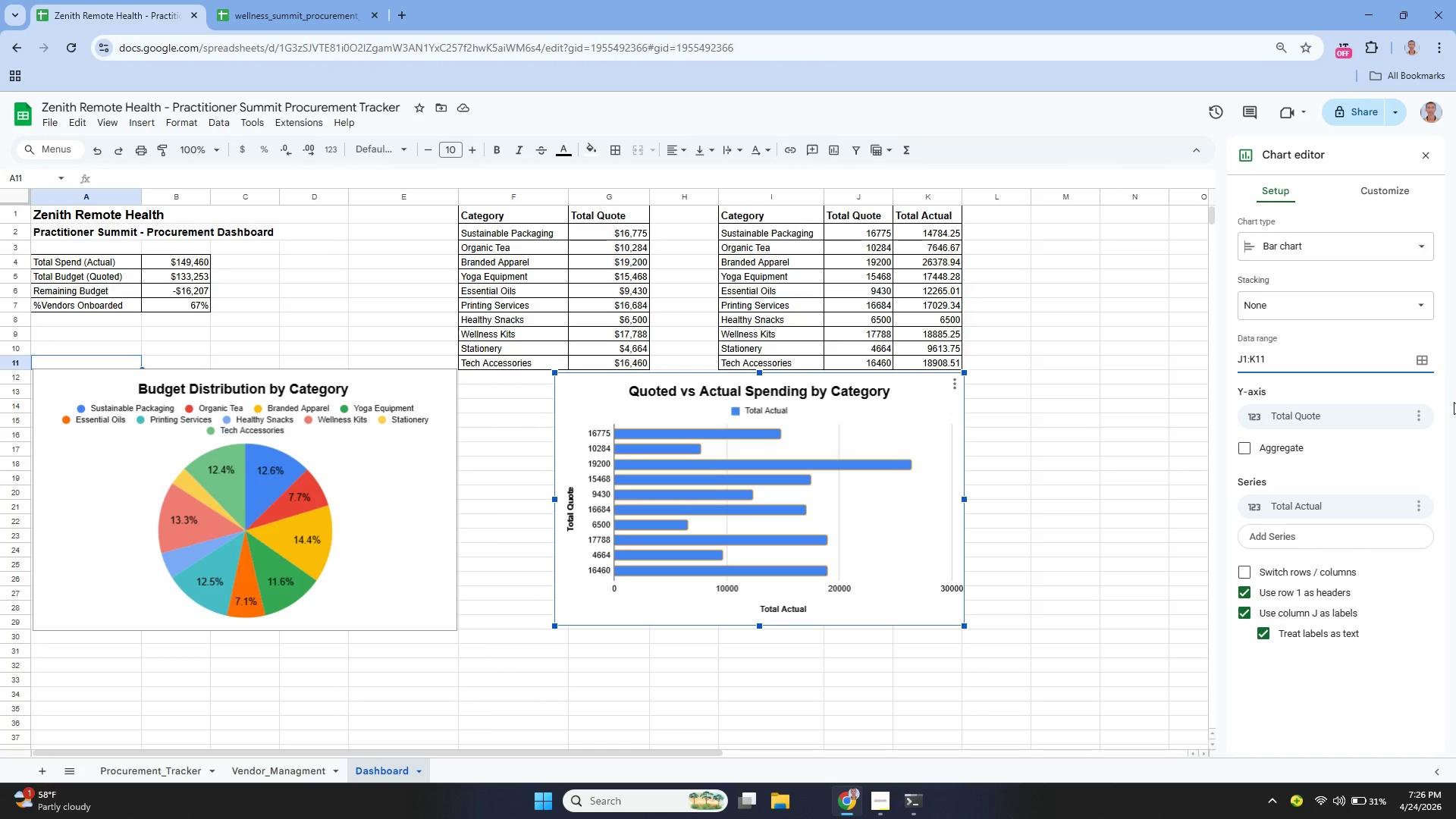 
key(Backspace)
 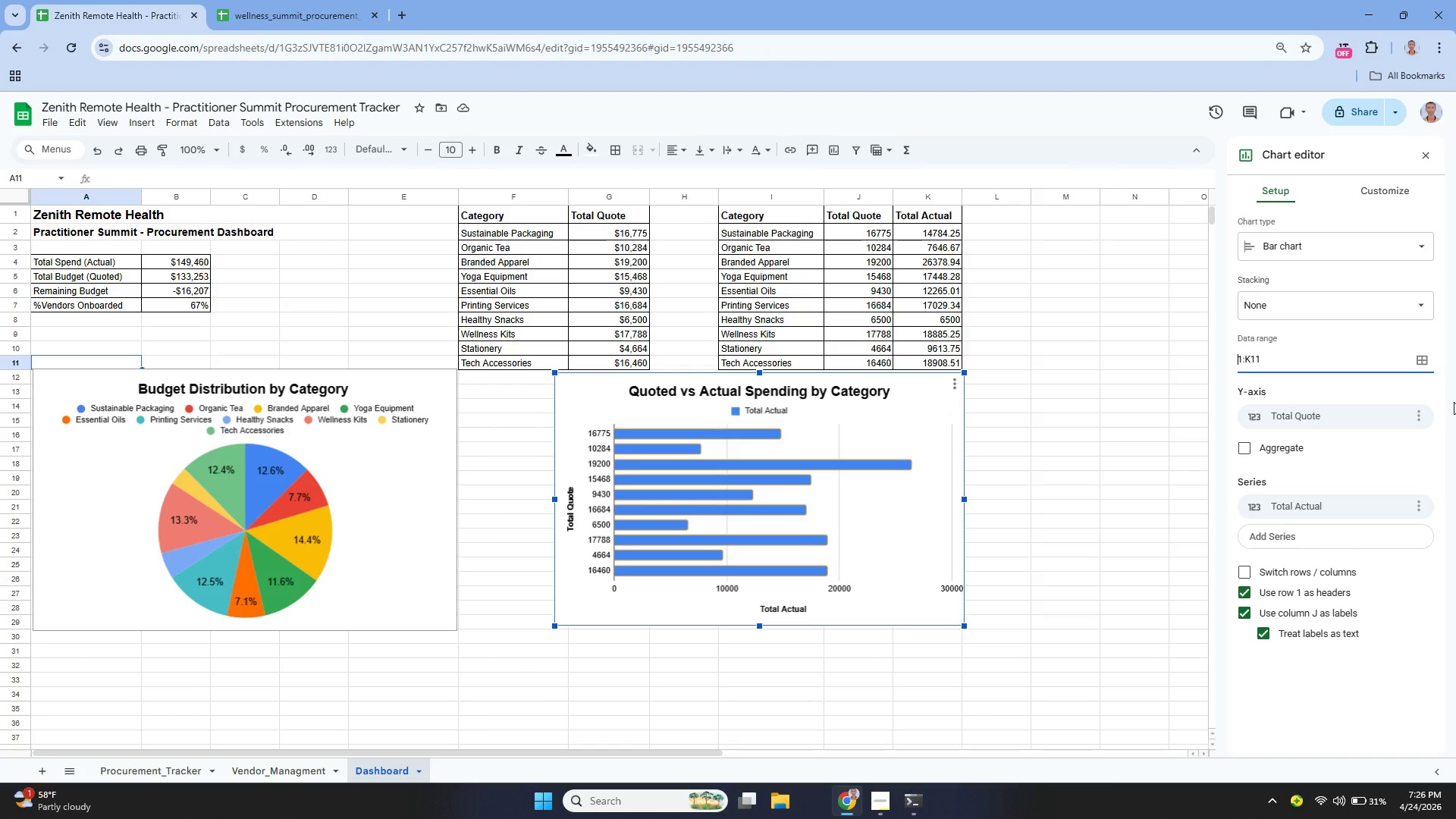 
key(Shift+I)
 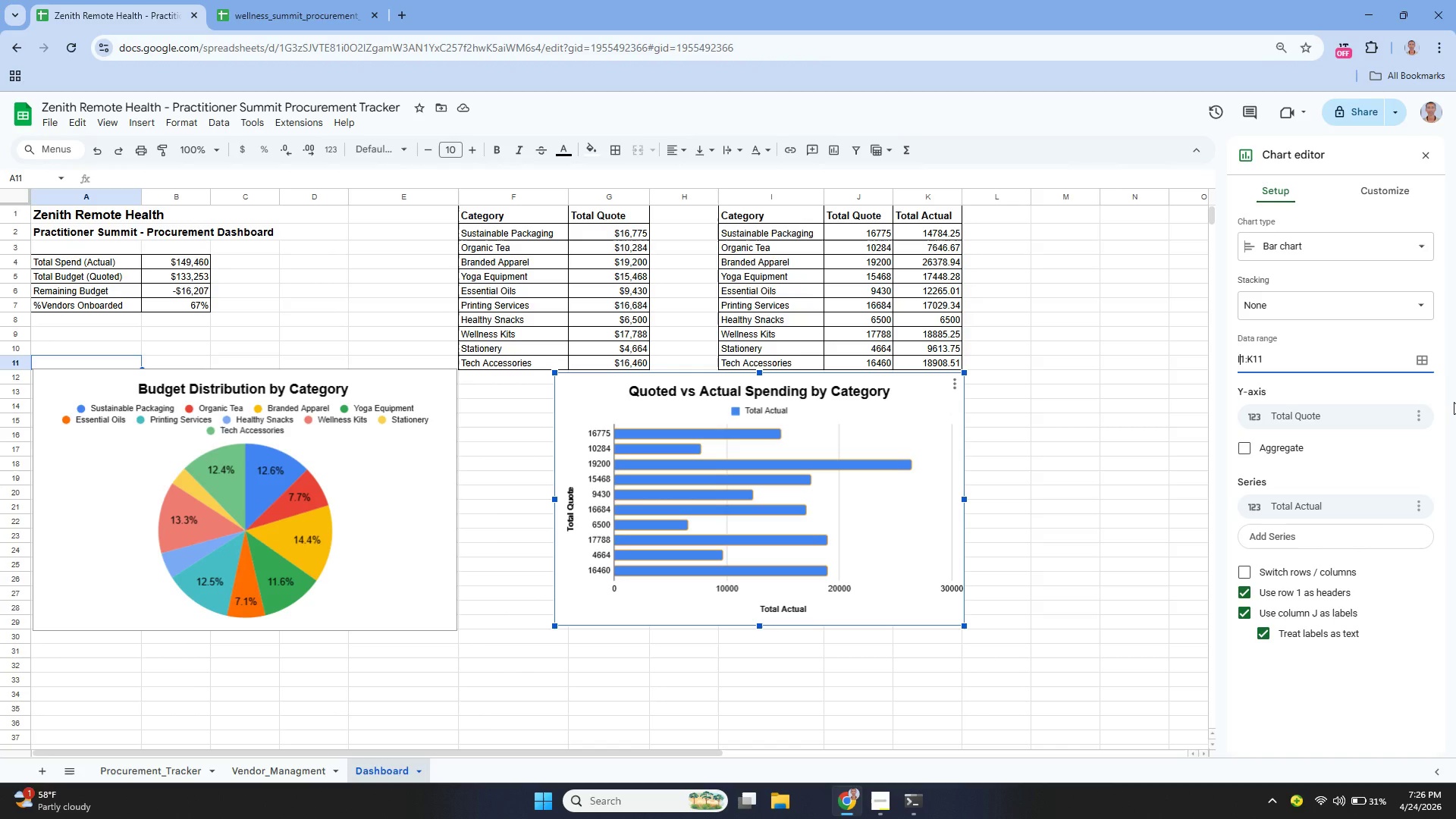 
key(Enter)
 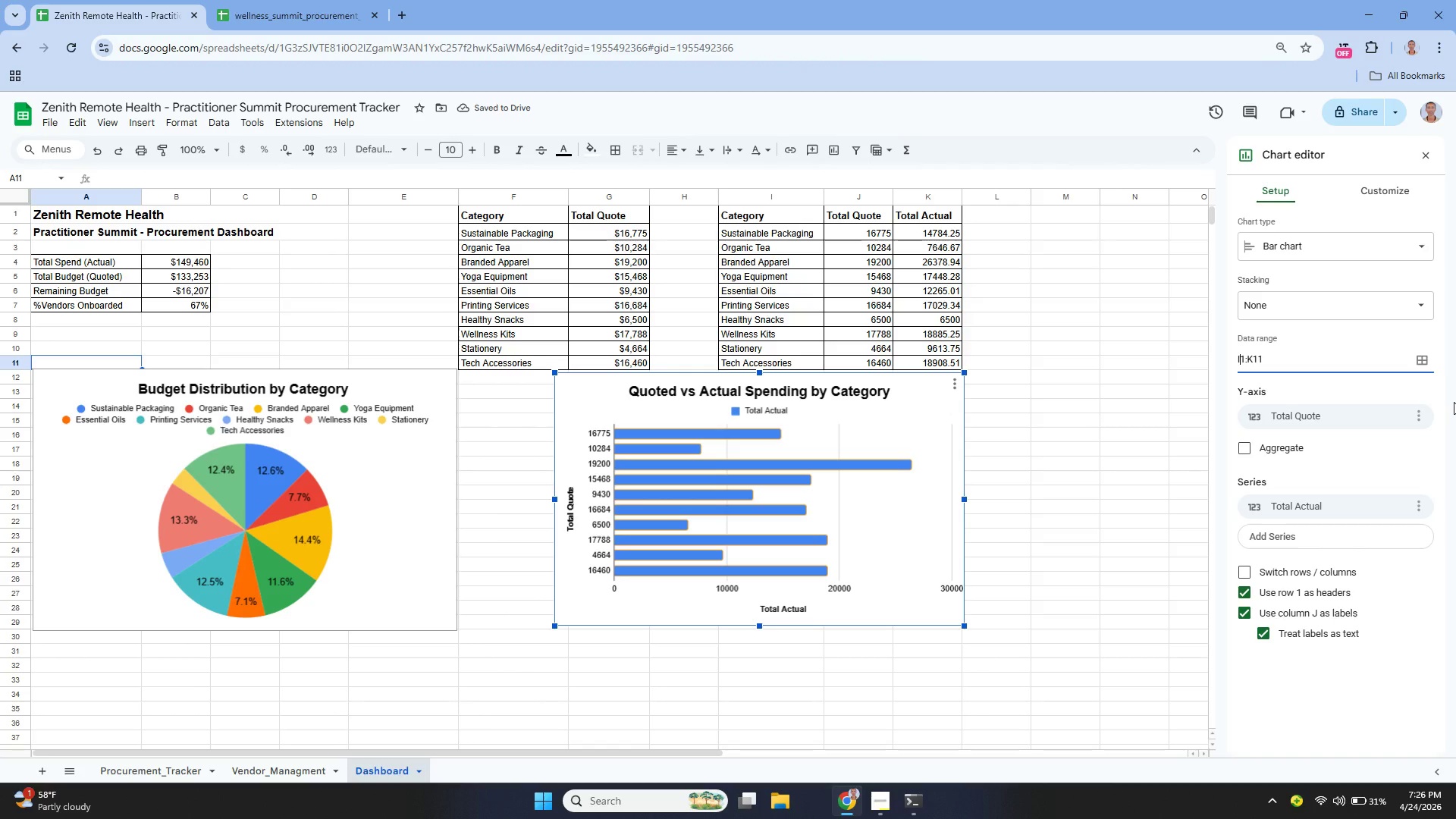 
key(Enter)
 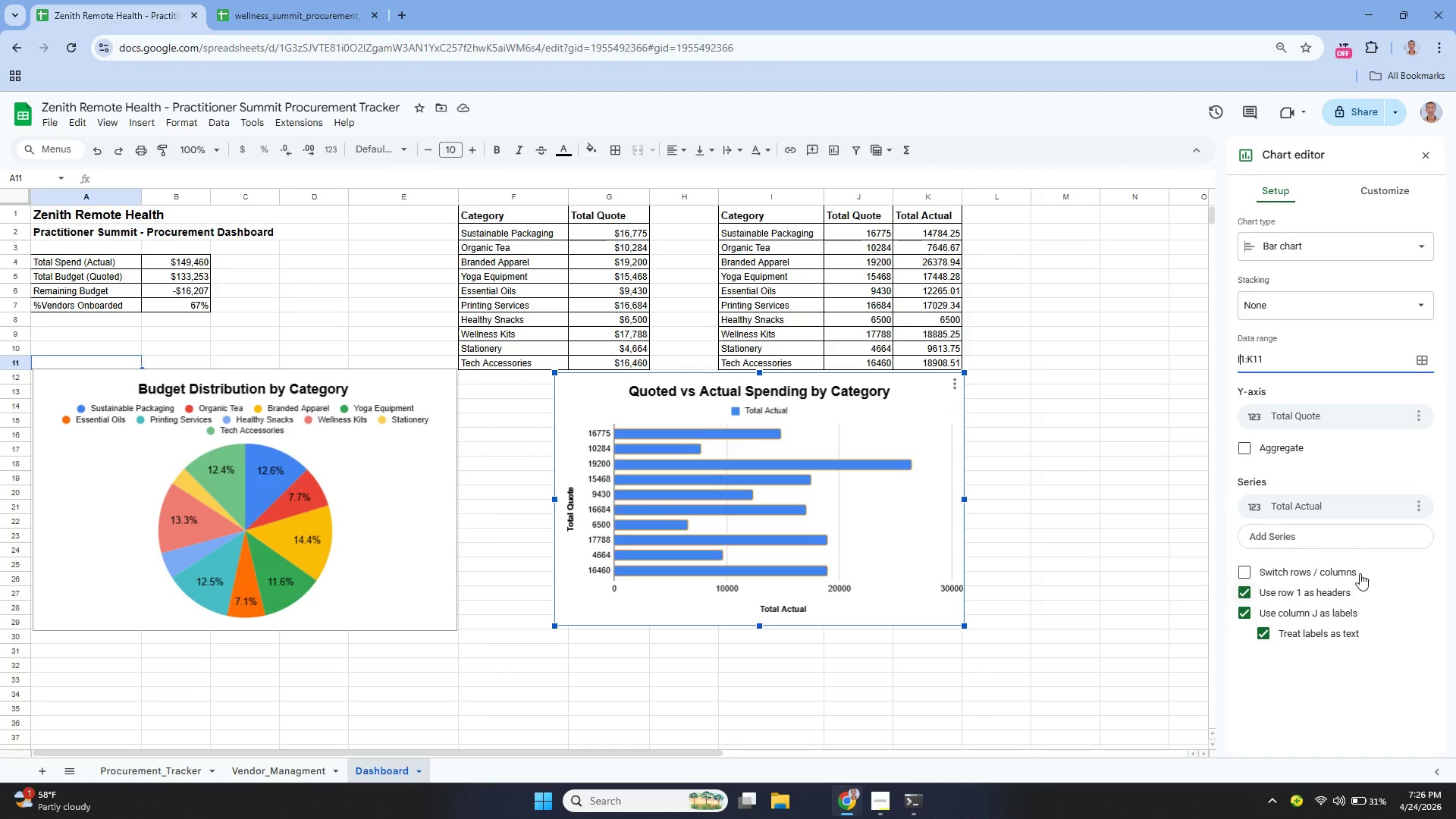 
left_click([855, 449])
 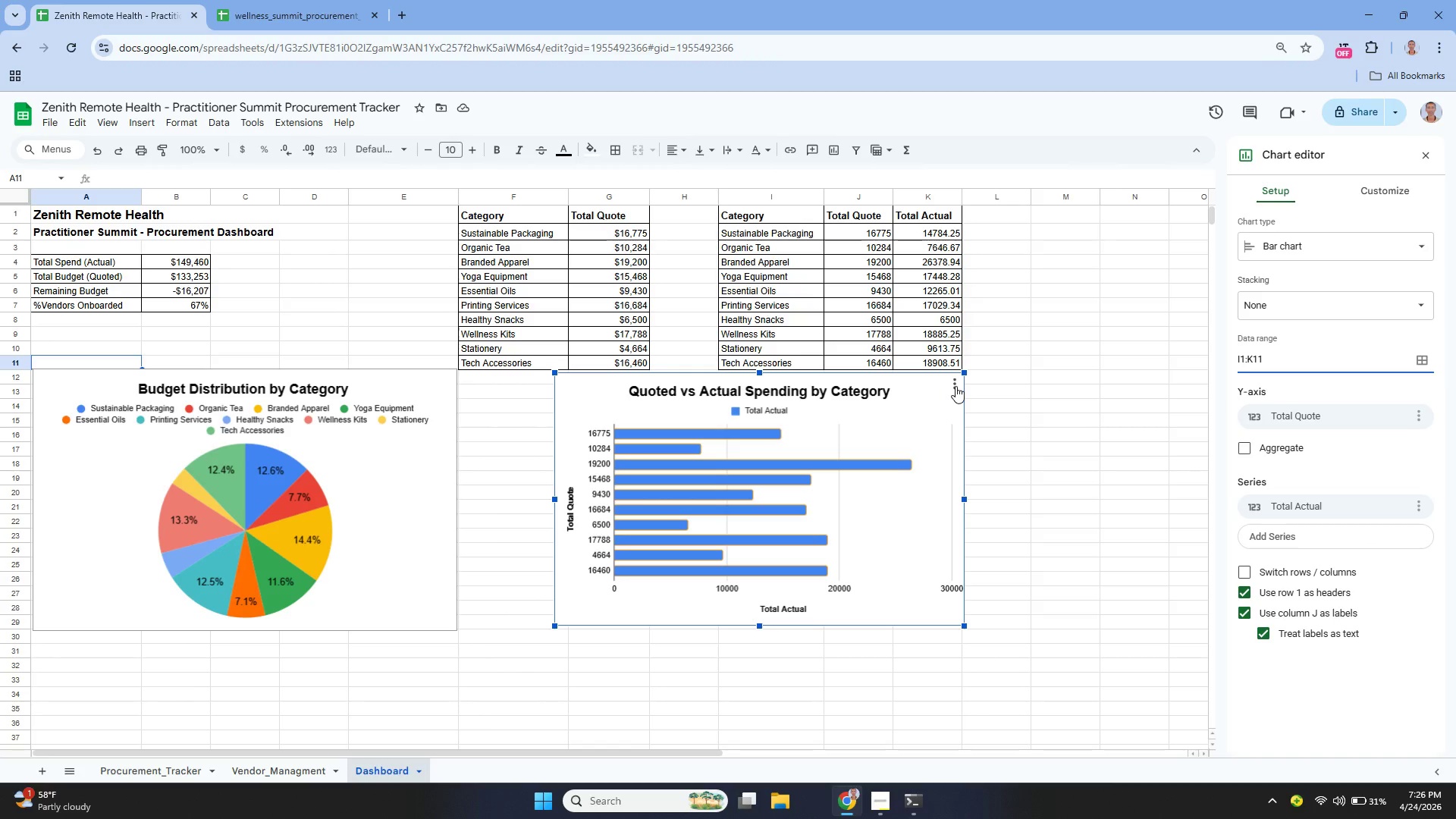 
left_click([956, 386])
 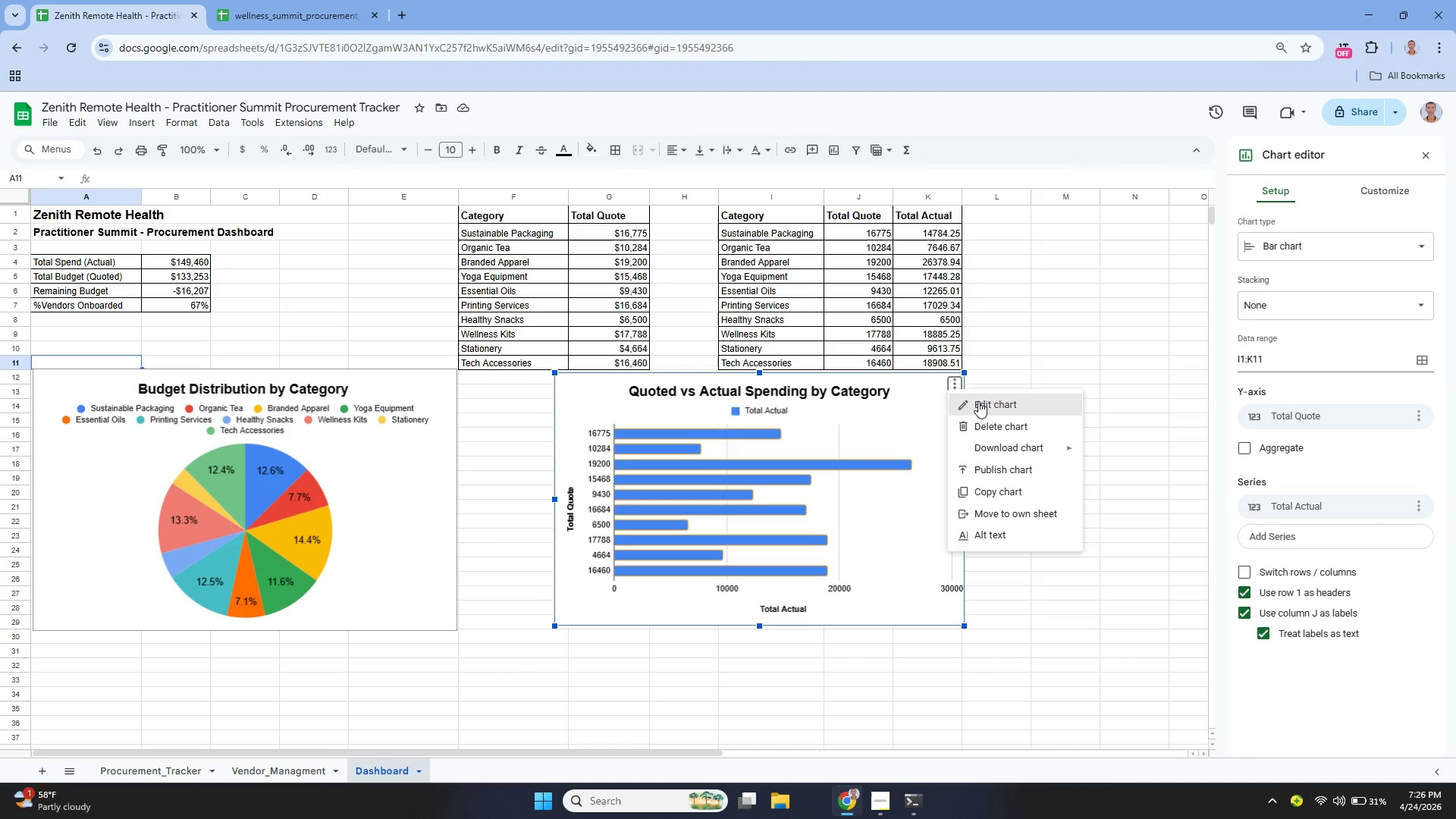 
left_click([978, 401])
 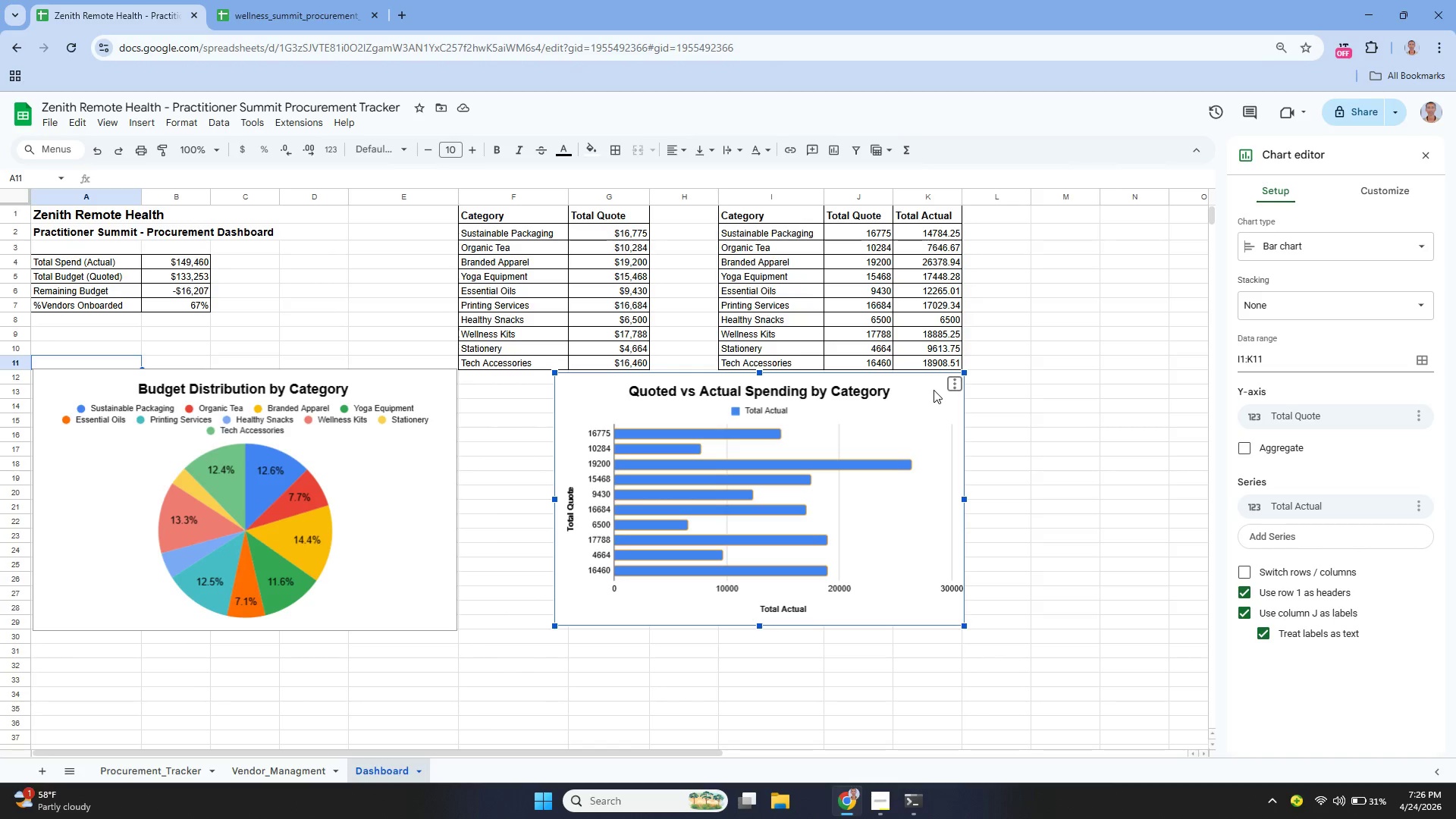 
left_click([746, 212])
 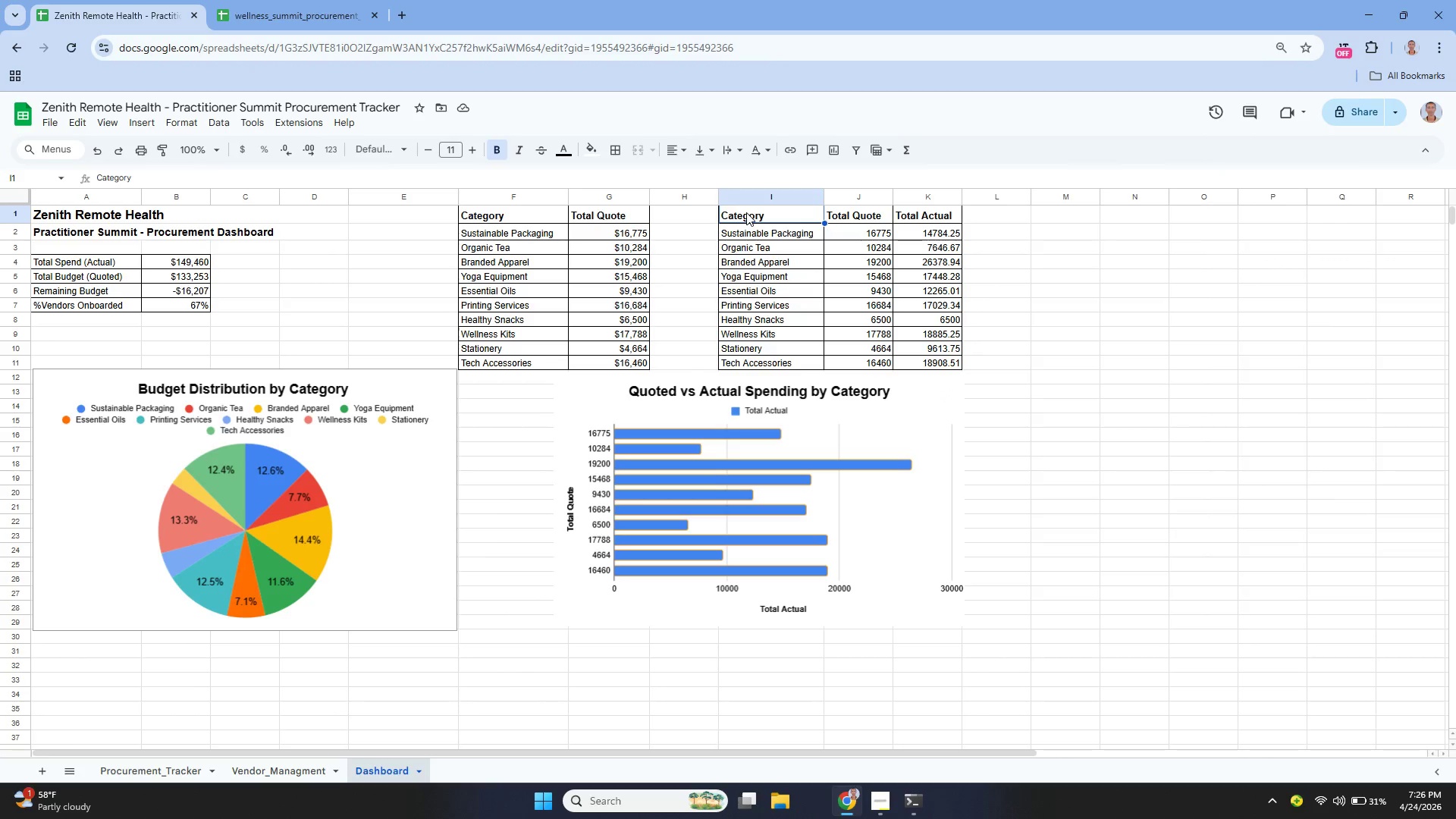 
left_click_drag(start_coordinate=[746, 212], to_coordinate=[930, 365])
 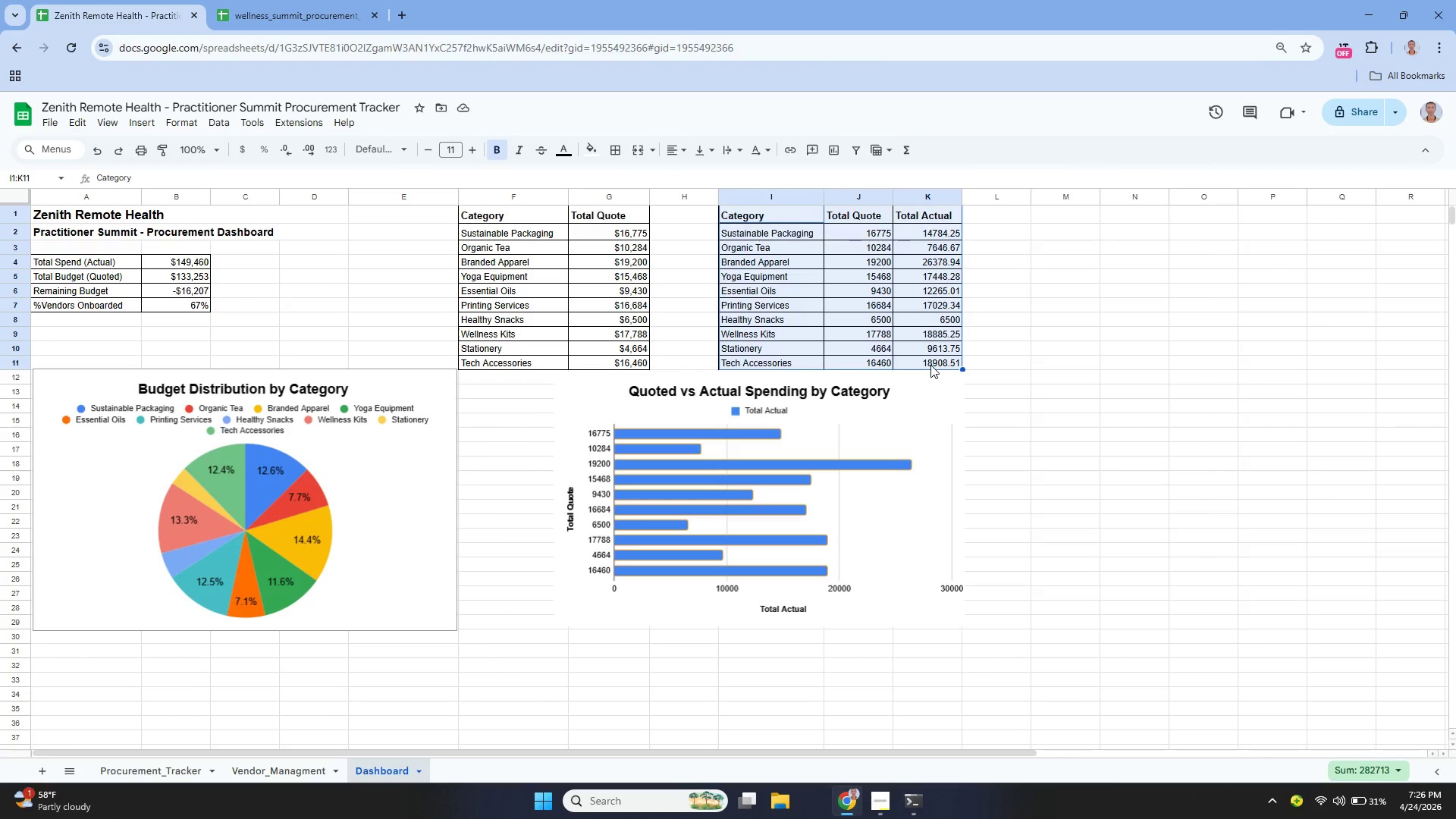 
hold_key(key=ControlLeft, duration=0.5)
 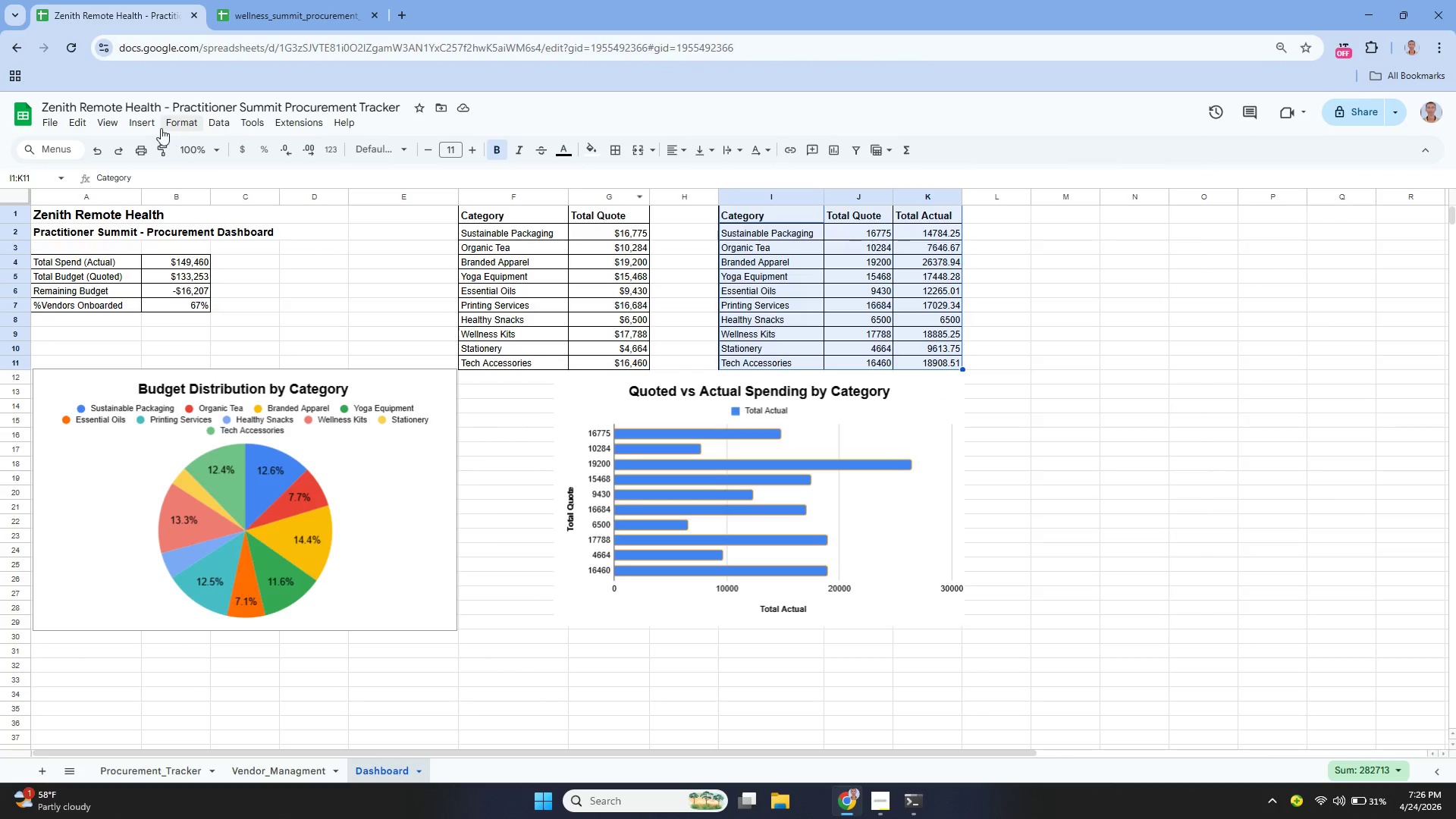 
left_click([153, 126])
 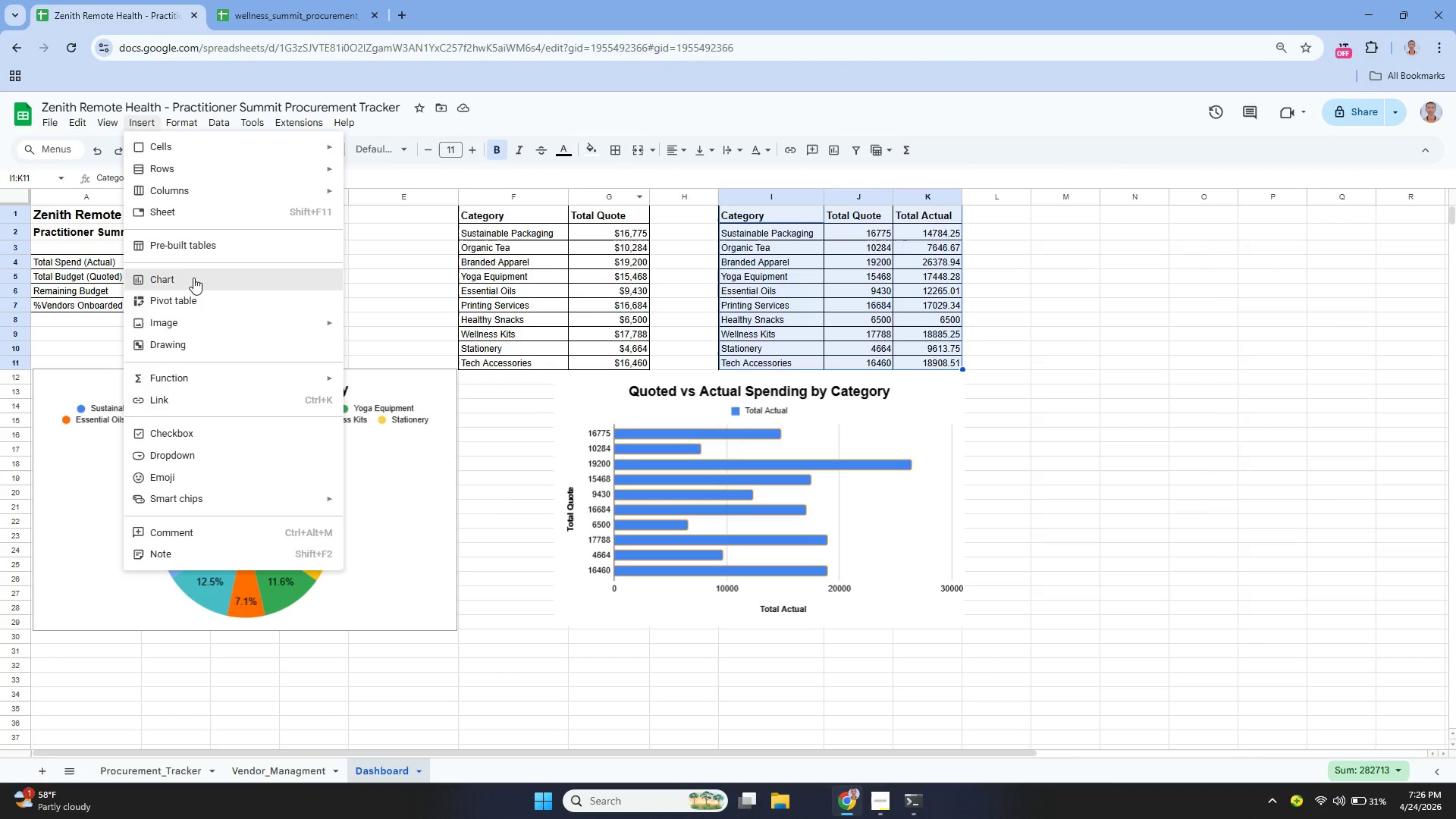 
left_click([193, 278])
 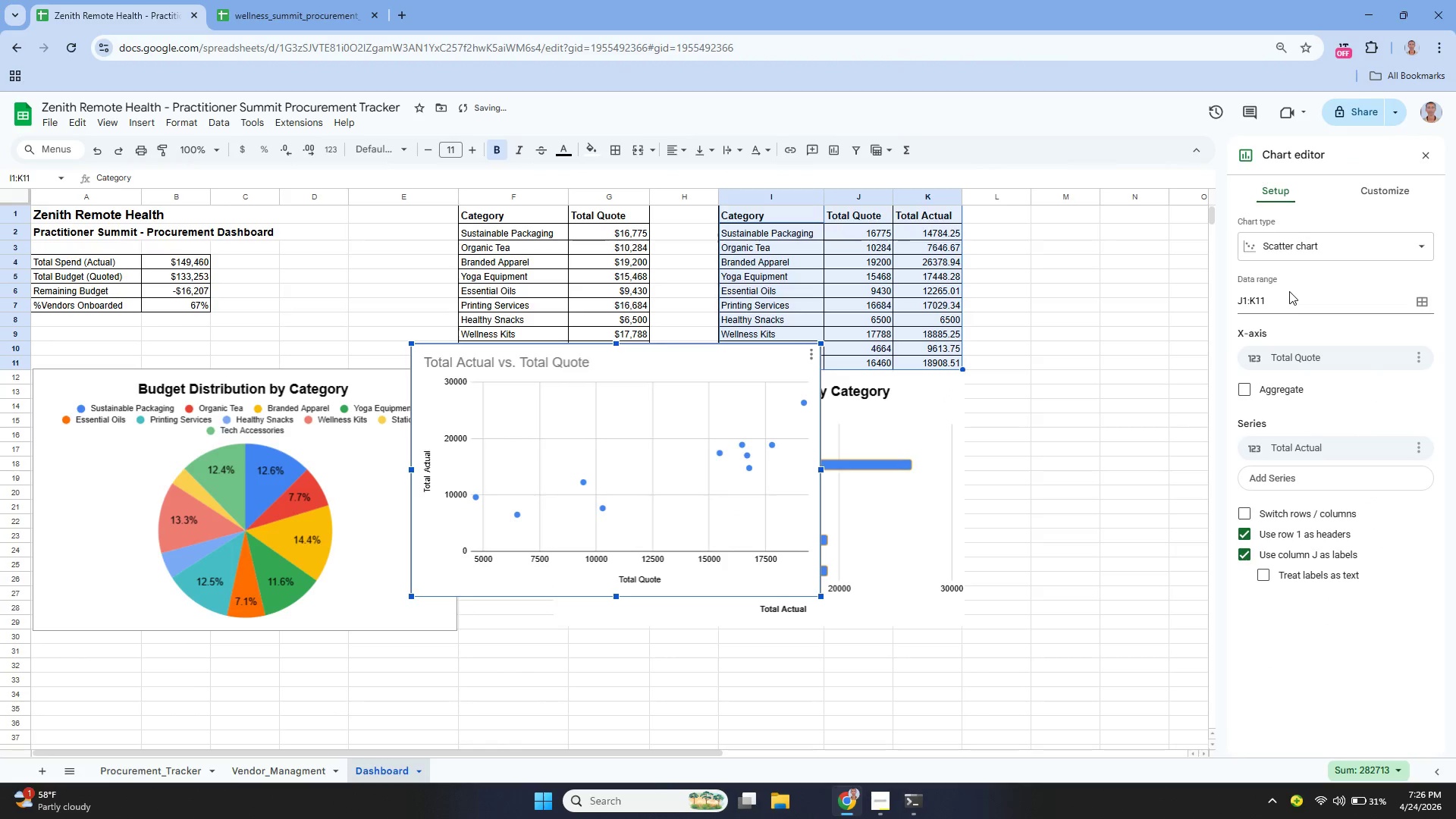 
left_click([1318, 259])
 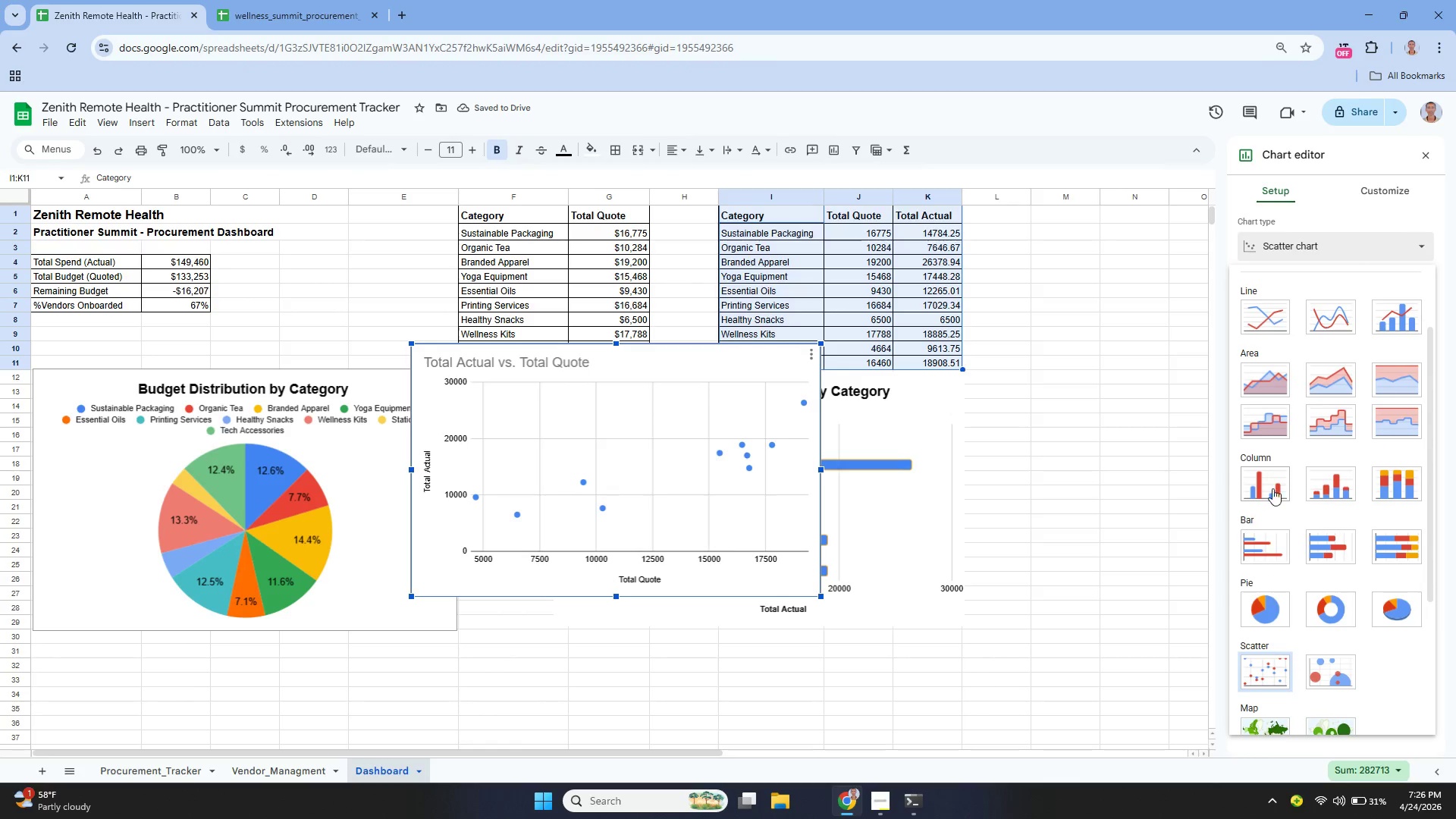 
left_click([1260, 542])
 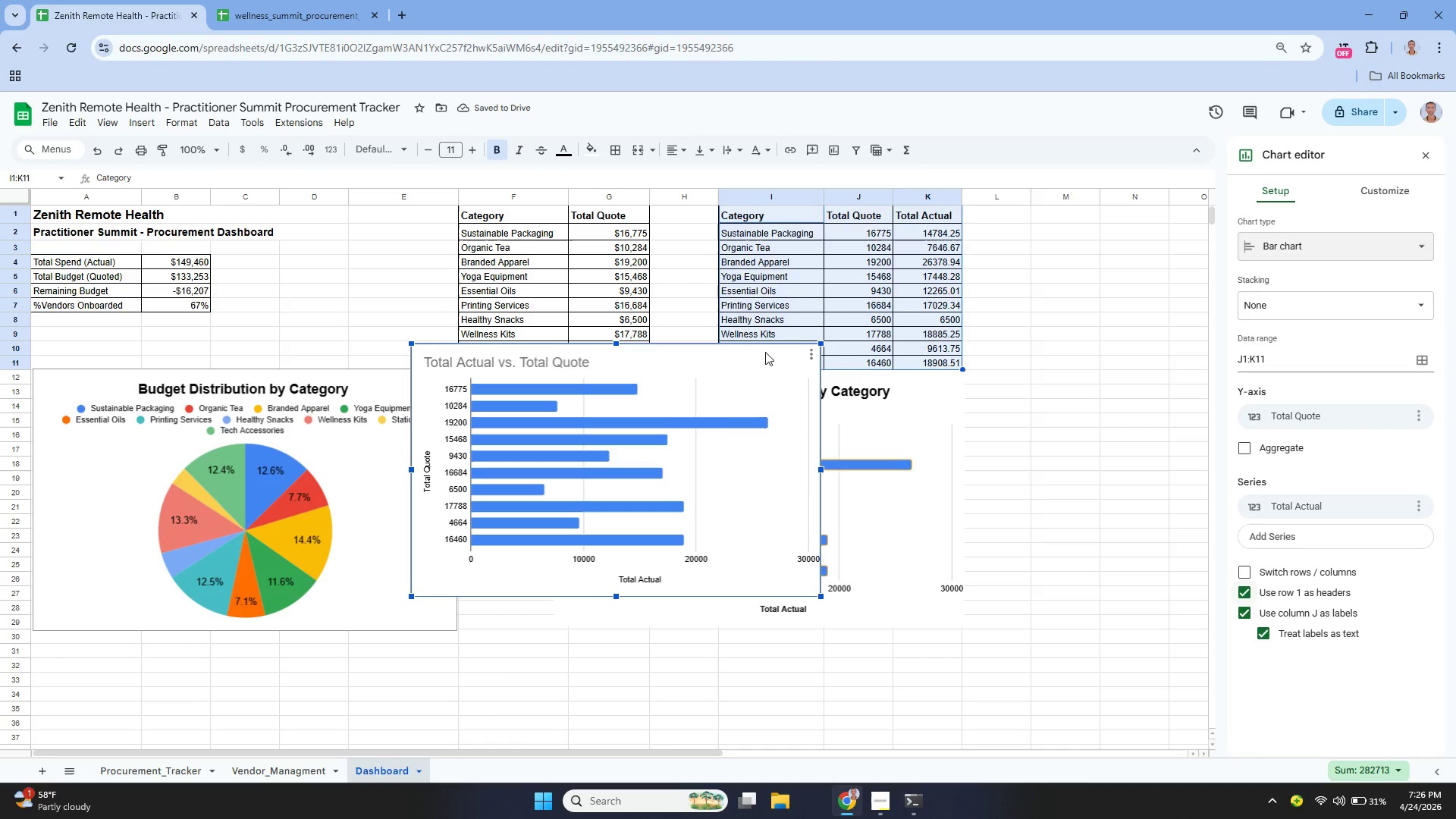 
wait(8.09)
 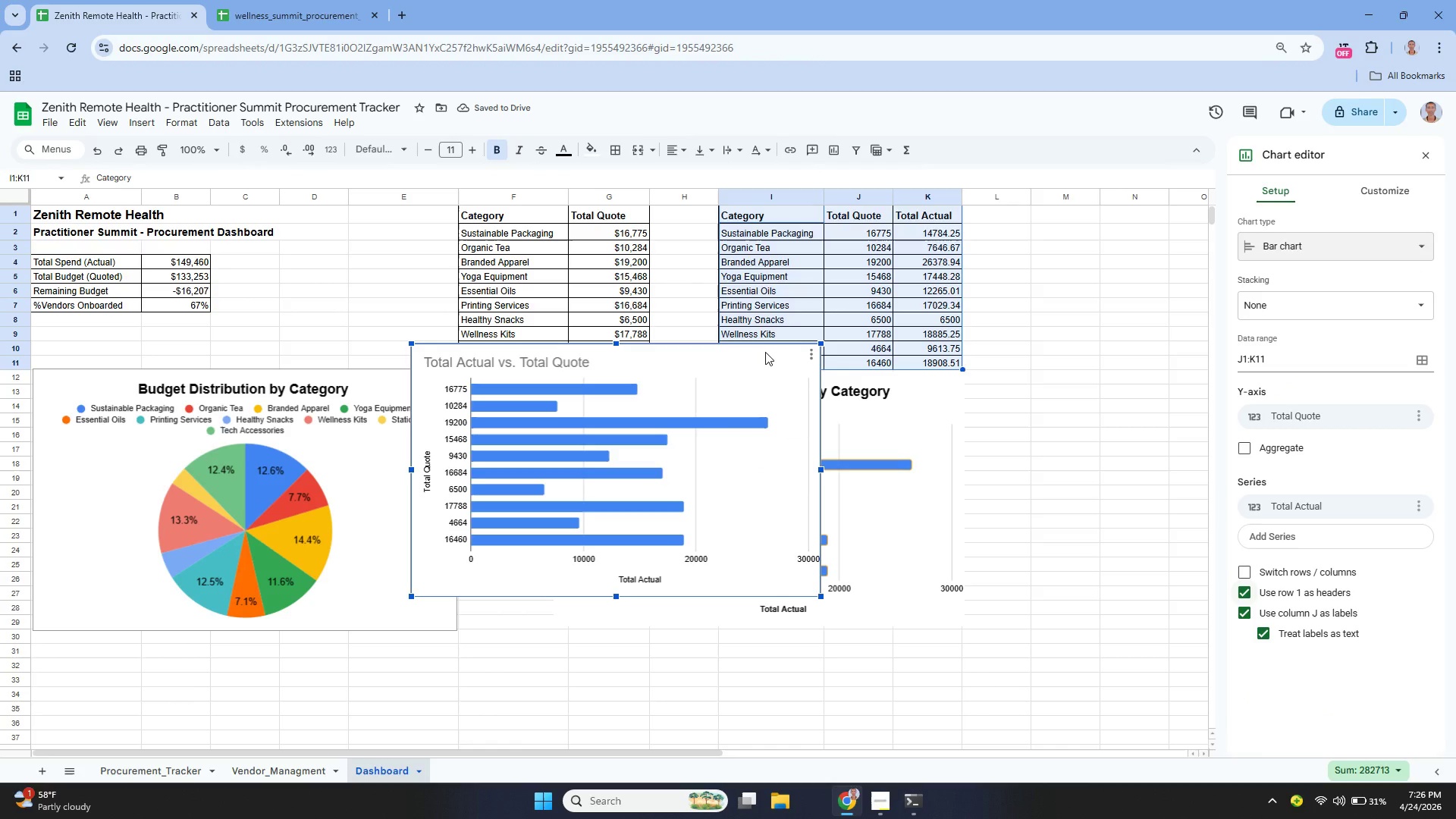 
left_click([811, 350])
 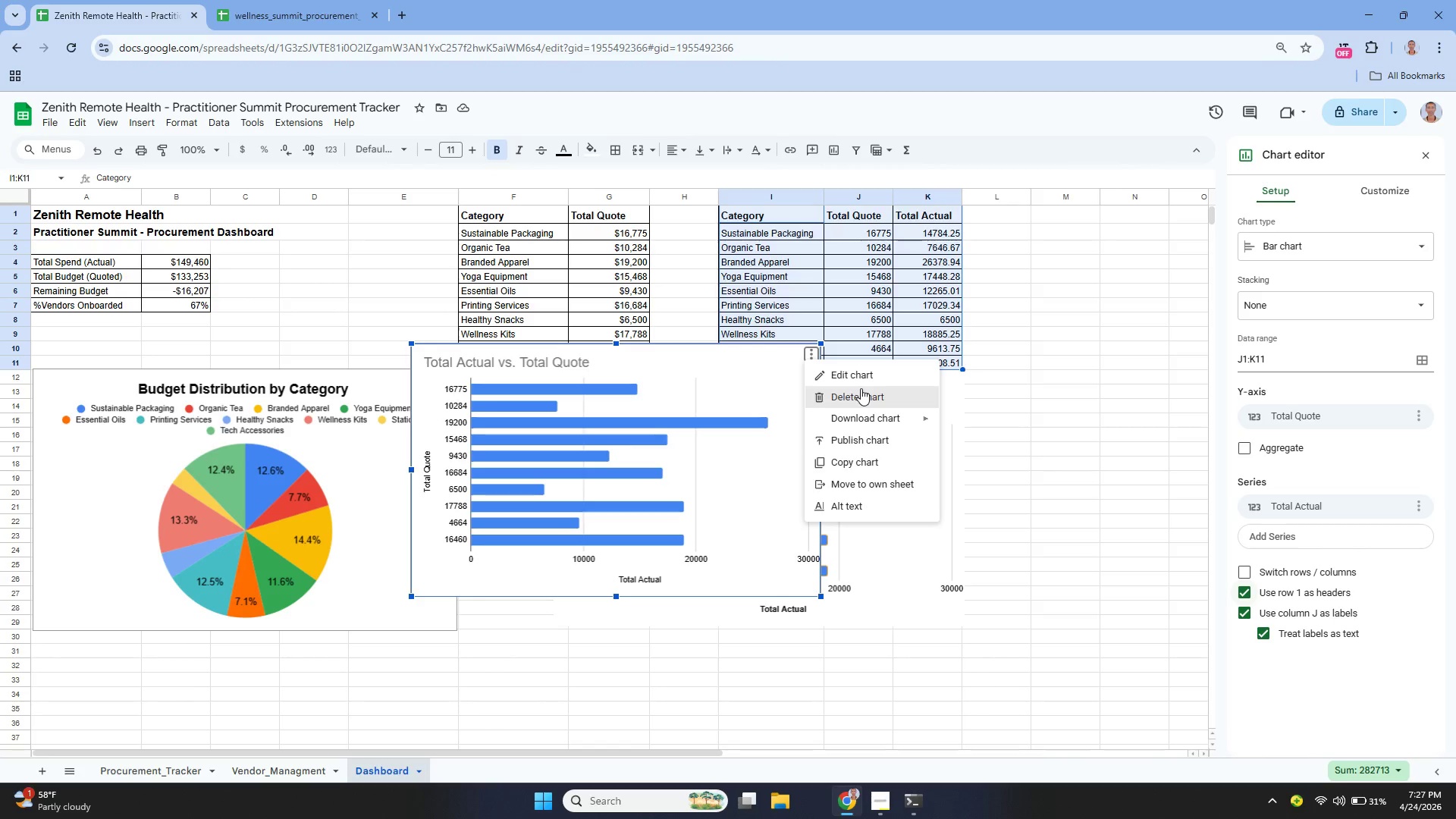 
wait(5.45)
 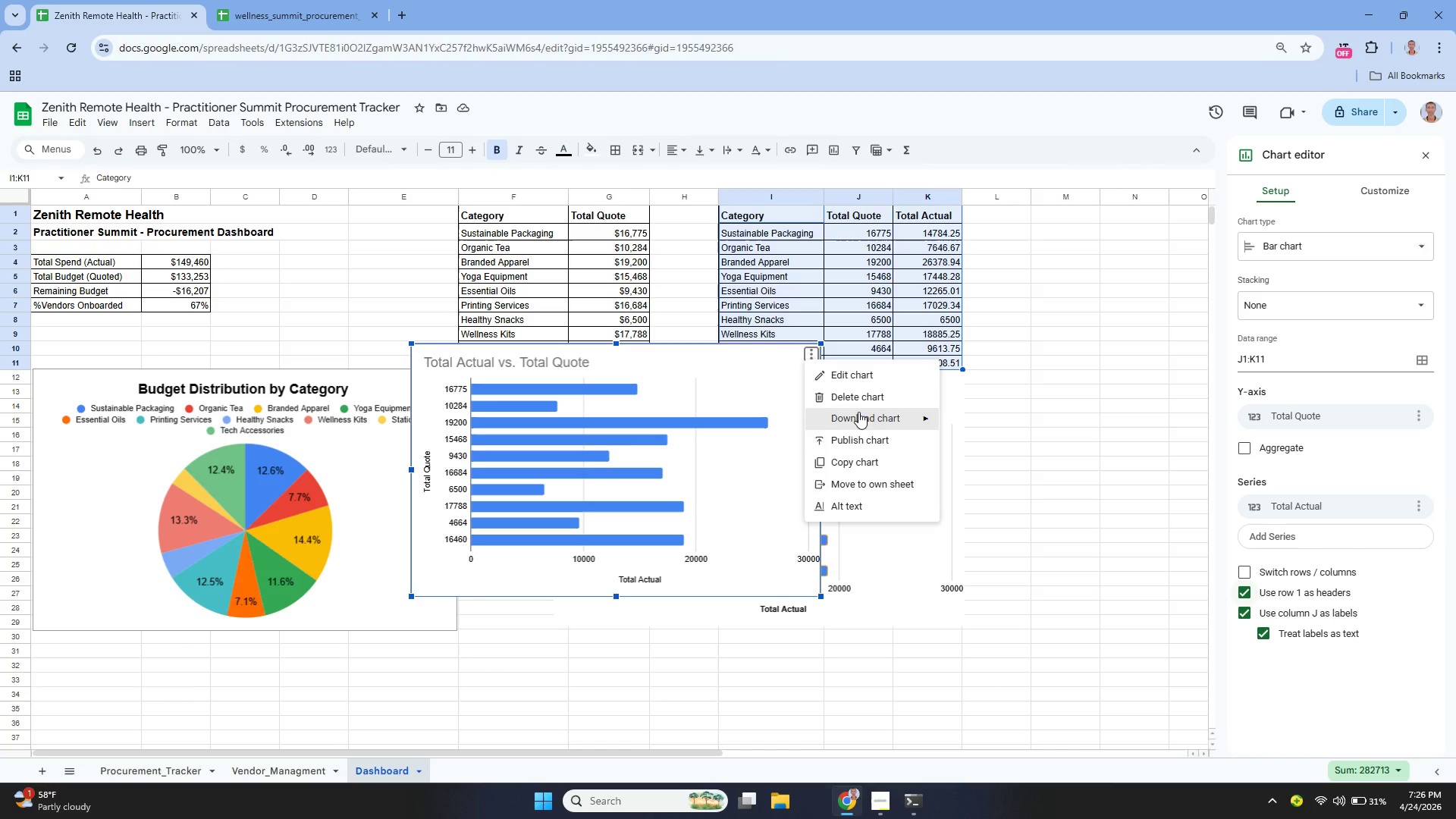 
left_click([861, 388])
 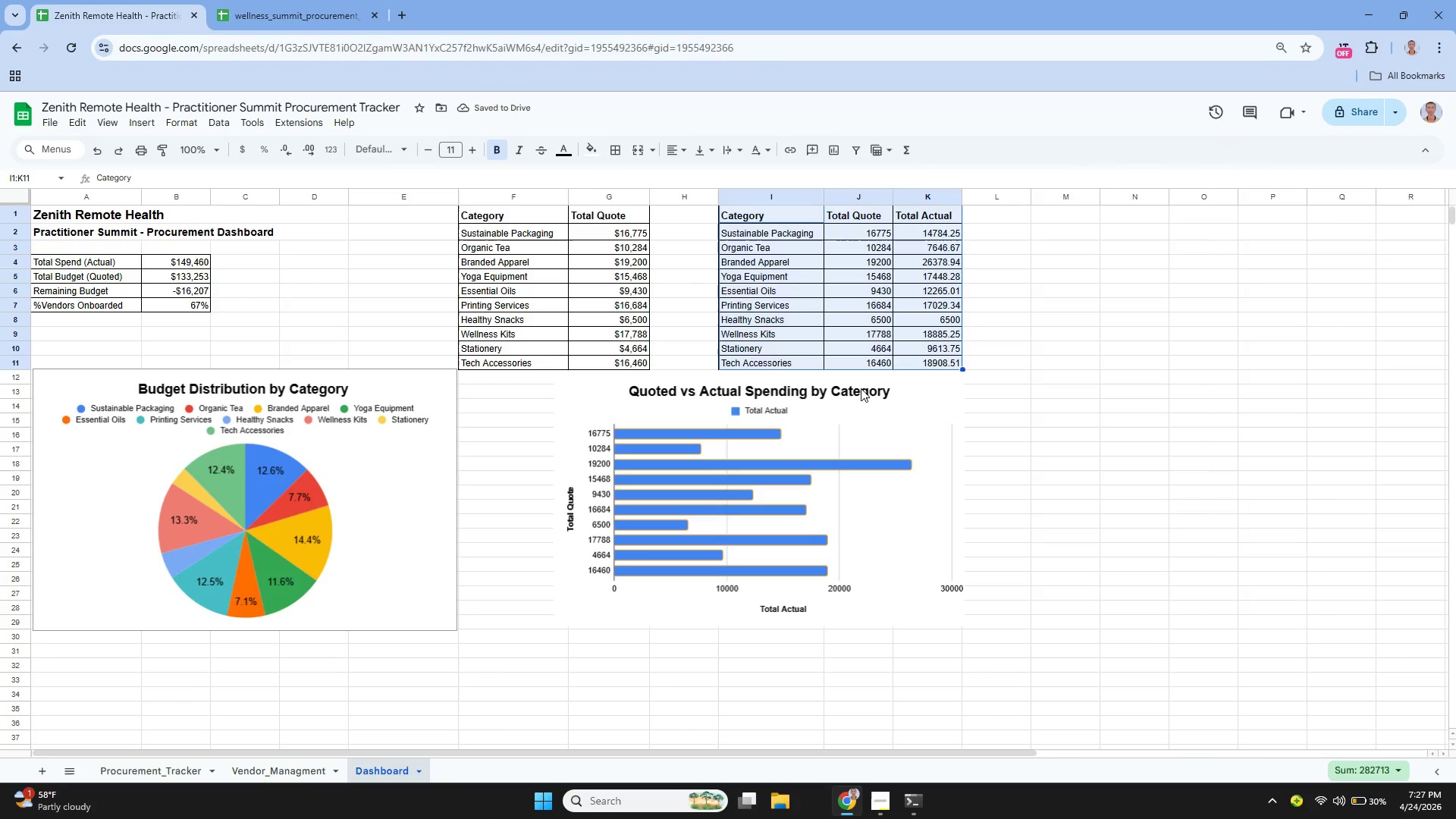 
wait(10.34)
 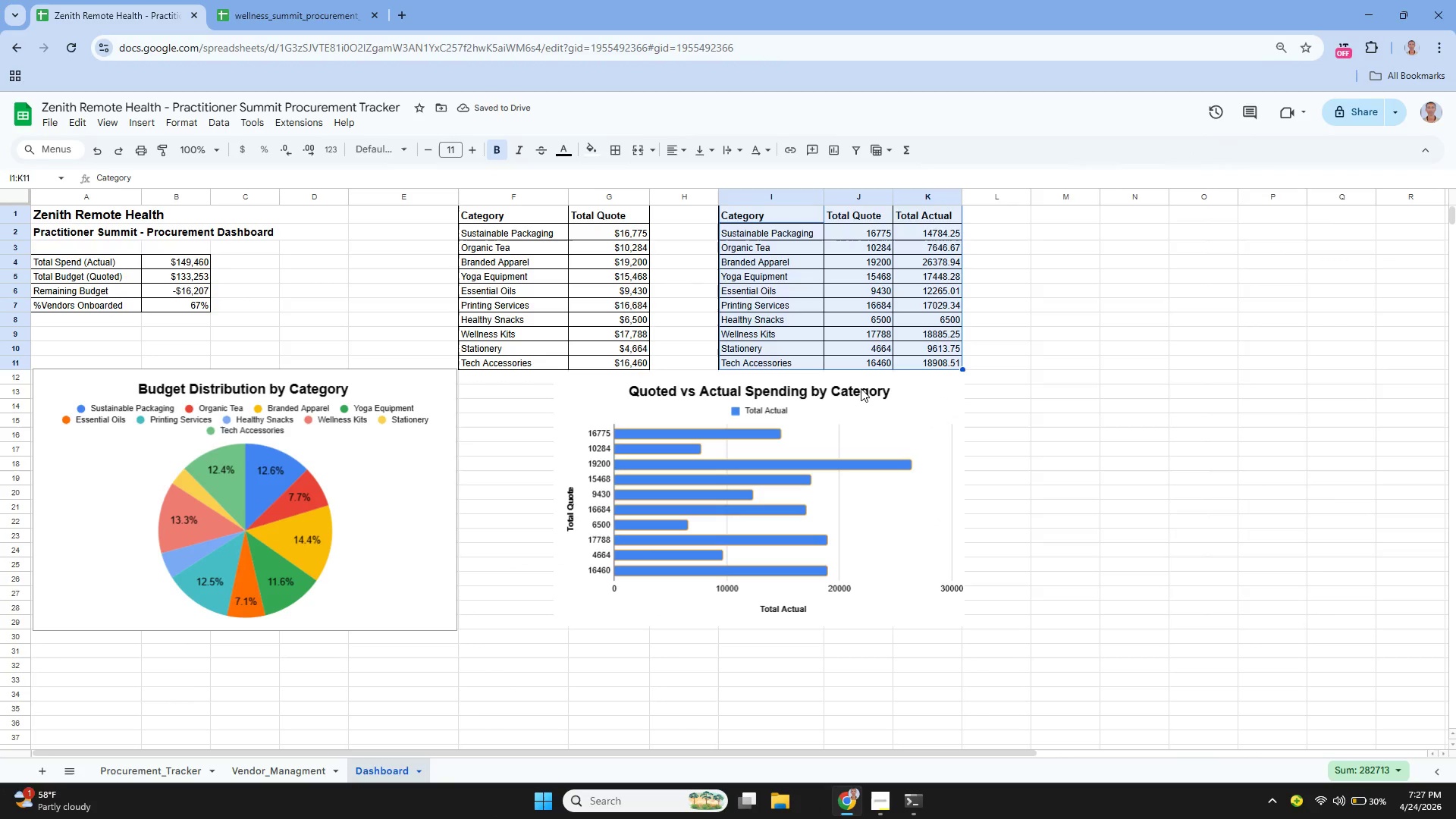 
scroll: coordinate [802, 453], scroll_direction: down, amount: 5.0
 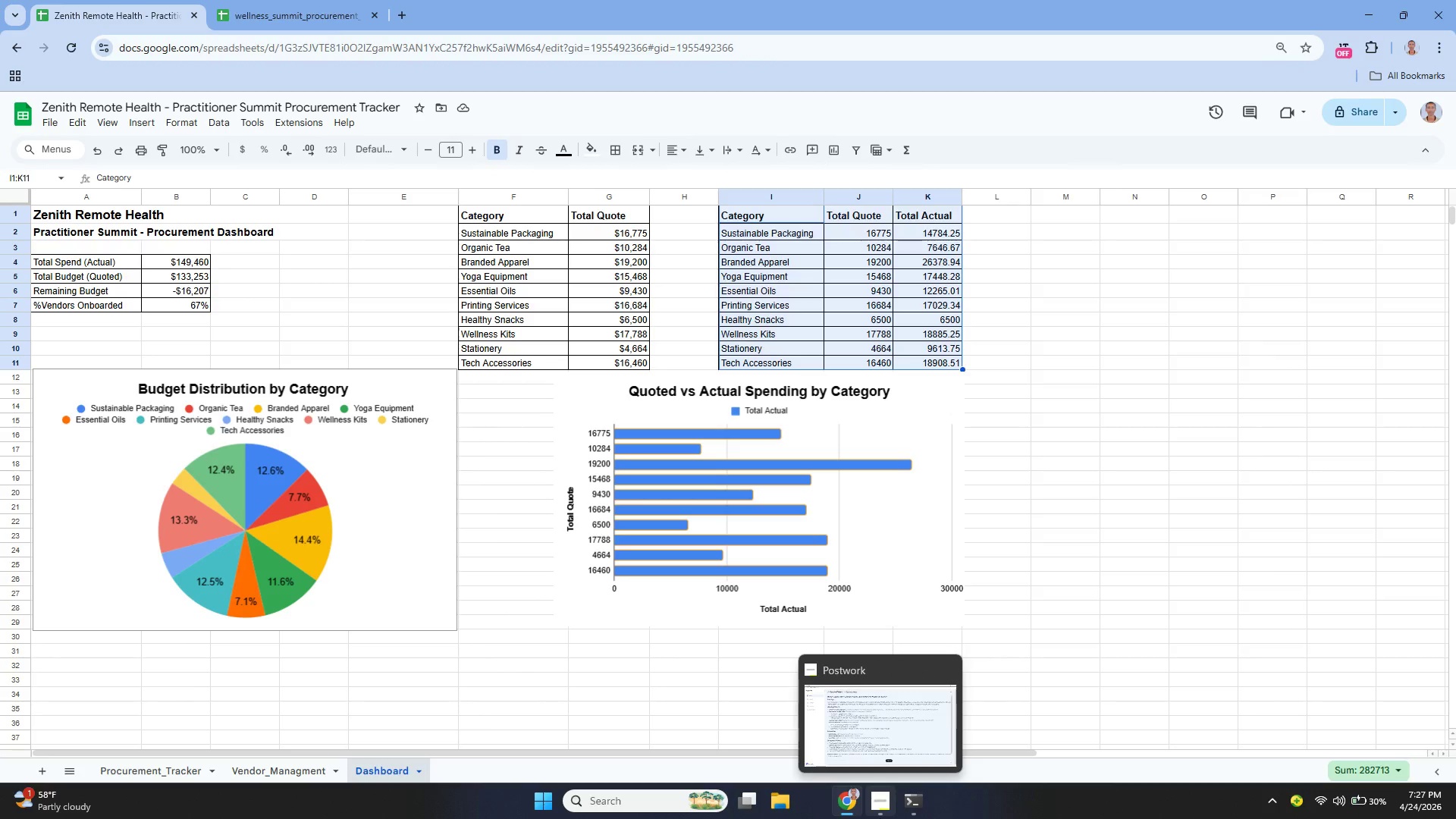 
wait(37.5)
 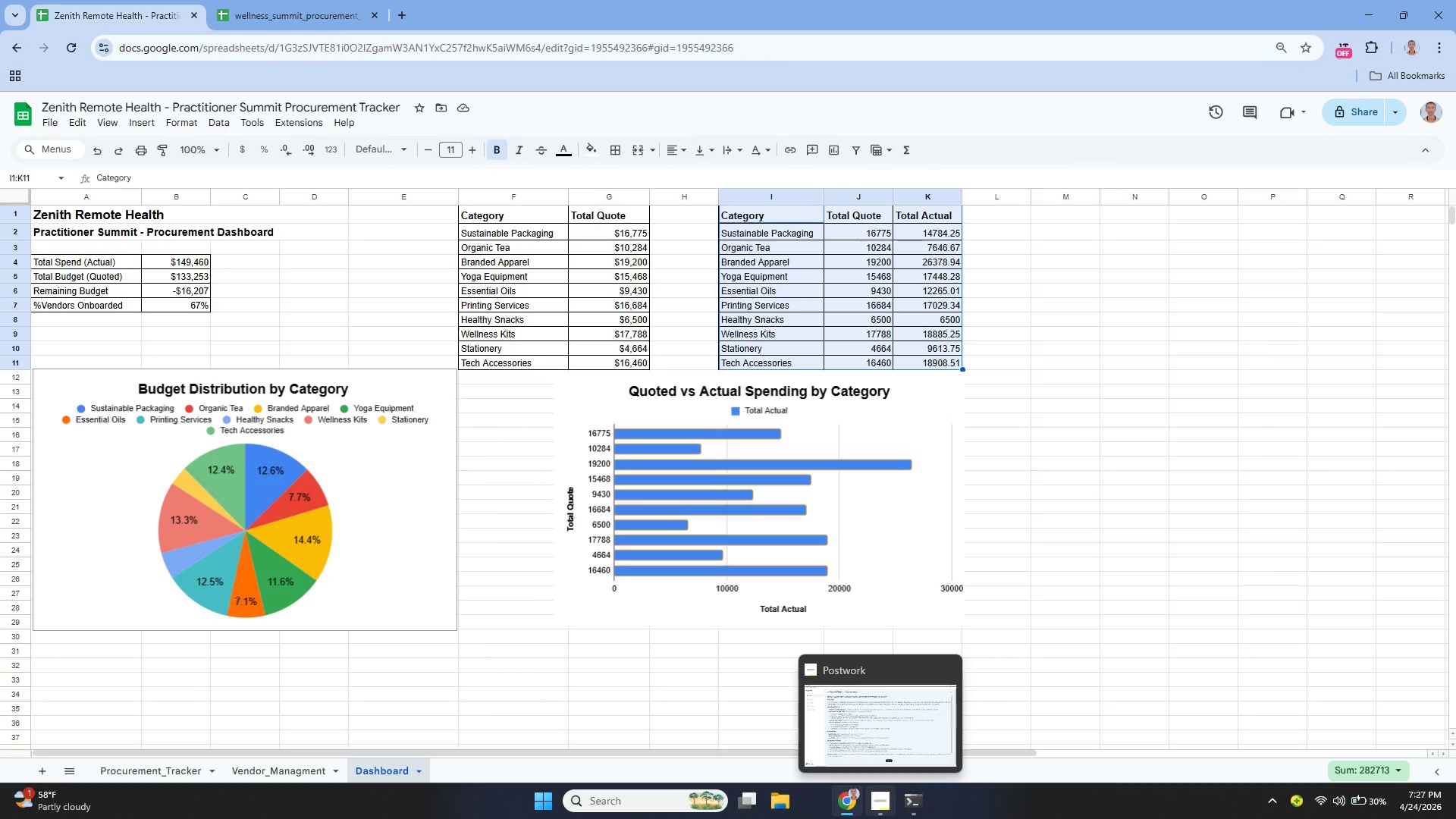 
left_click([882, 565])
 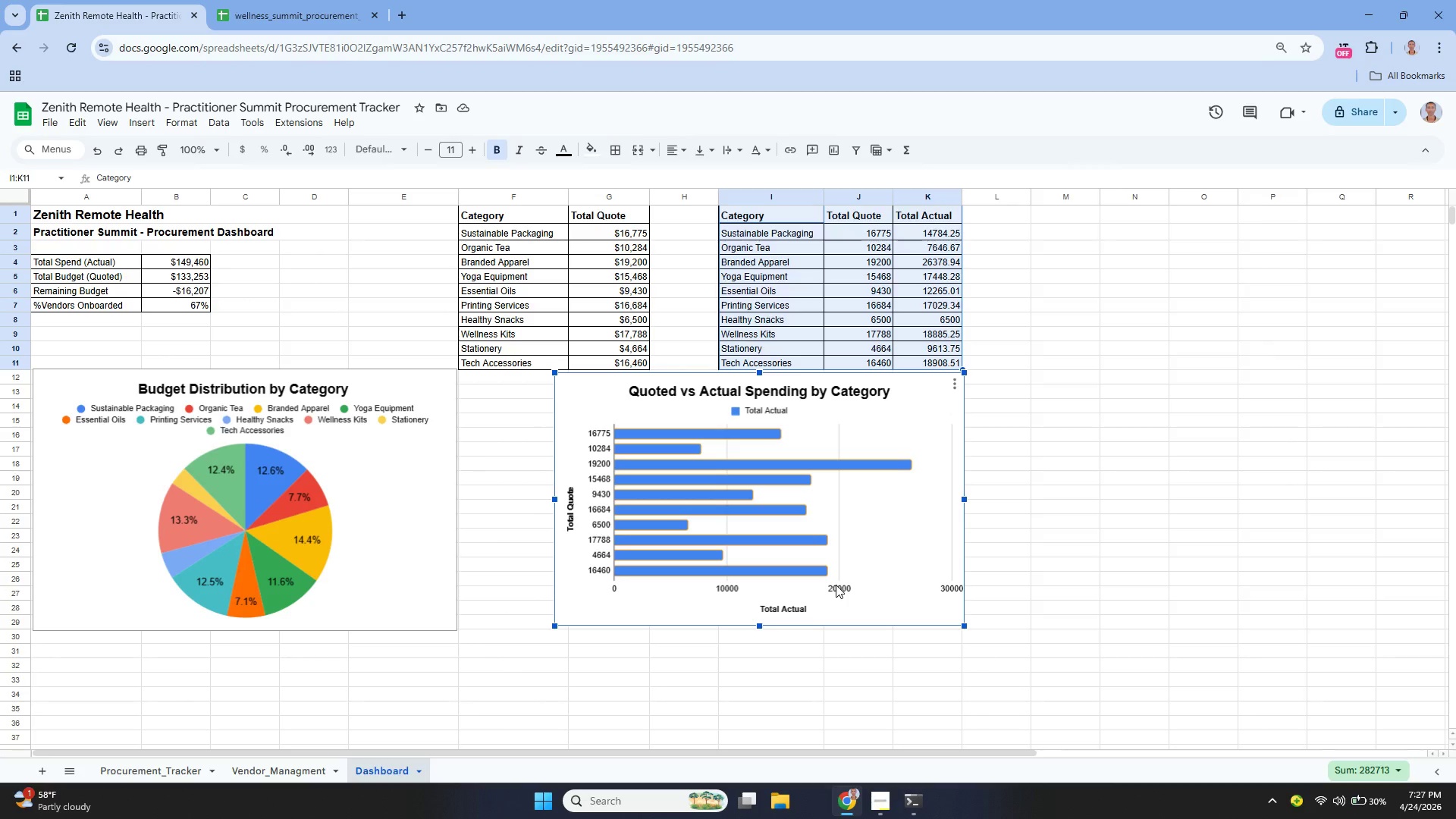 
wait(10.42)
 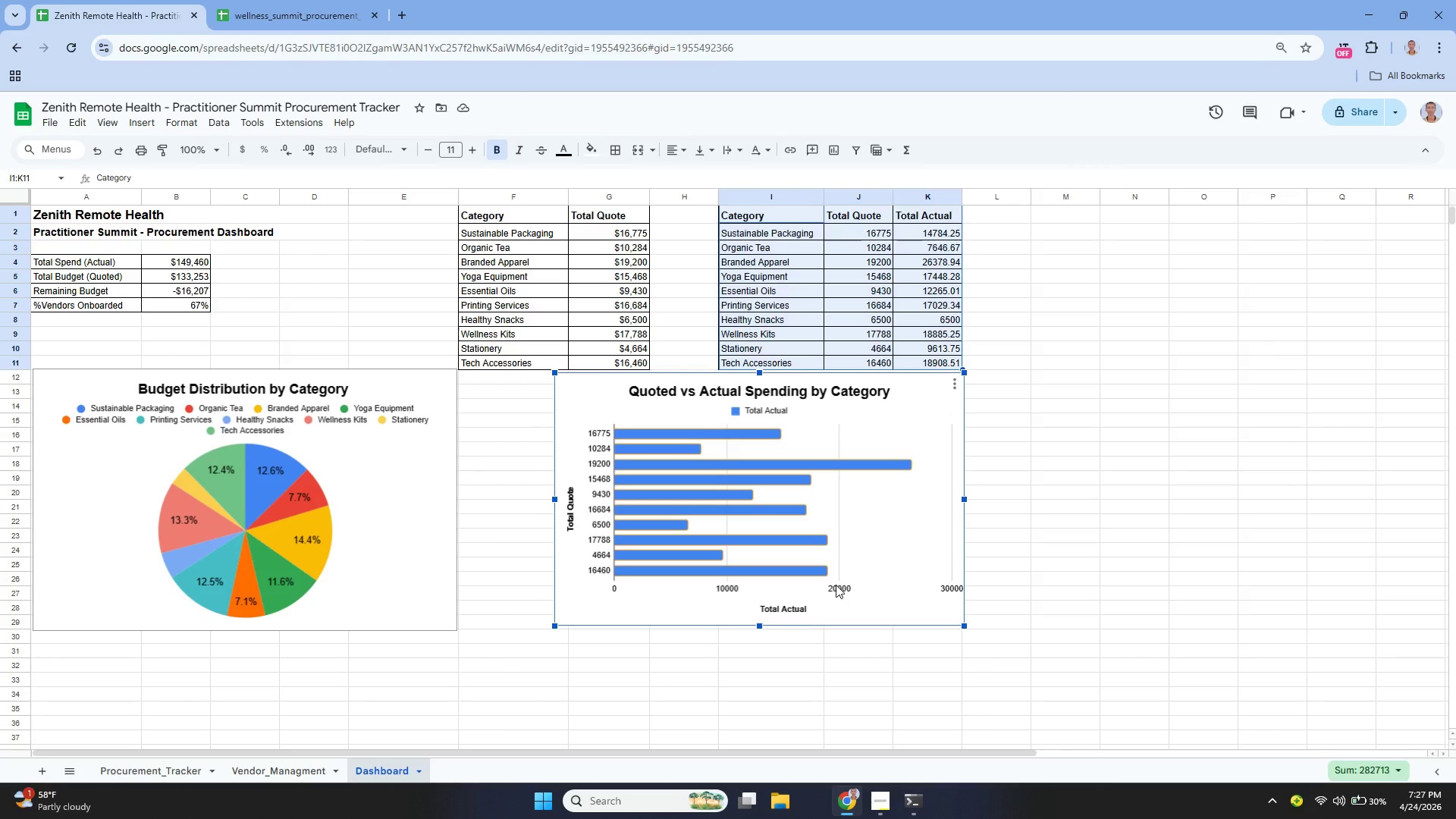 
left_click([367, 780])
 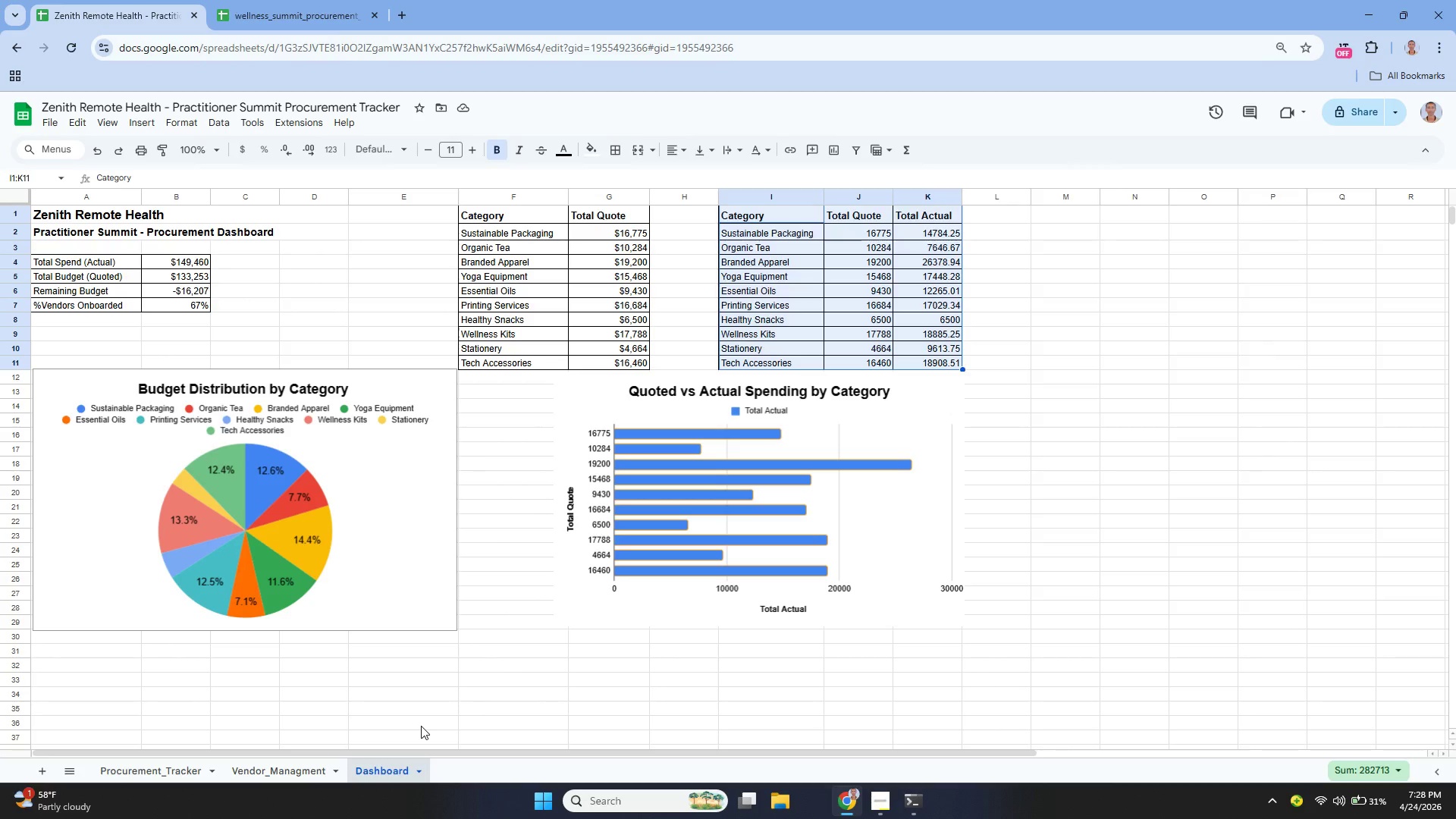 
wait(17.3)
 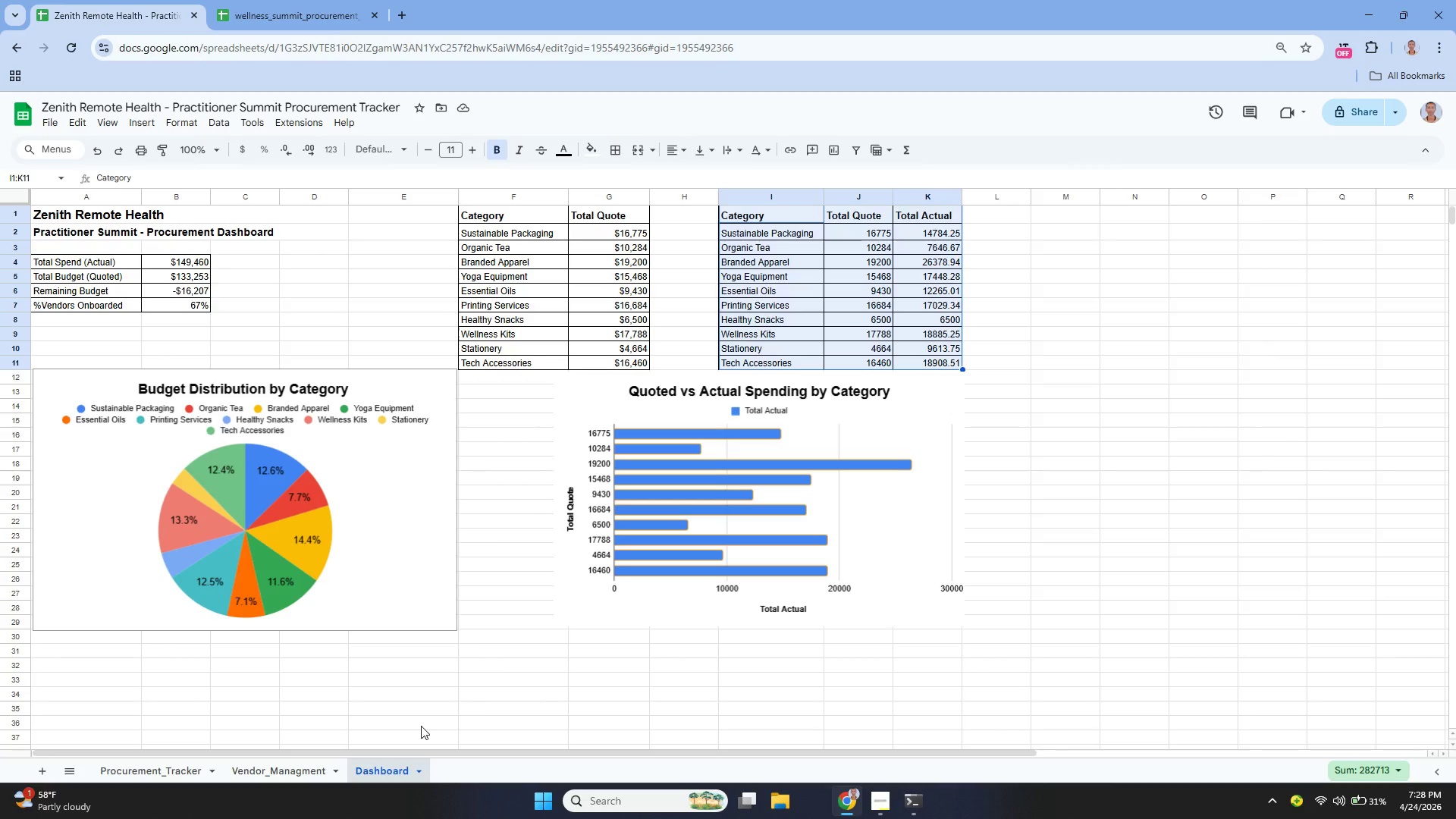 
double_click([635, 388])
 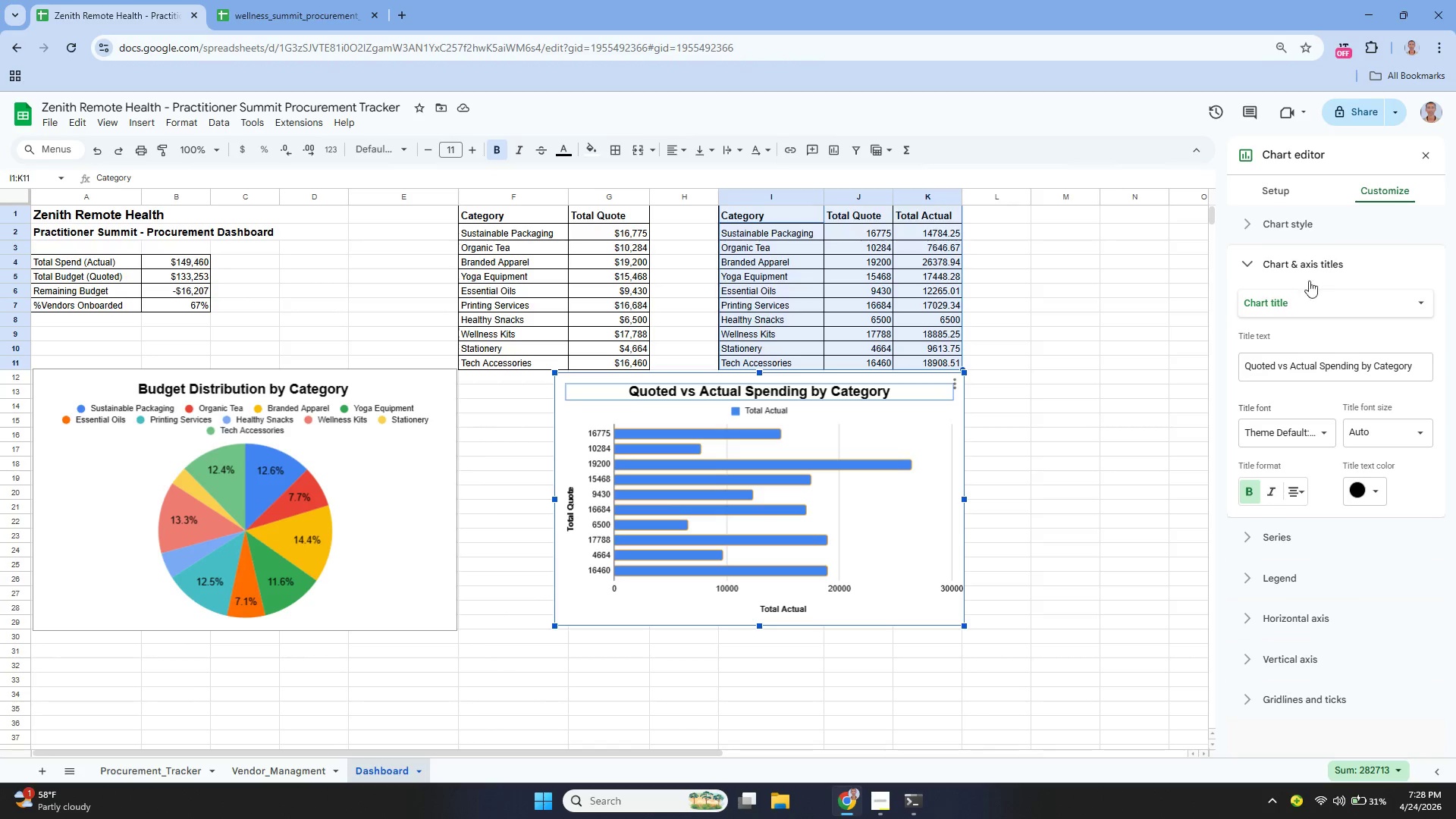 
left_click([1276, 187])
 